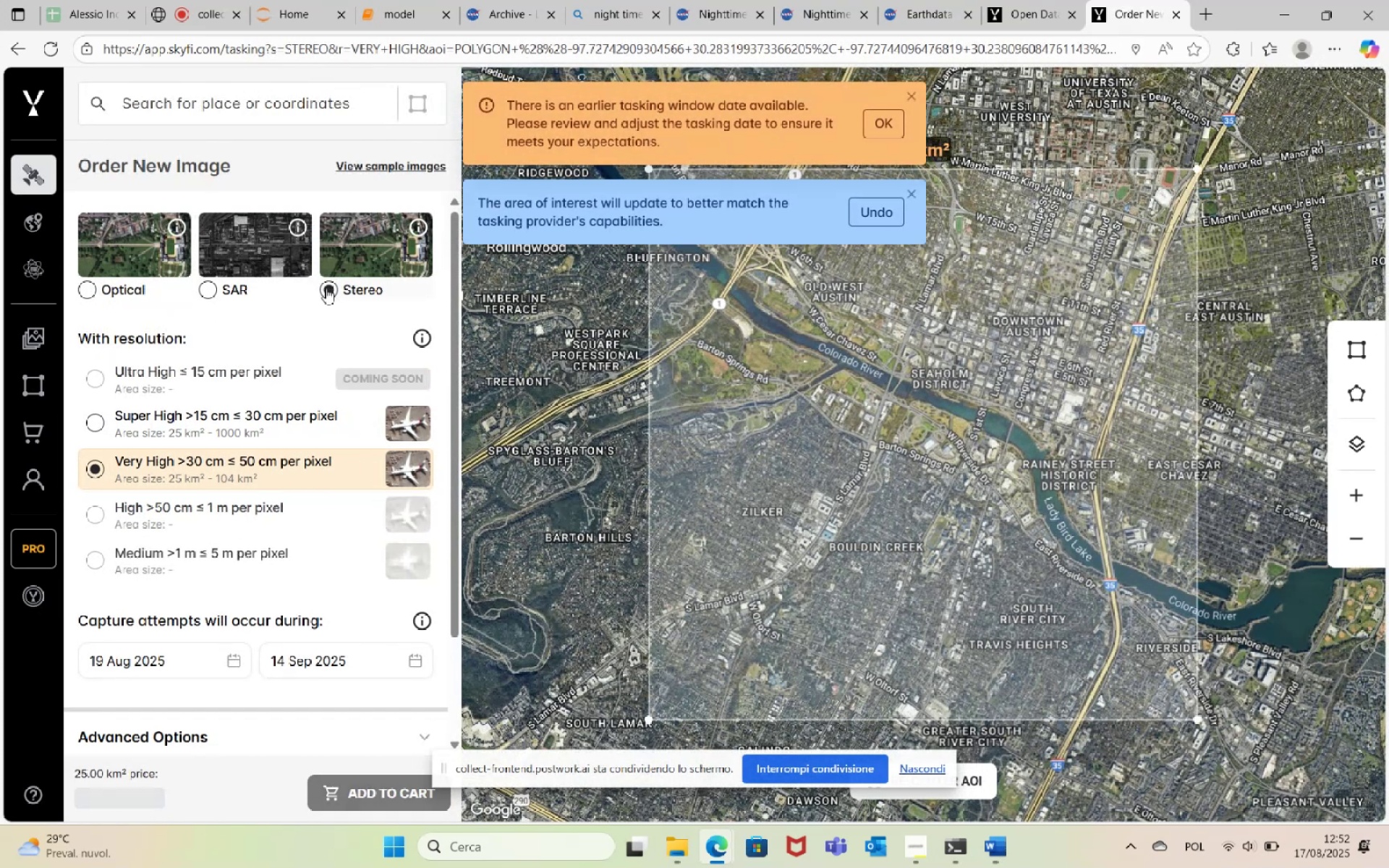 
mouse_move([345, 331])
 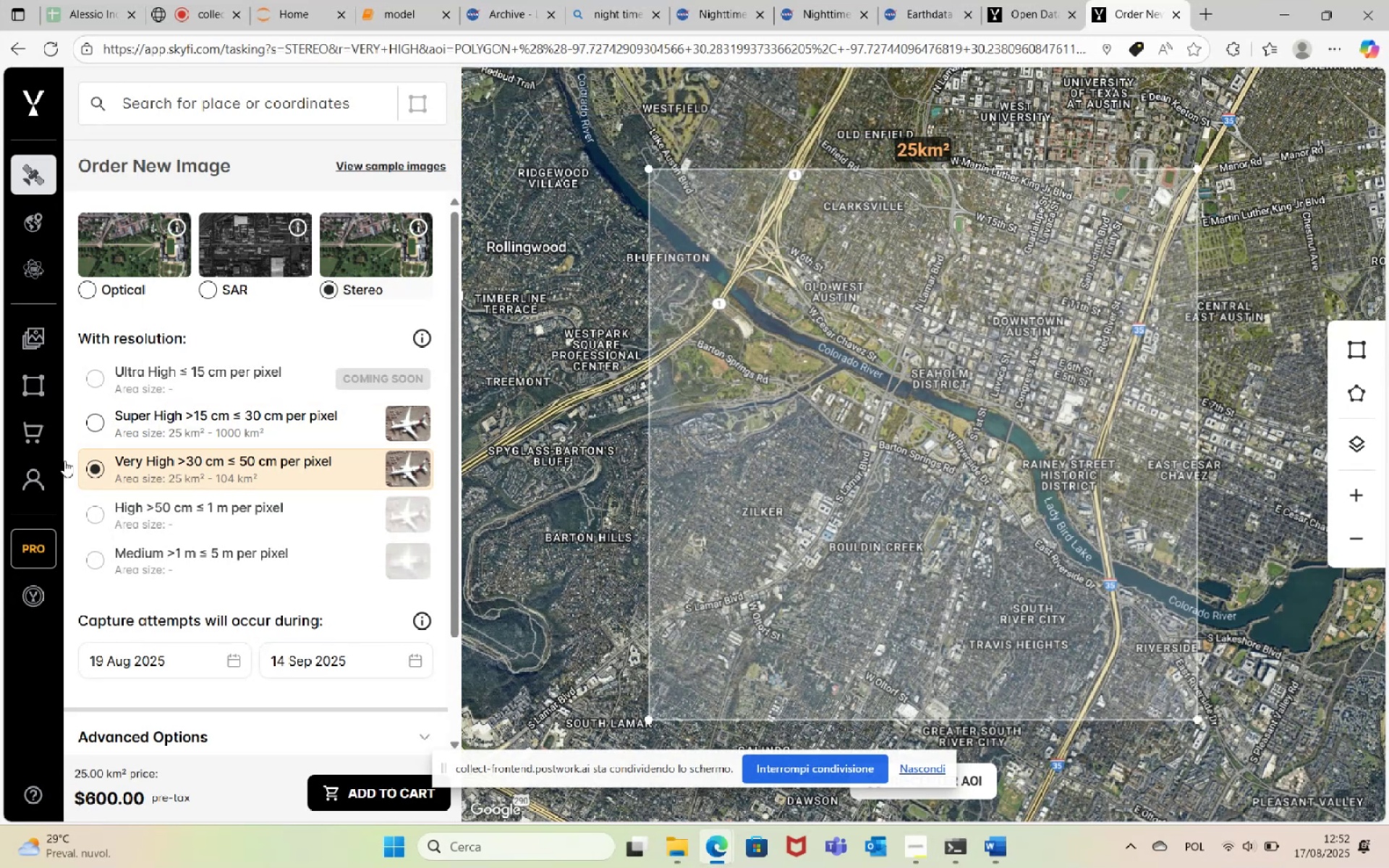 
left_click([30, 468])
 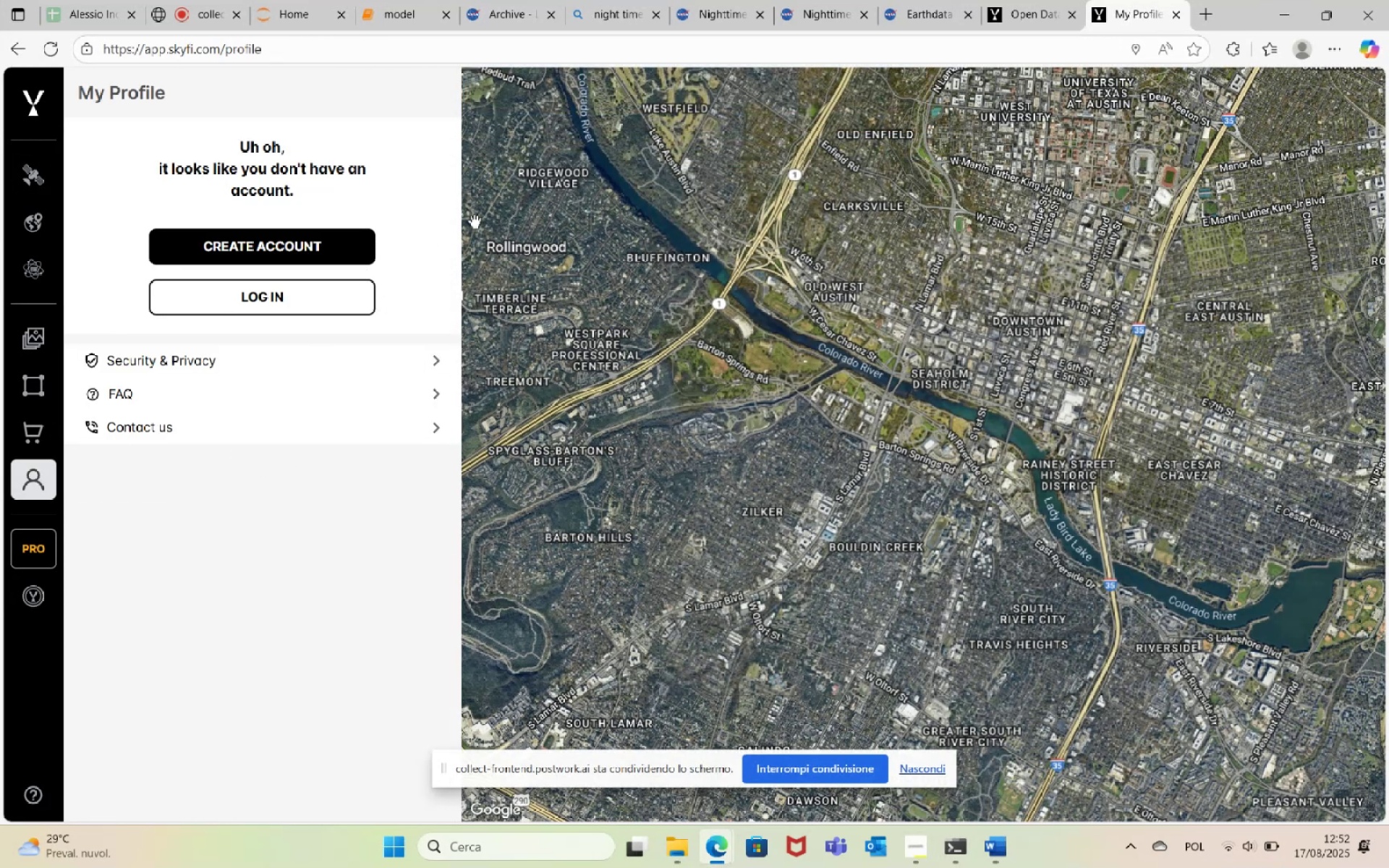 
wait(11.87)
 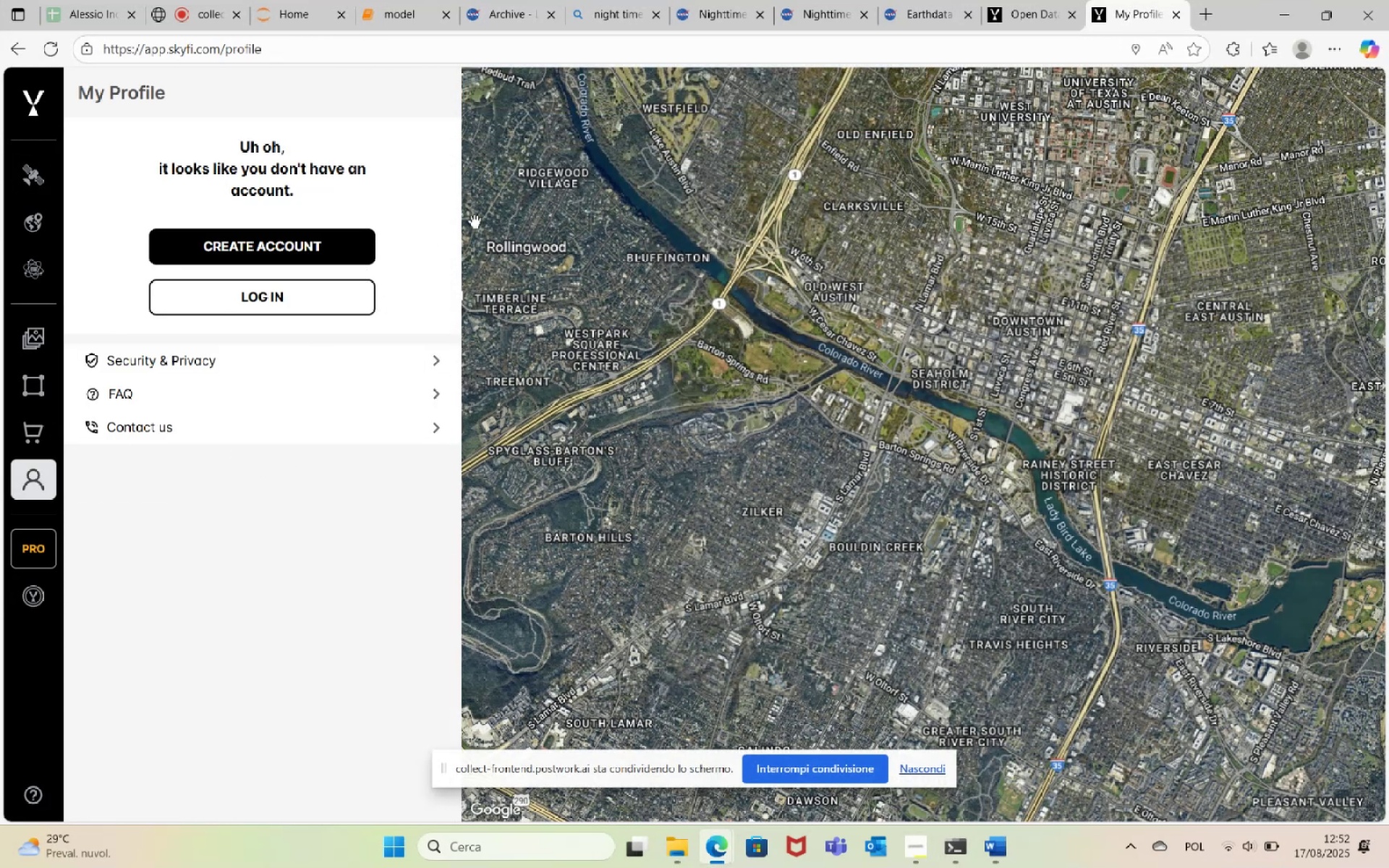 
left_click([346, 251])
 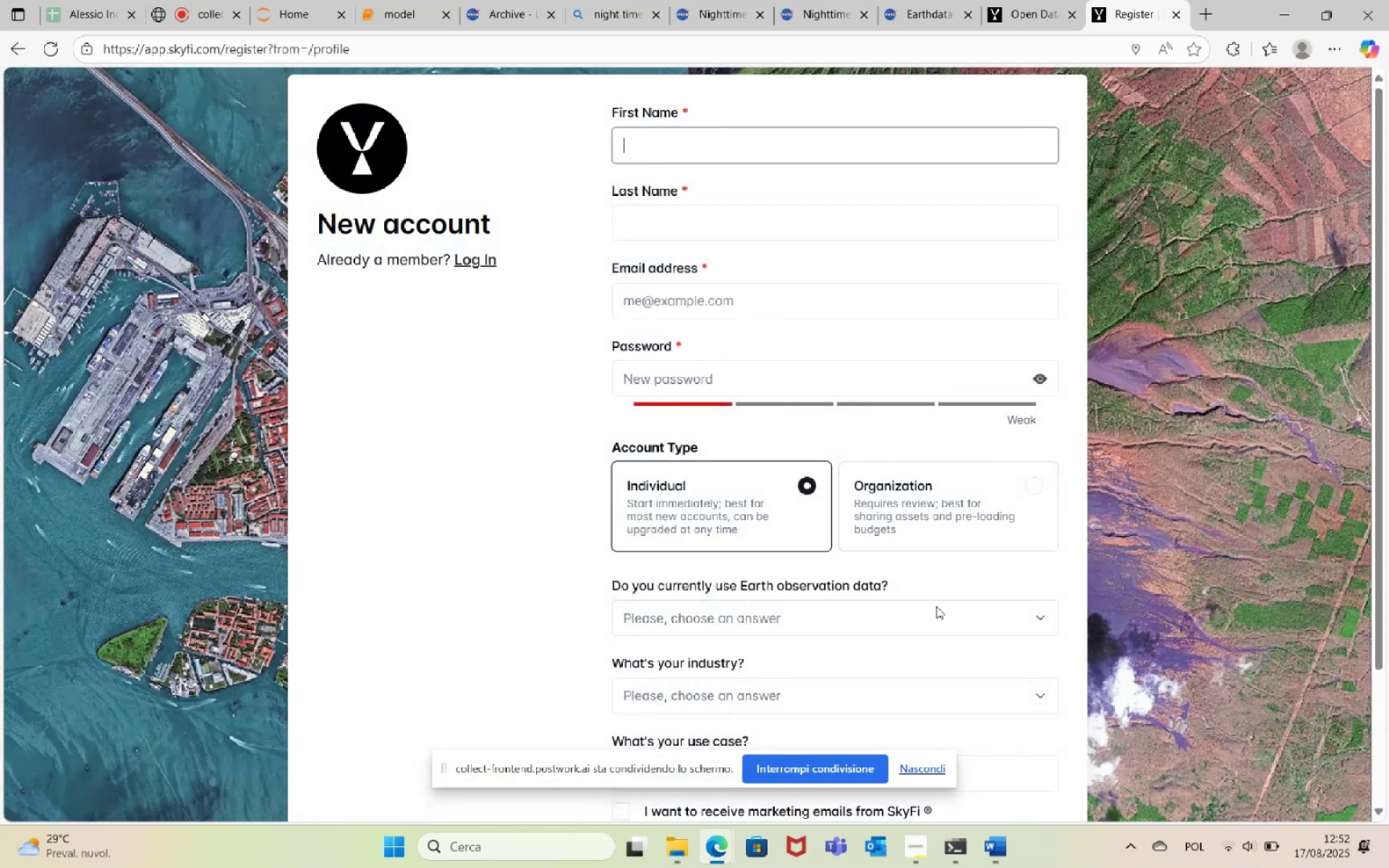 
wait(5.86)
 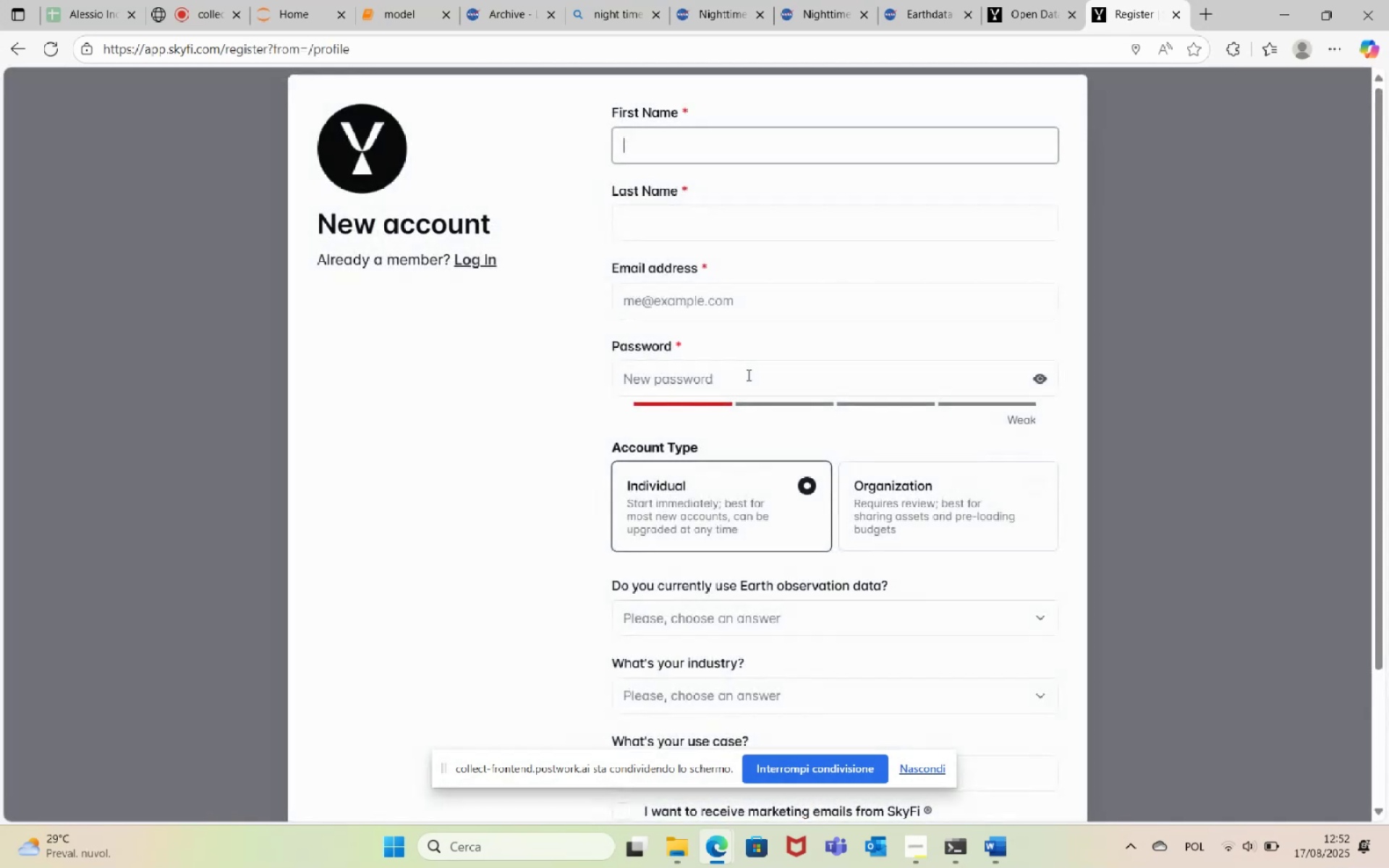 
scroll: coordinate [935, 603], scroll_direction: down, amount: 2.0
 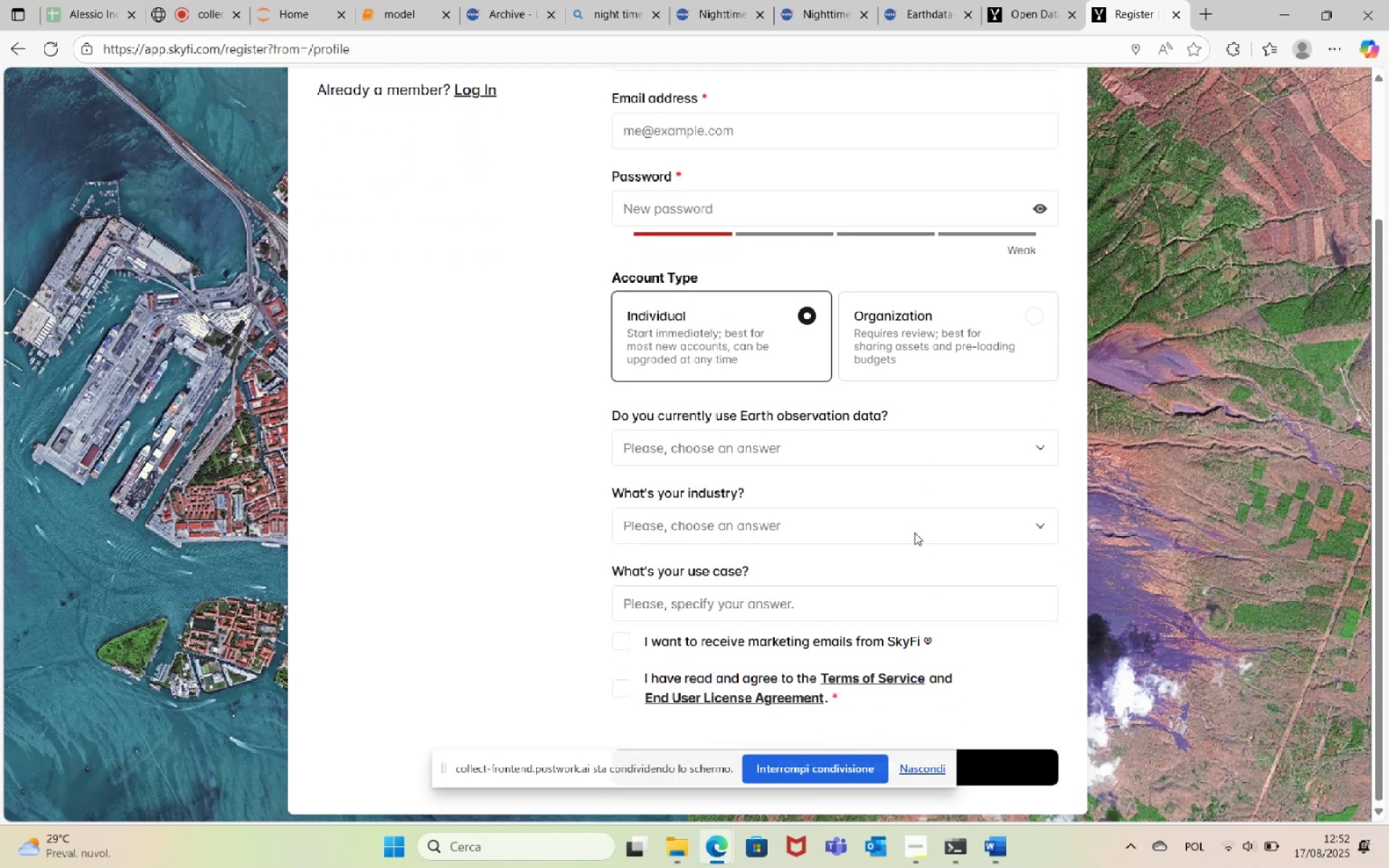 
left_click([983, 439])
 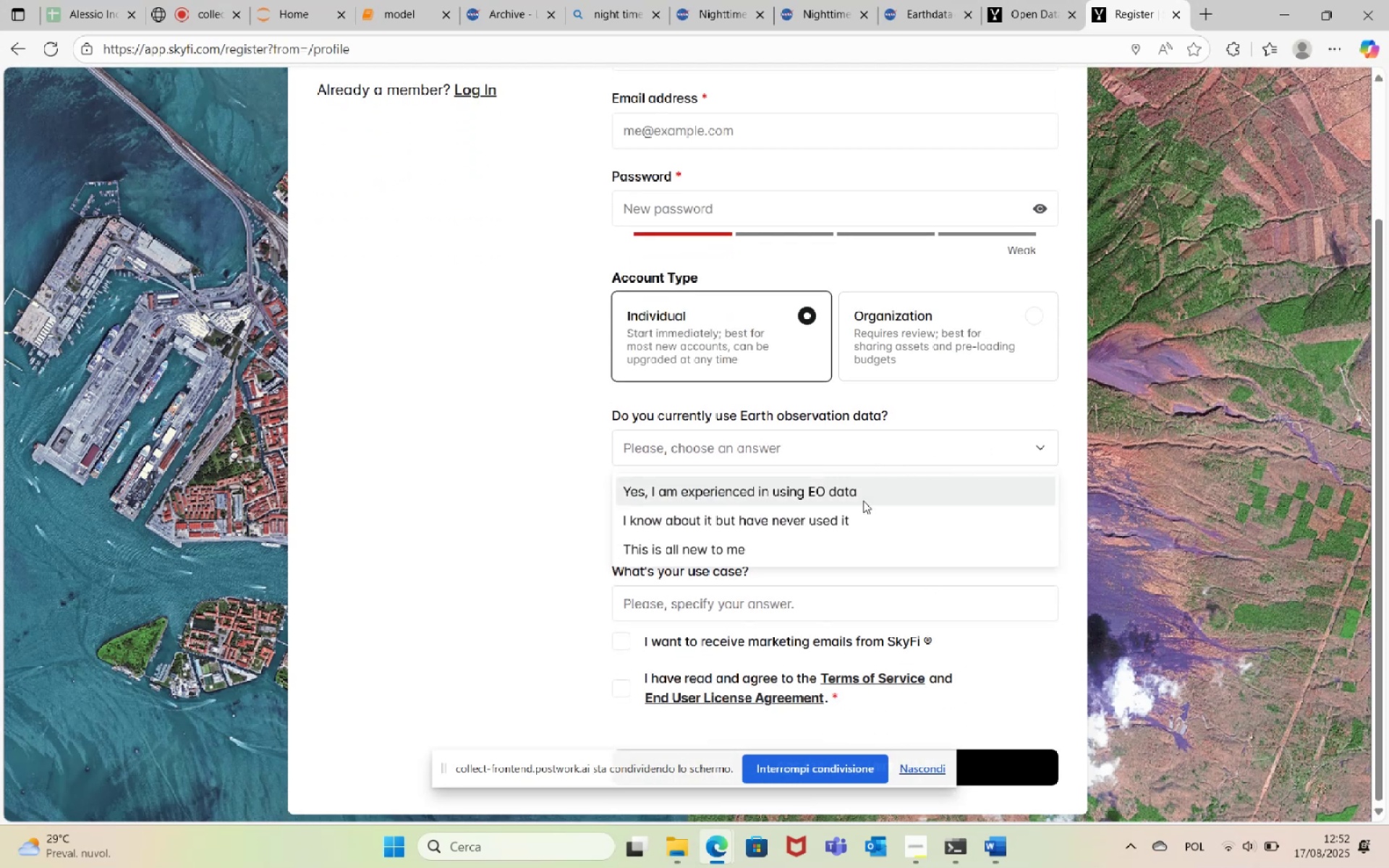 
left_click([854, 518])
 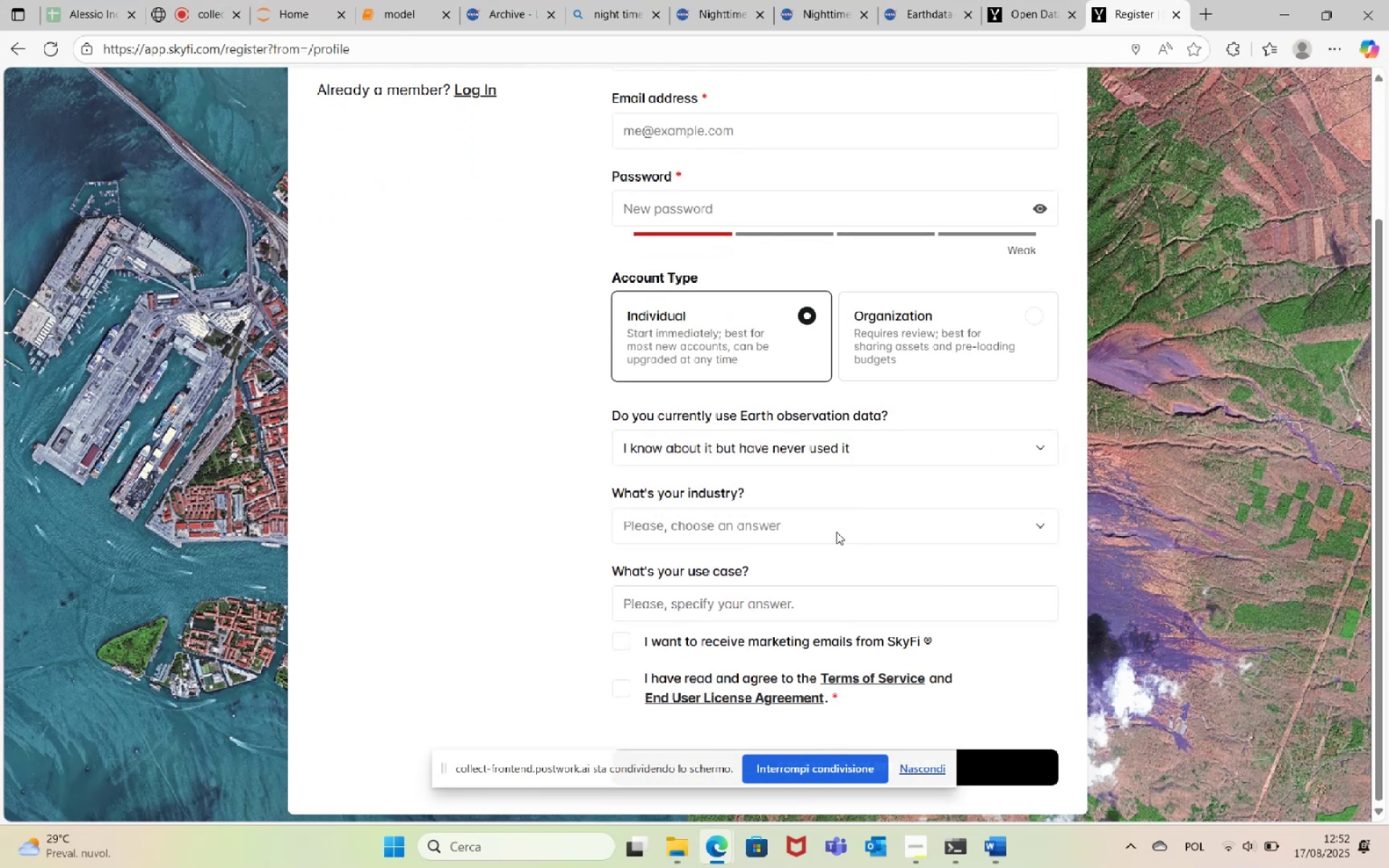 
left_click([836, 525])
 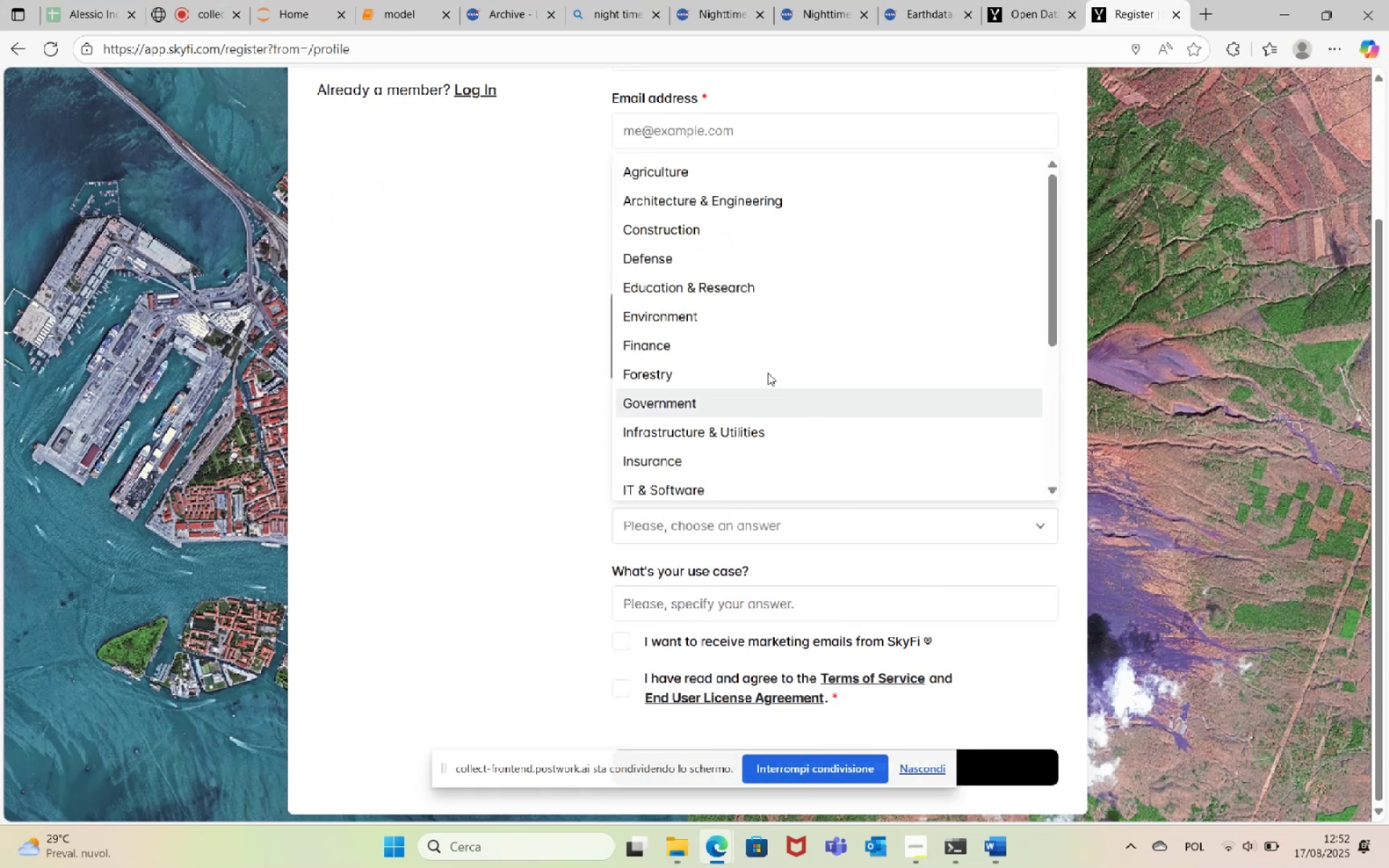 
left_click([749, 350])
 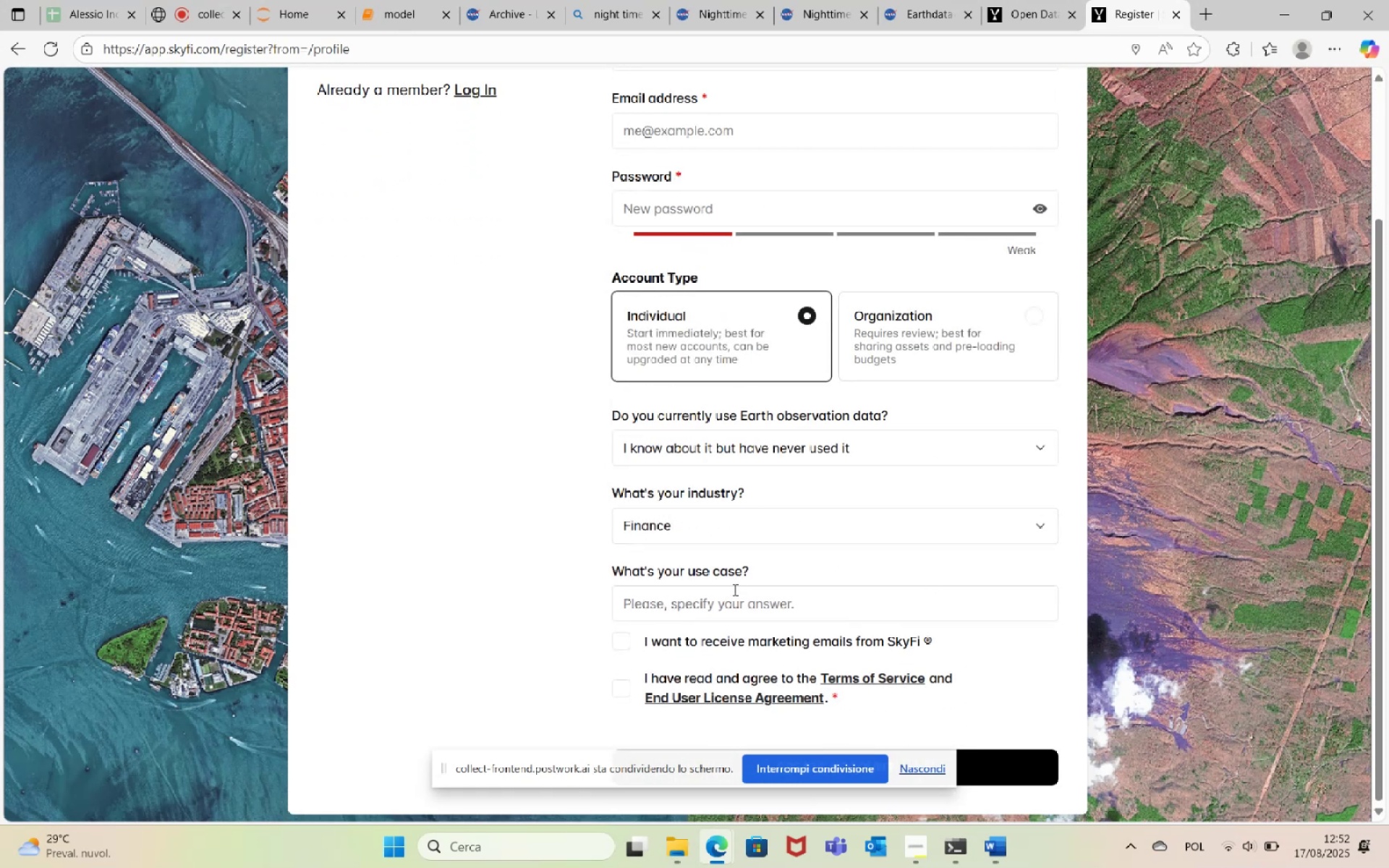 
left_click([734, 597])
 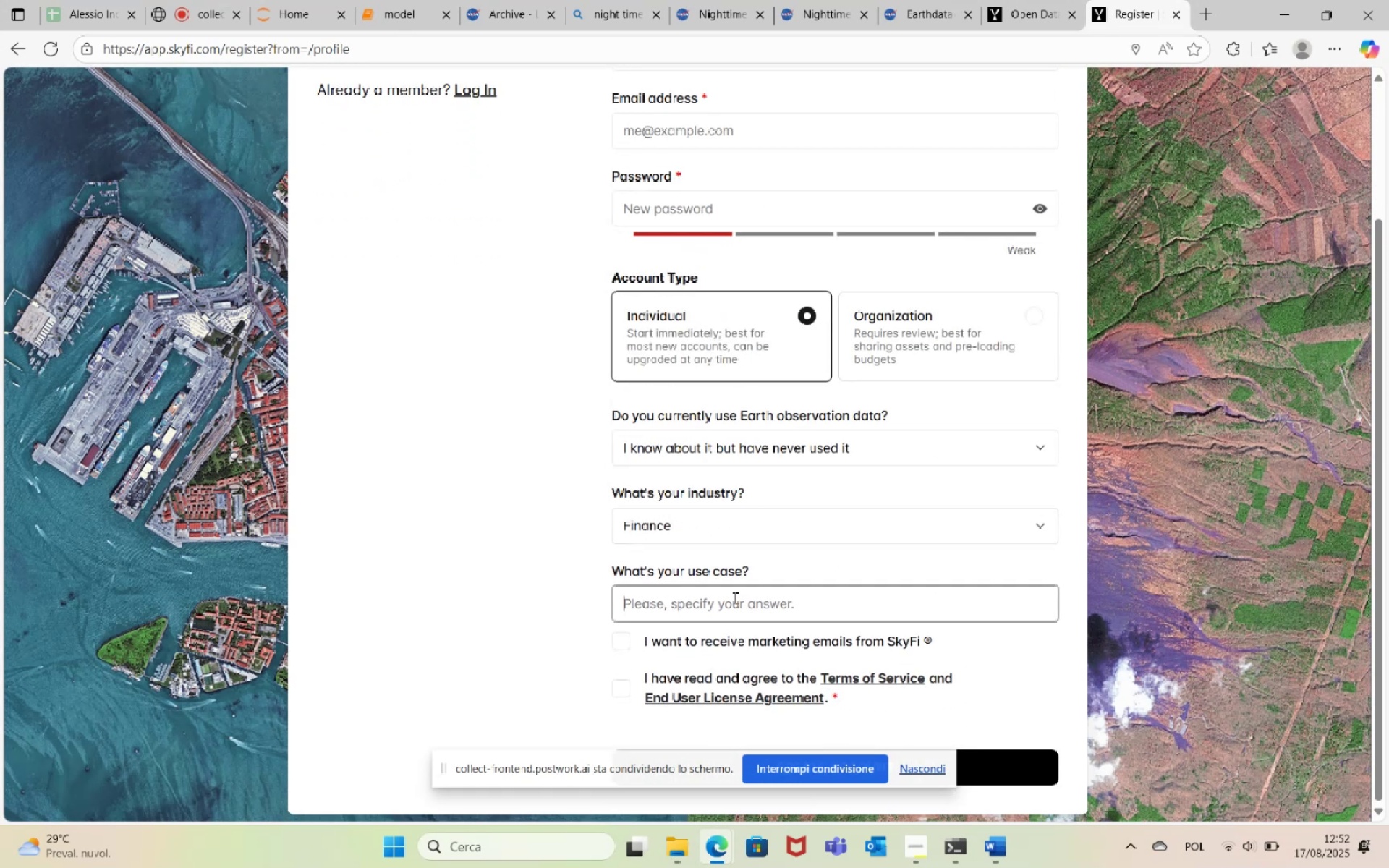 
type(Research)
 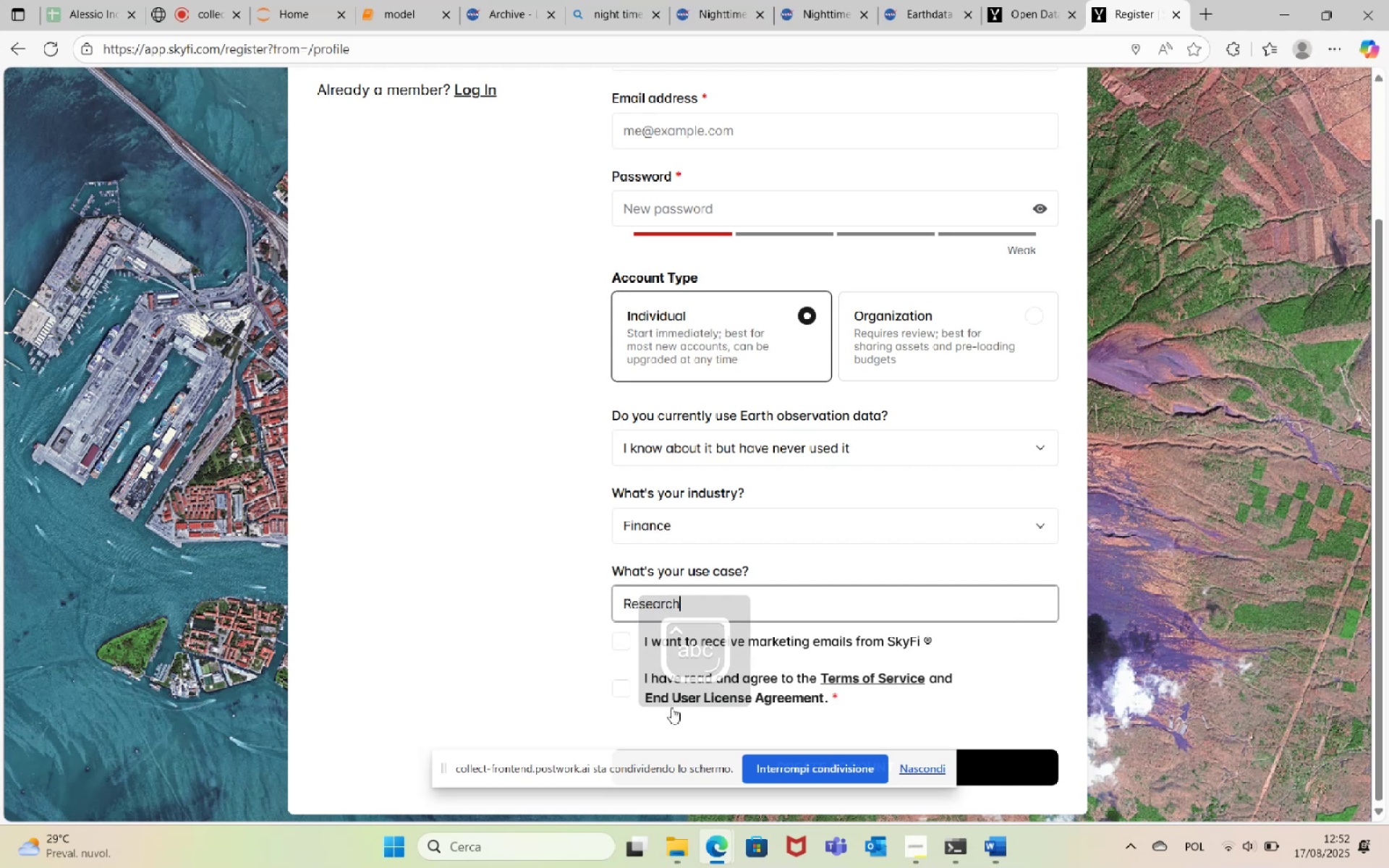 
left_click([618, 682])
 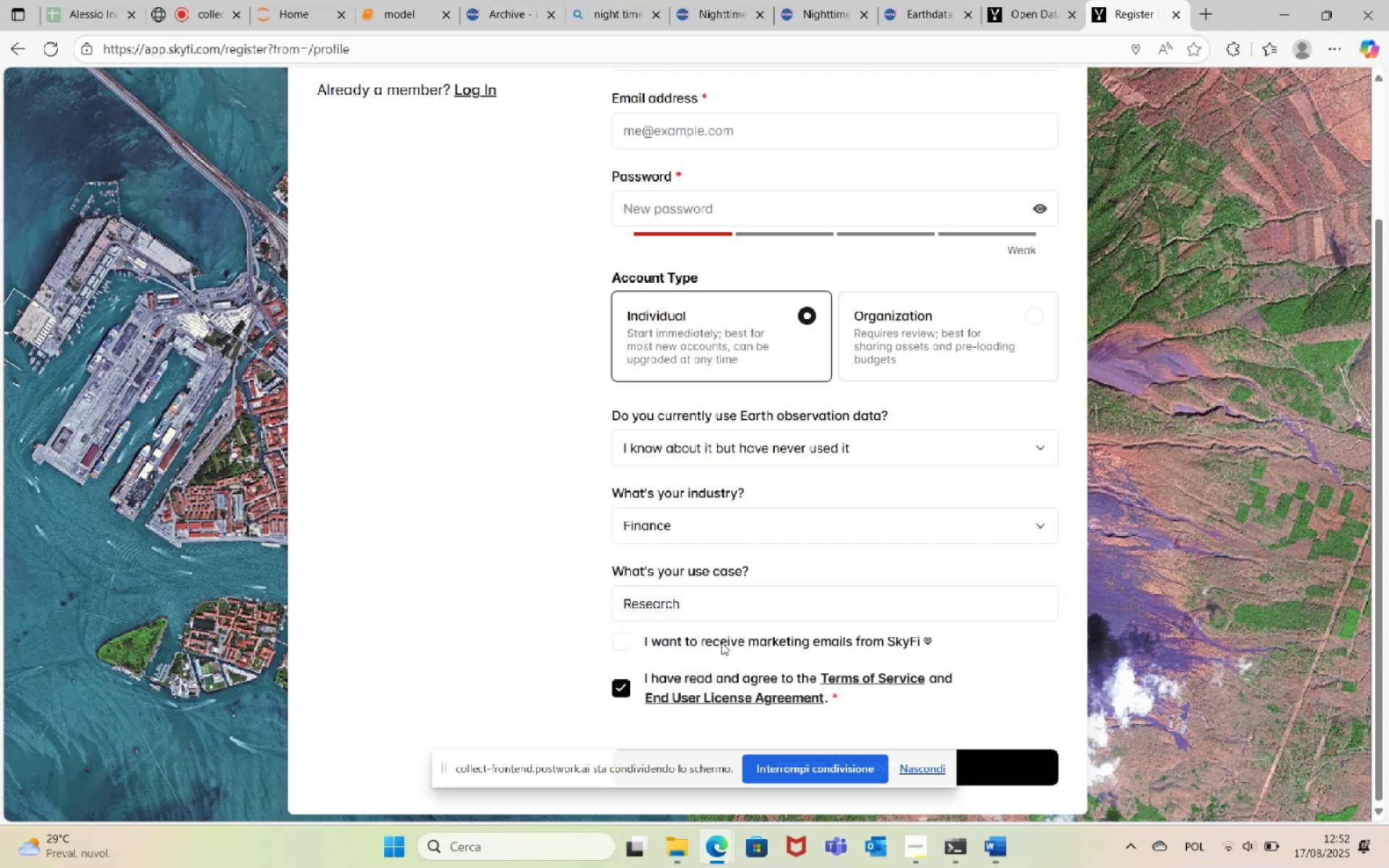 
scroll: coordinate [760, 554], scroll_direction: up, amount: 5.0
 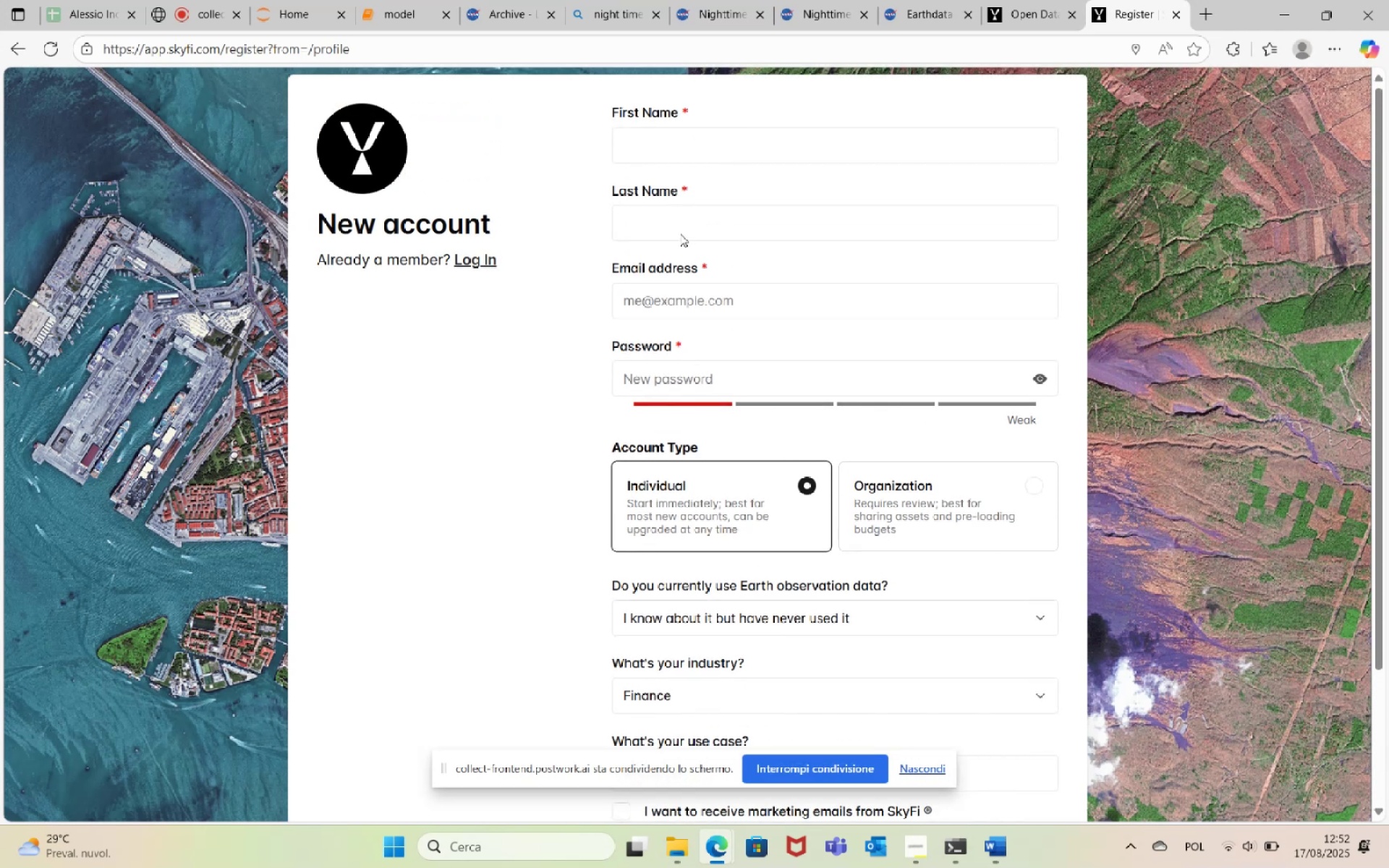 
left_click([697, 144])
 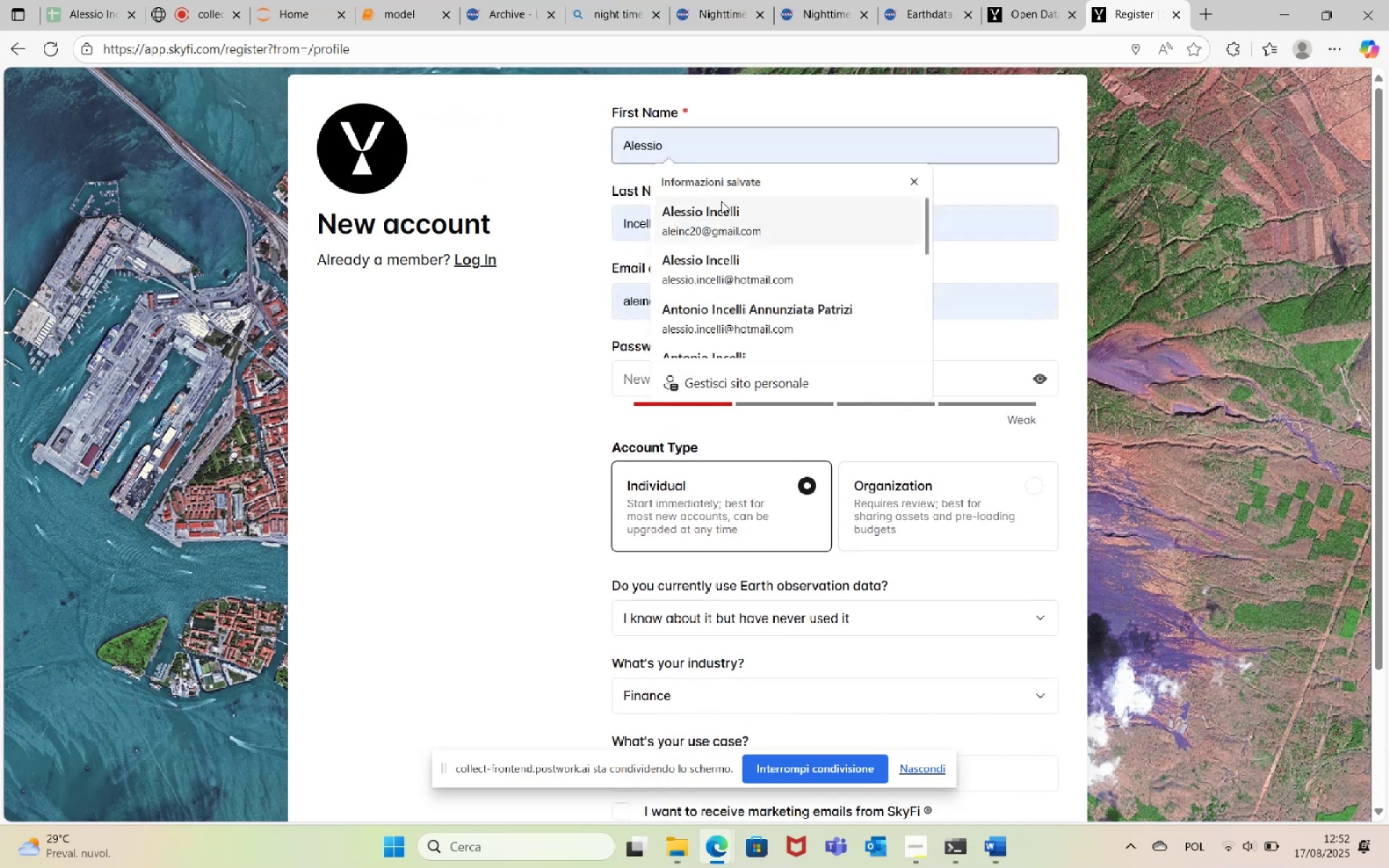 
left_click([721, 202])
 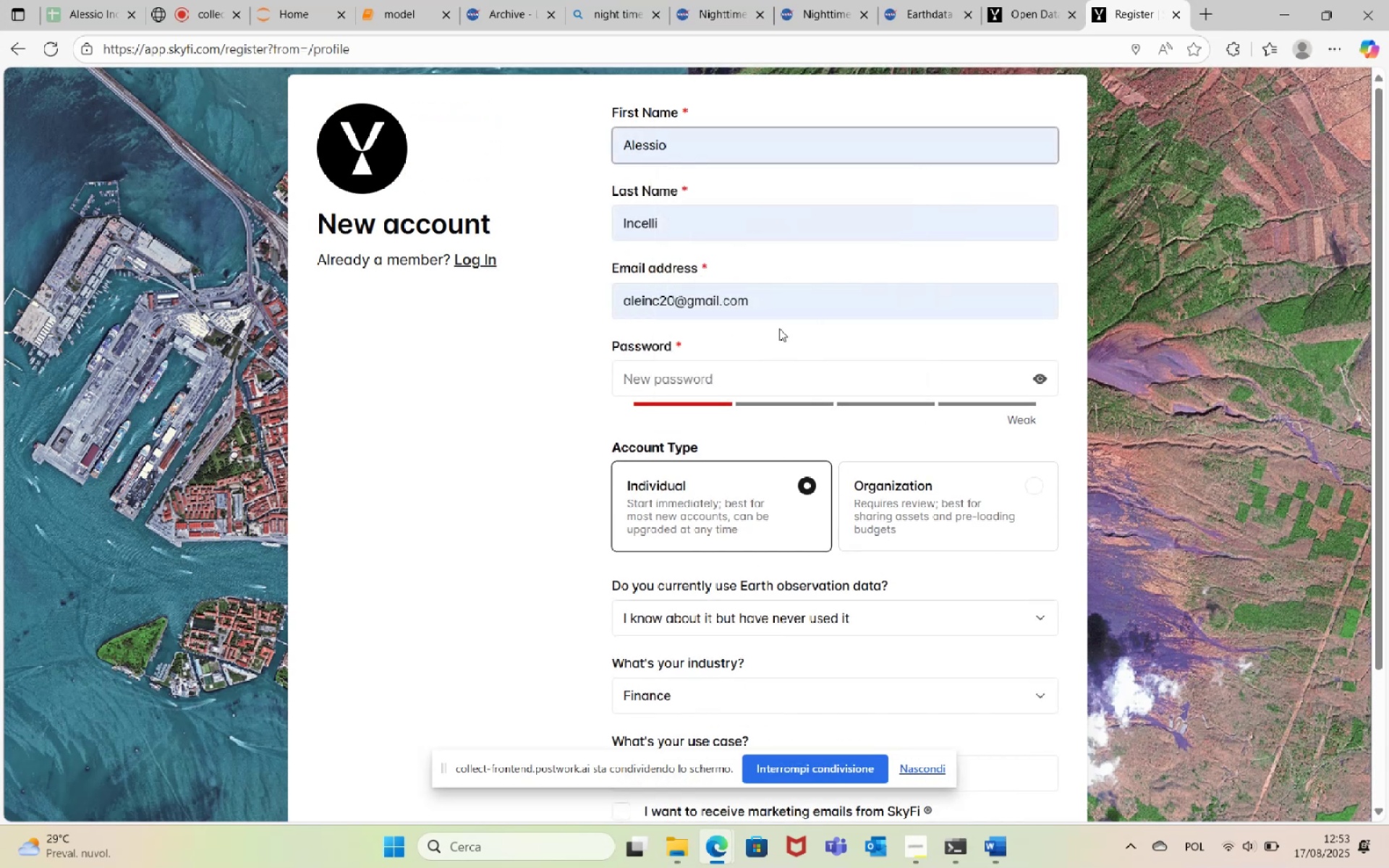 
left_click([701, 383])
 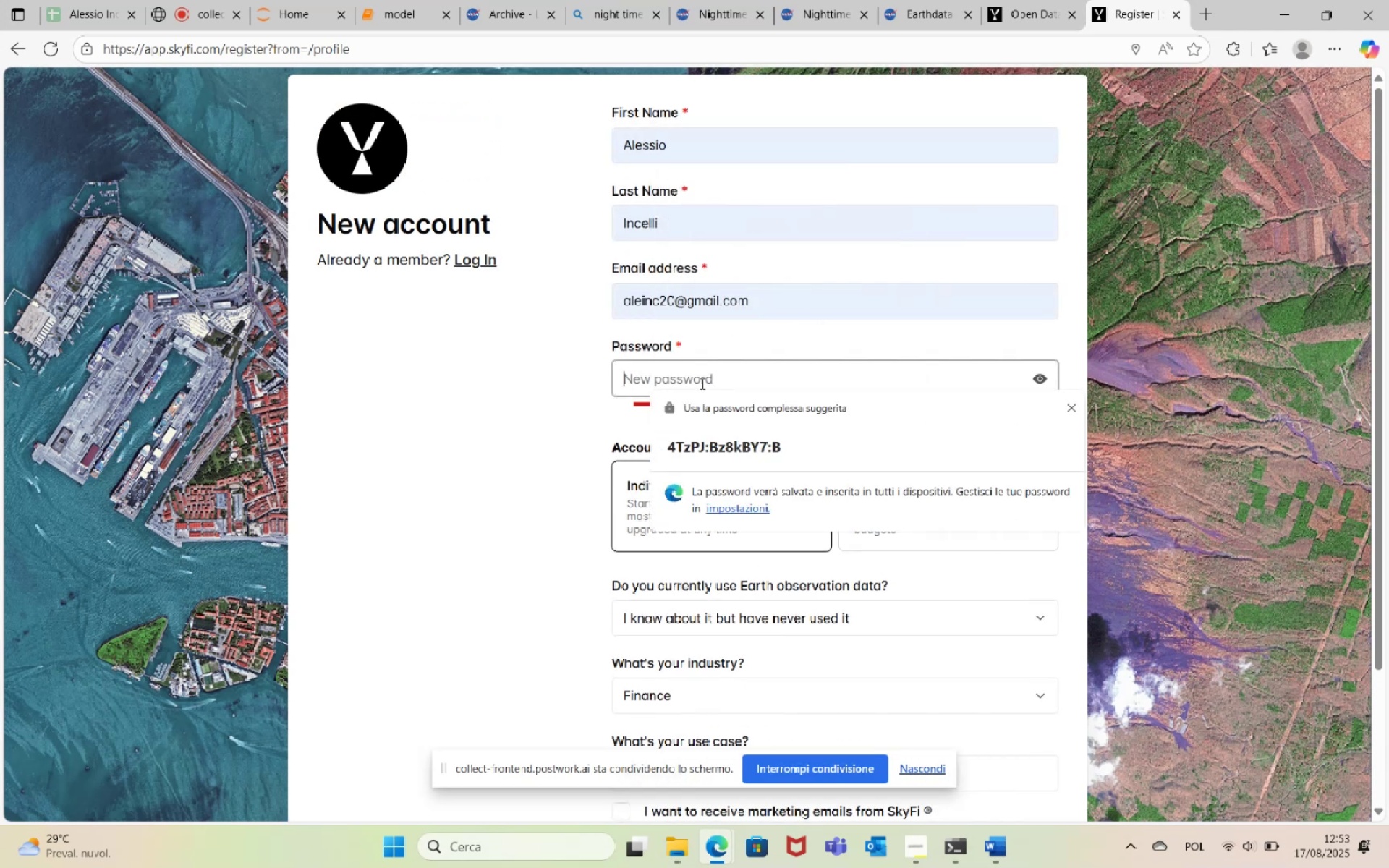 
type(AVIssldsr96$)
 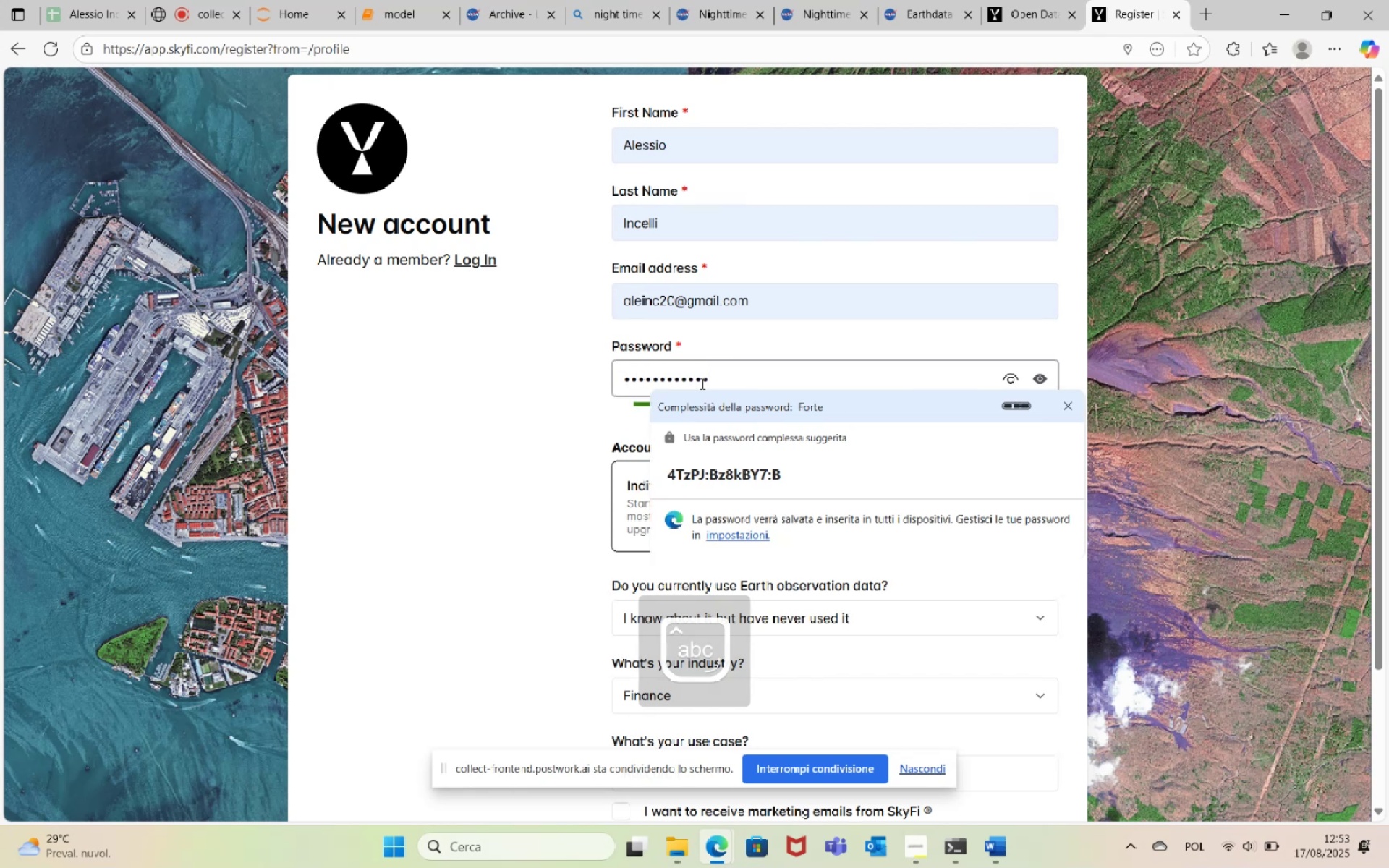 
left_click([464, 412])
 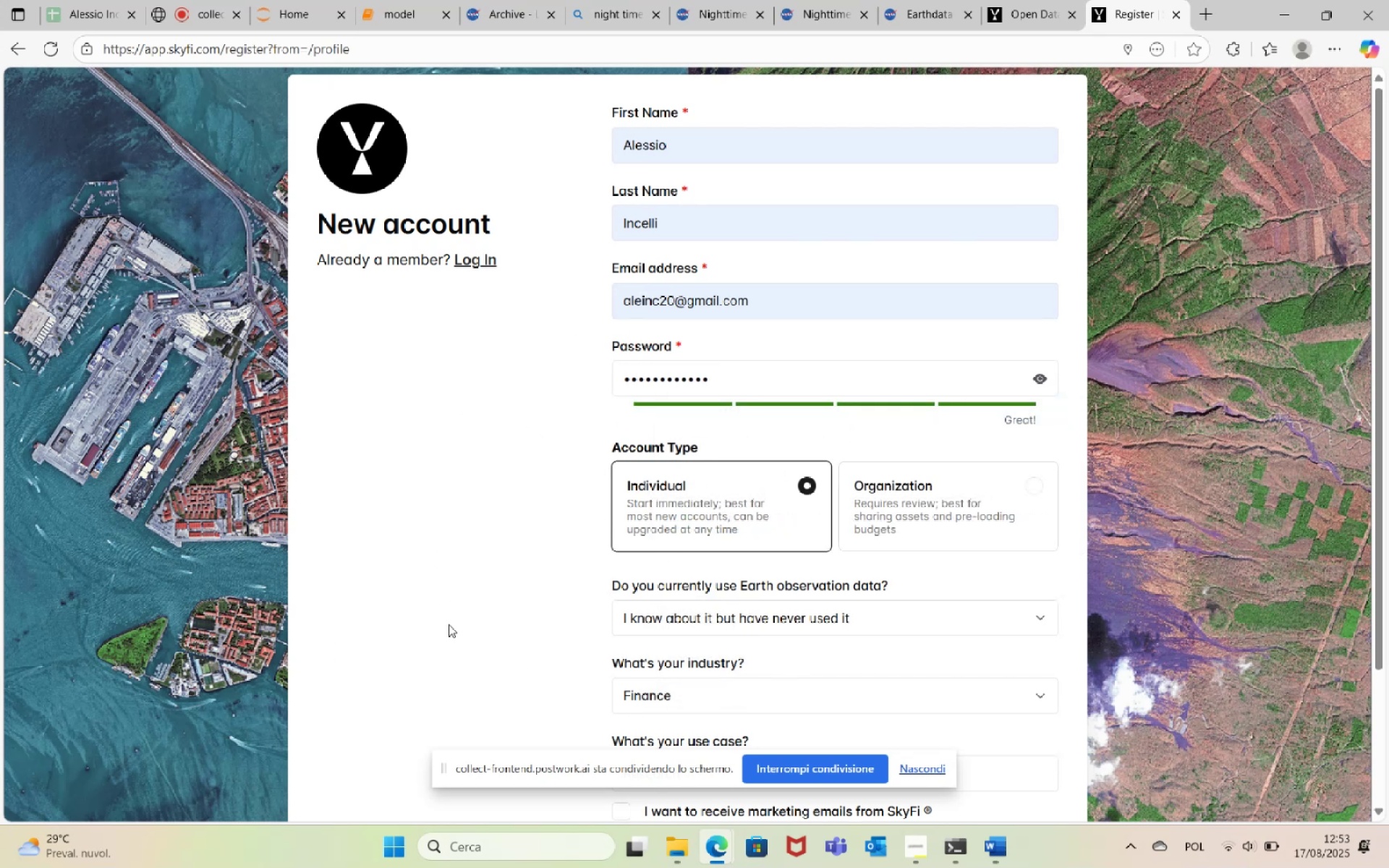 
wait(5.32)
 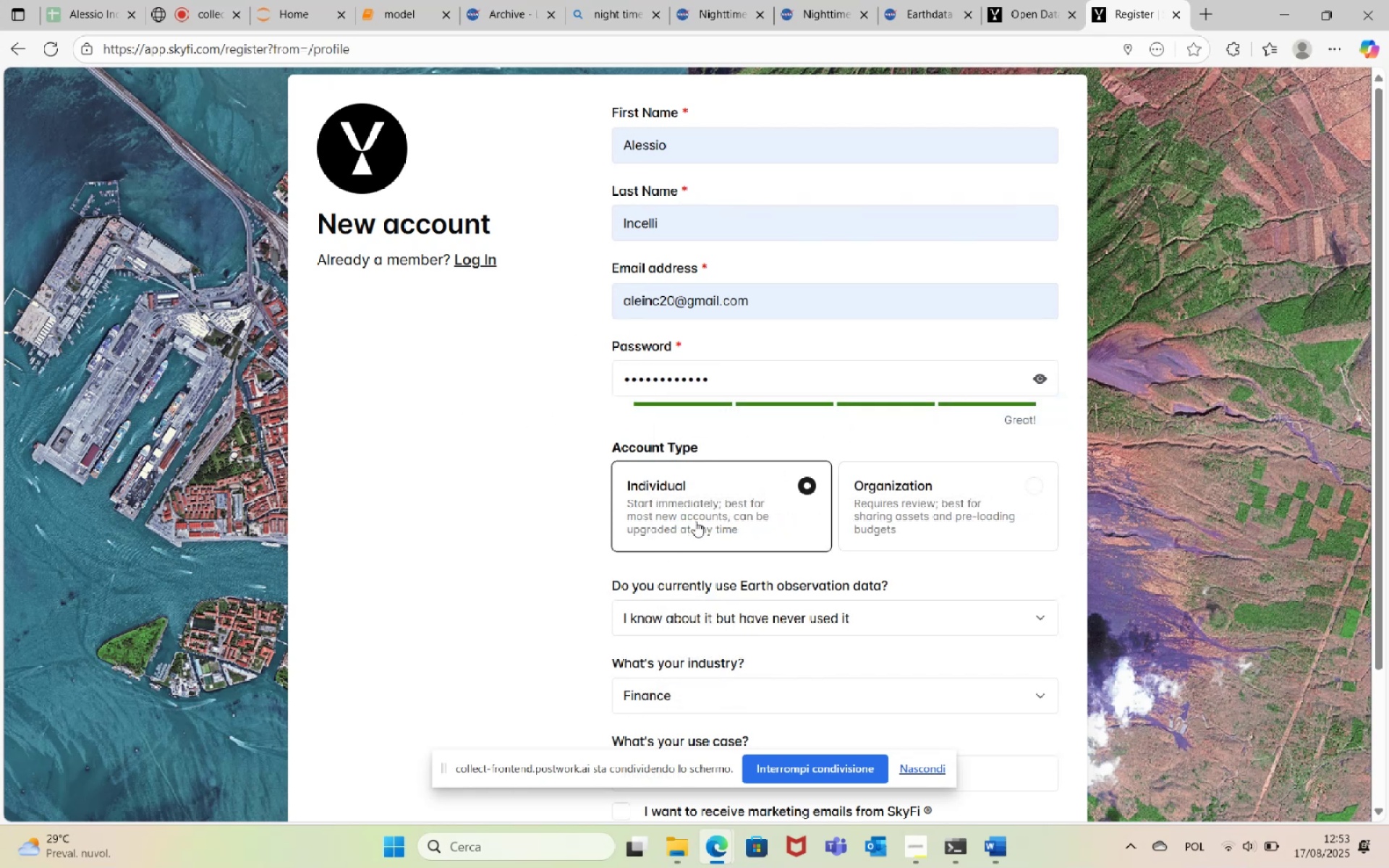 
scroll: coordinate [1165, 635], scroll_direction: down, amount: 6.0
 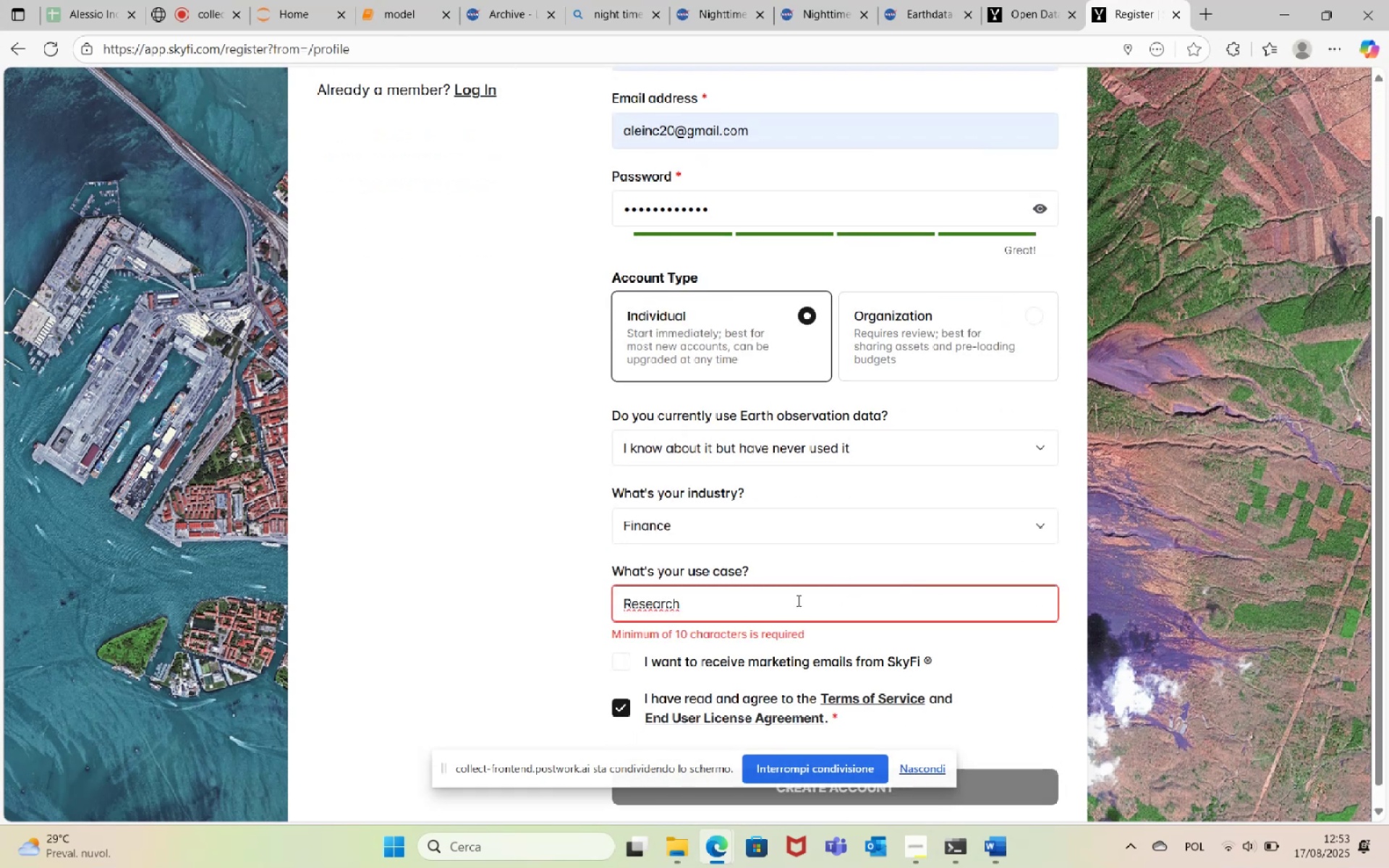 
left_click_drag(start_coordinate=[736, 605], to_coordinate=[496, 604])
 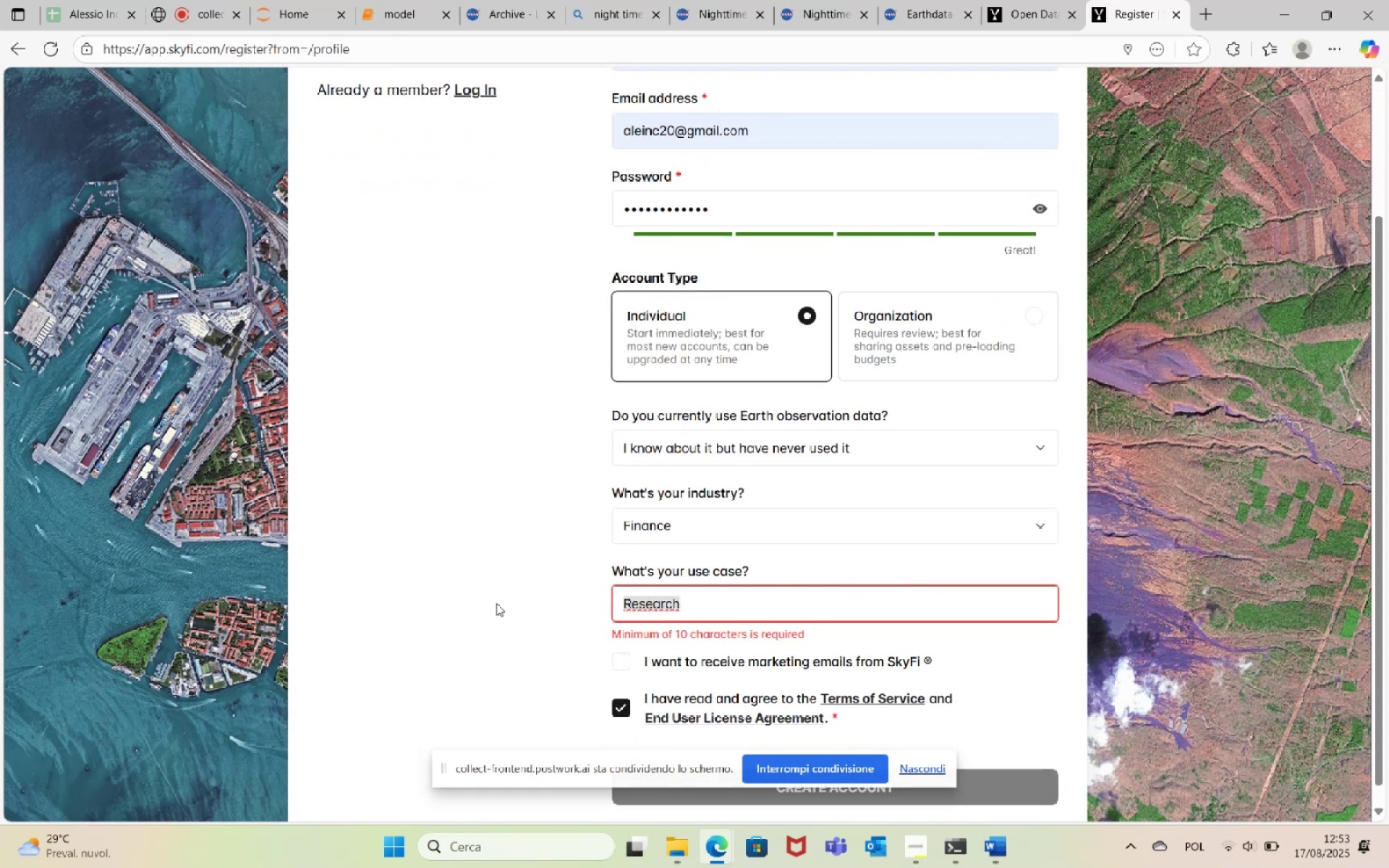 
type(Financial projec)
key(Backspace)
key(Backspace)
key(Backspace)
key(Backspace)
key(Backspace)
key(Backspace)
type(research project)
 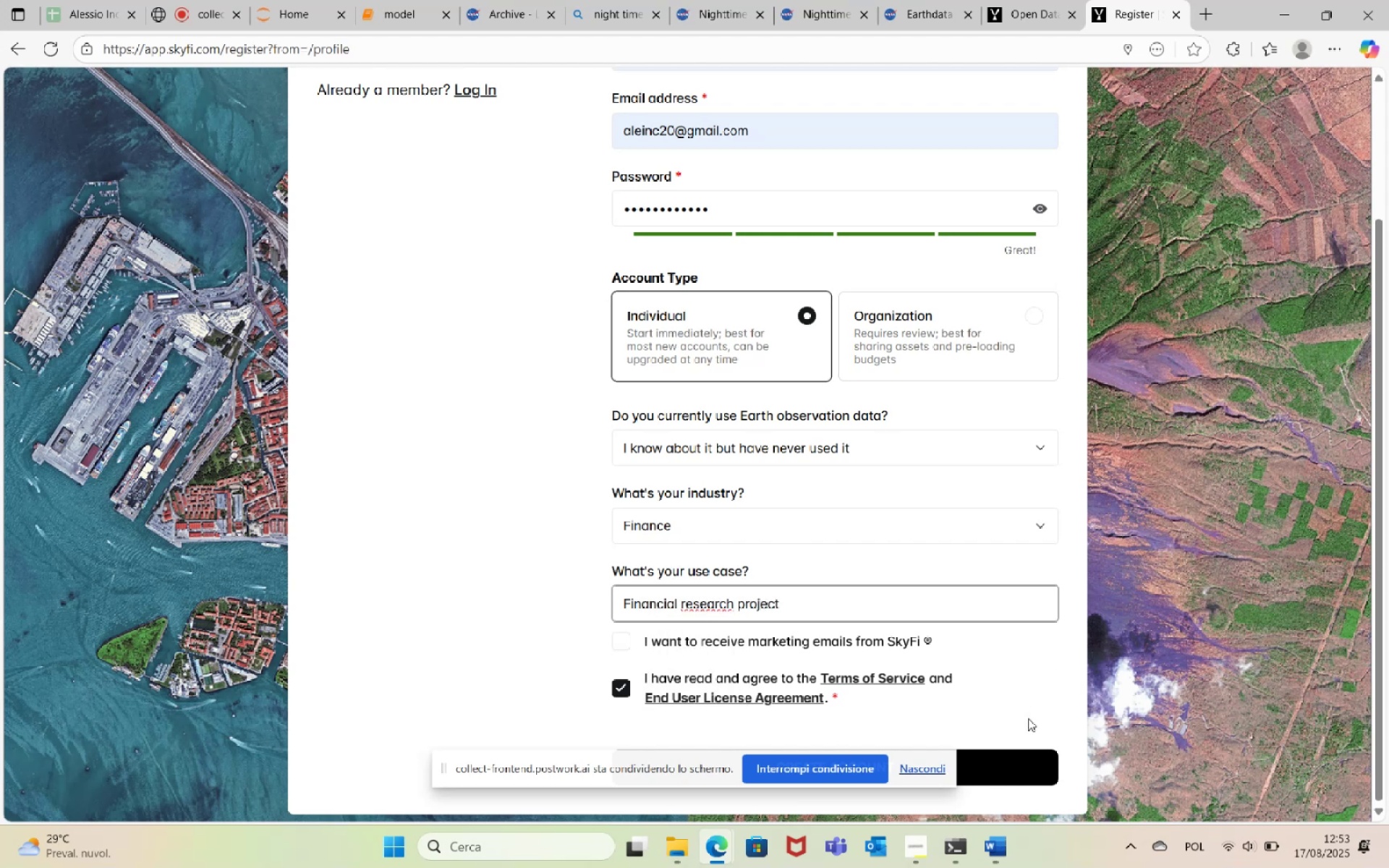 
left_click([1027, 773])
 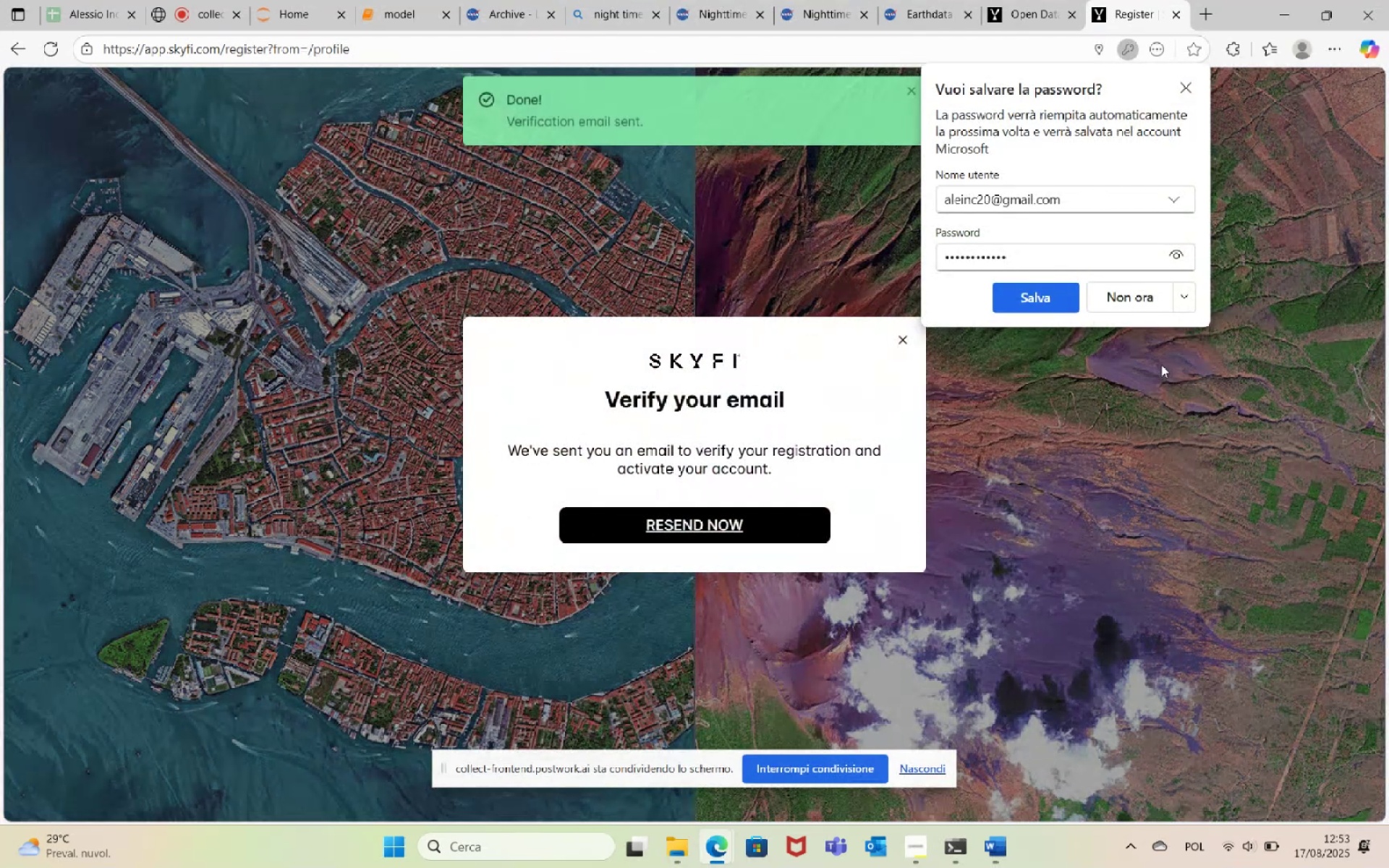 
left_click([1135, 299])
 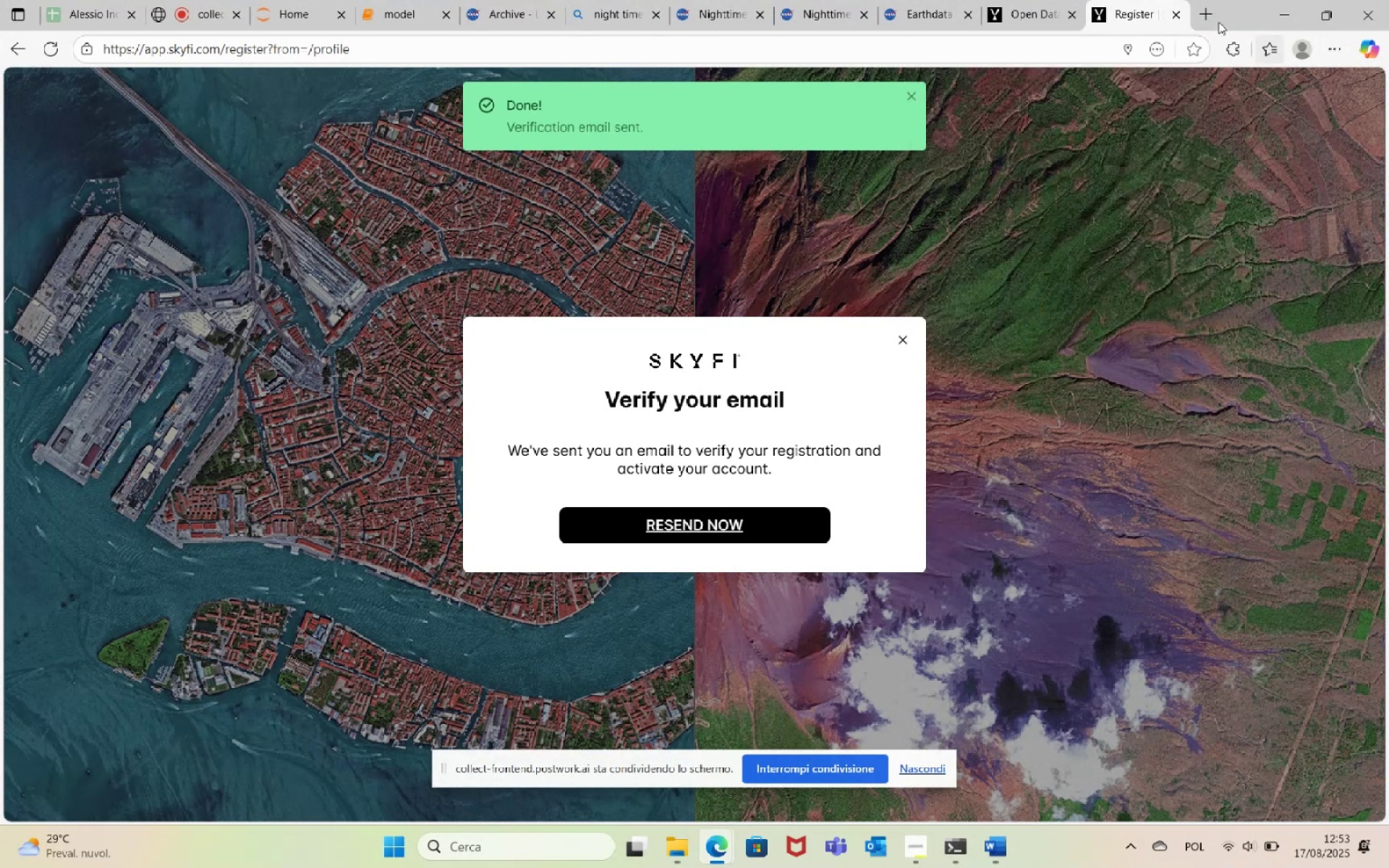 
left_click([1205, 18])
 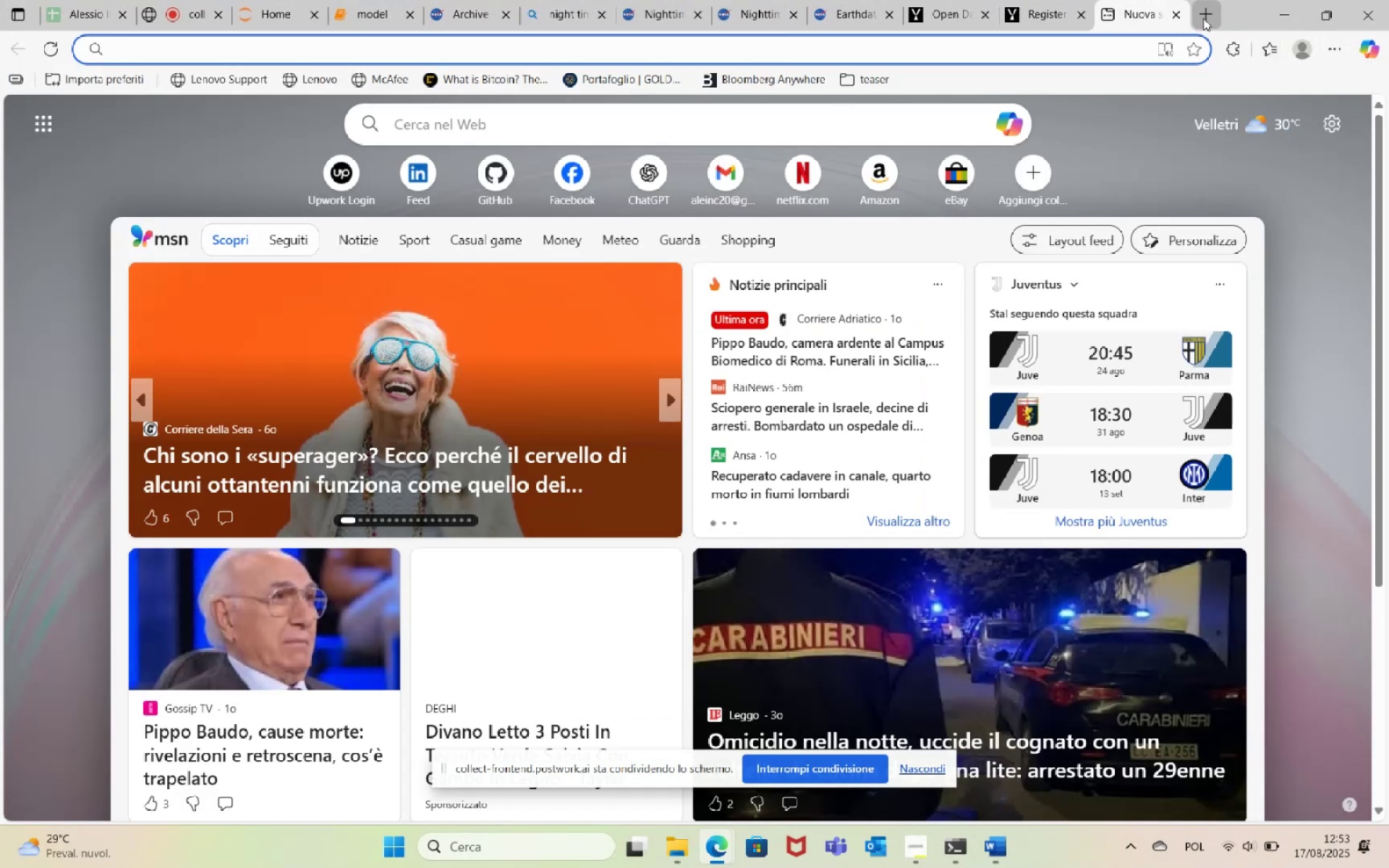 
type(gm)
 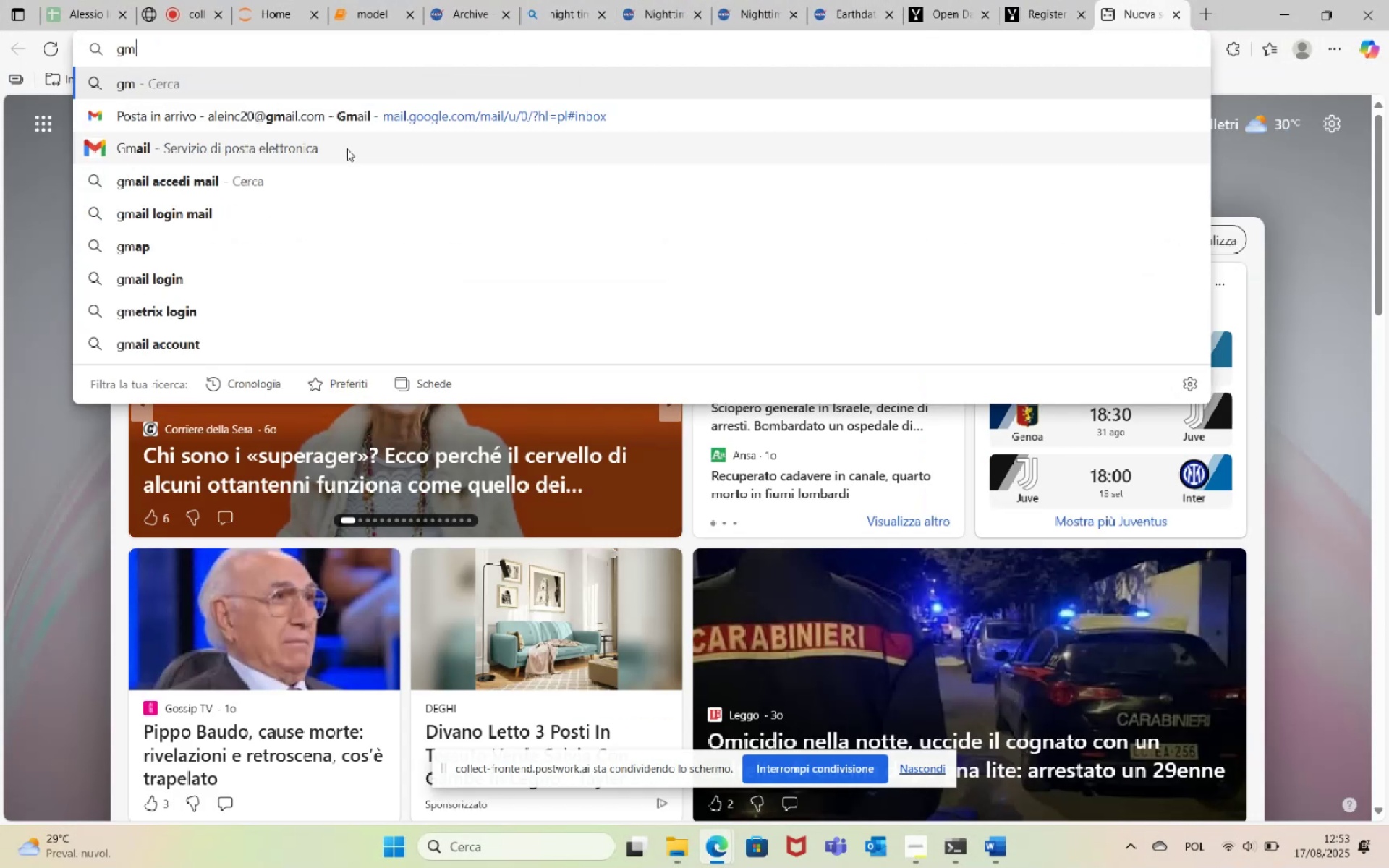 
left_click([339, 126])
 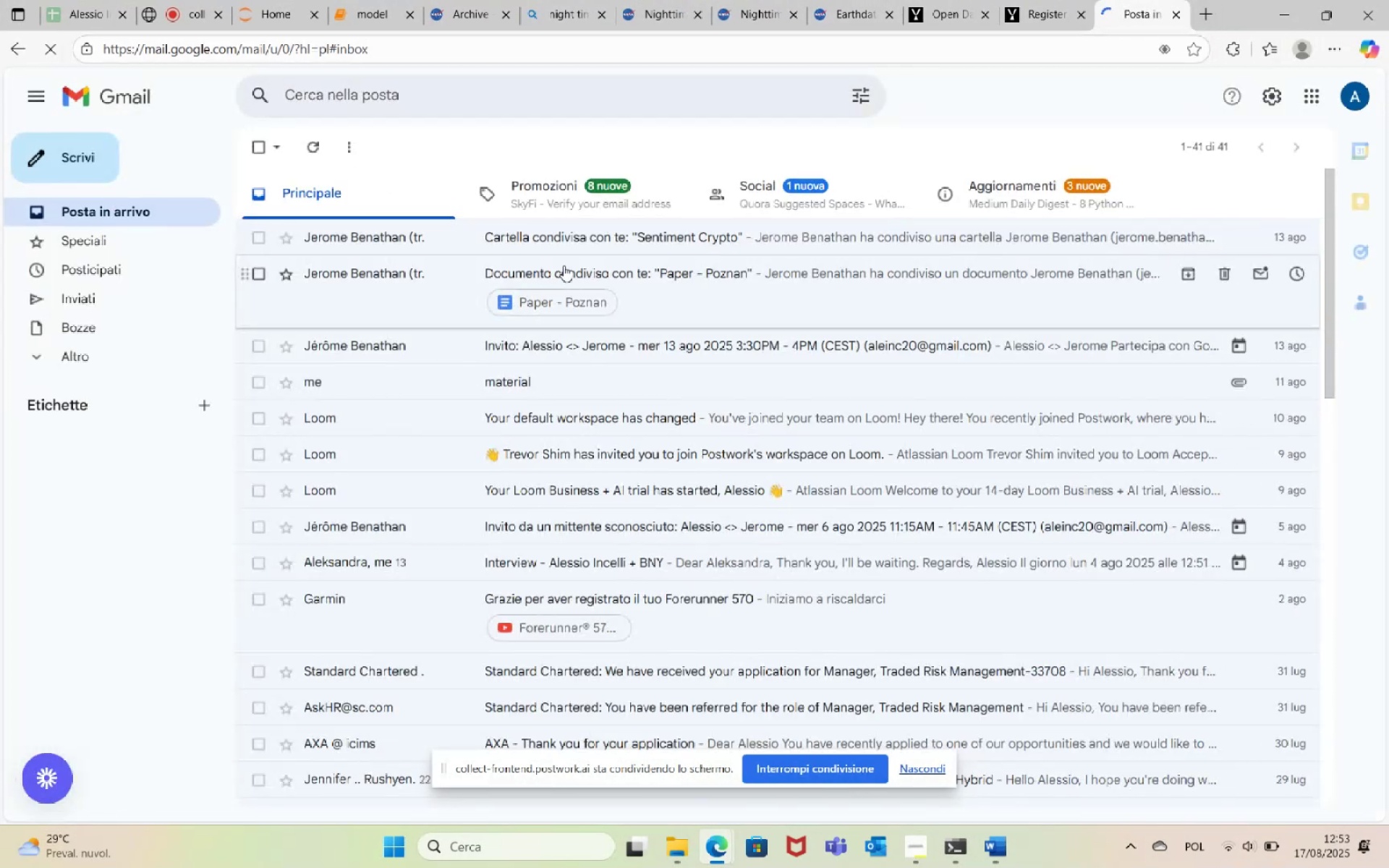 
left_click([612, 206])
 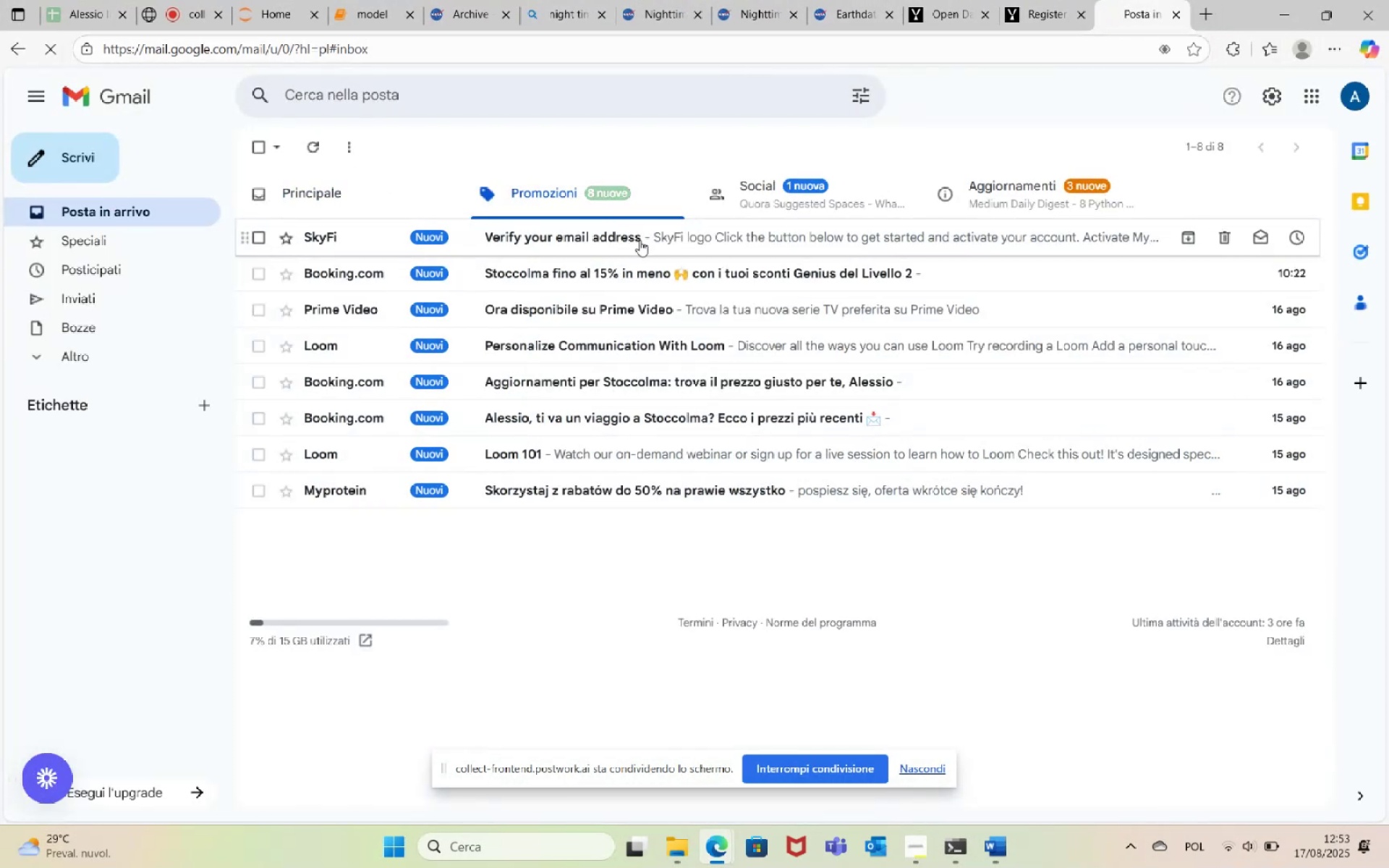 
left_click([647, 239])
 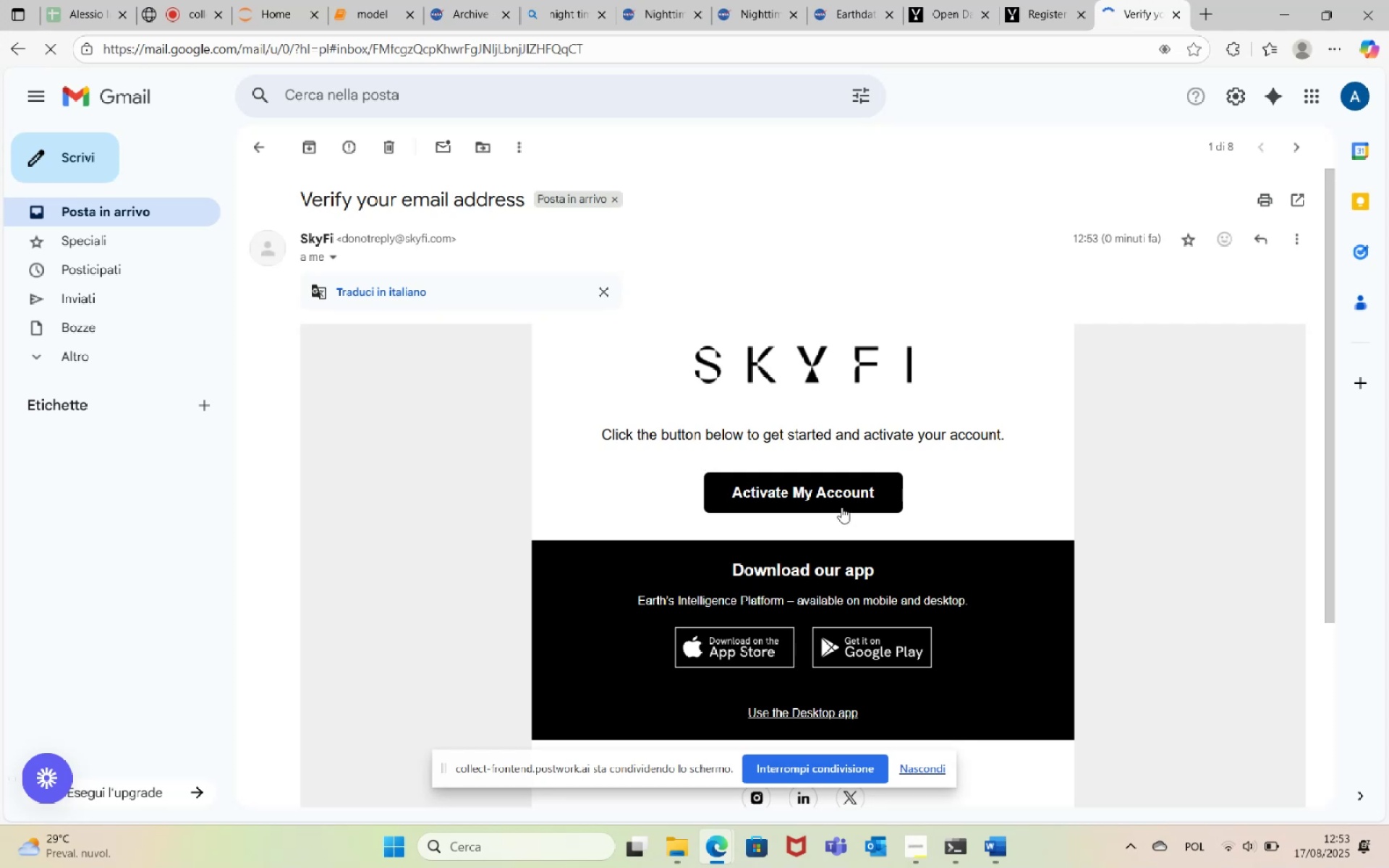 
left_click([815, 487])
 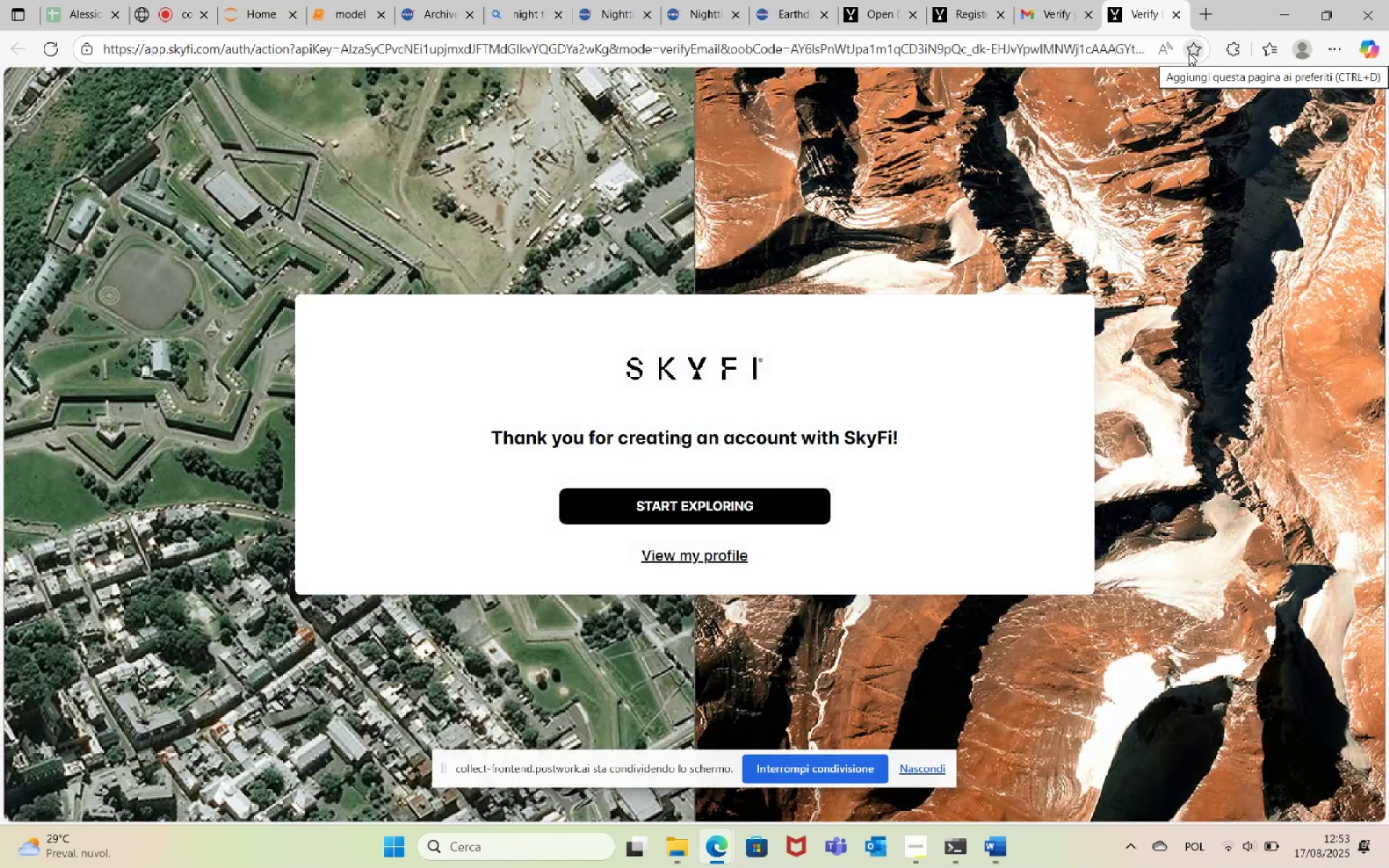 
left_click([1176, 13])
 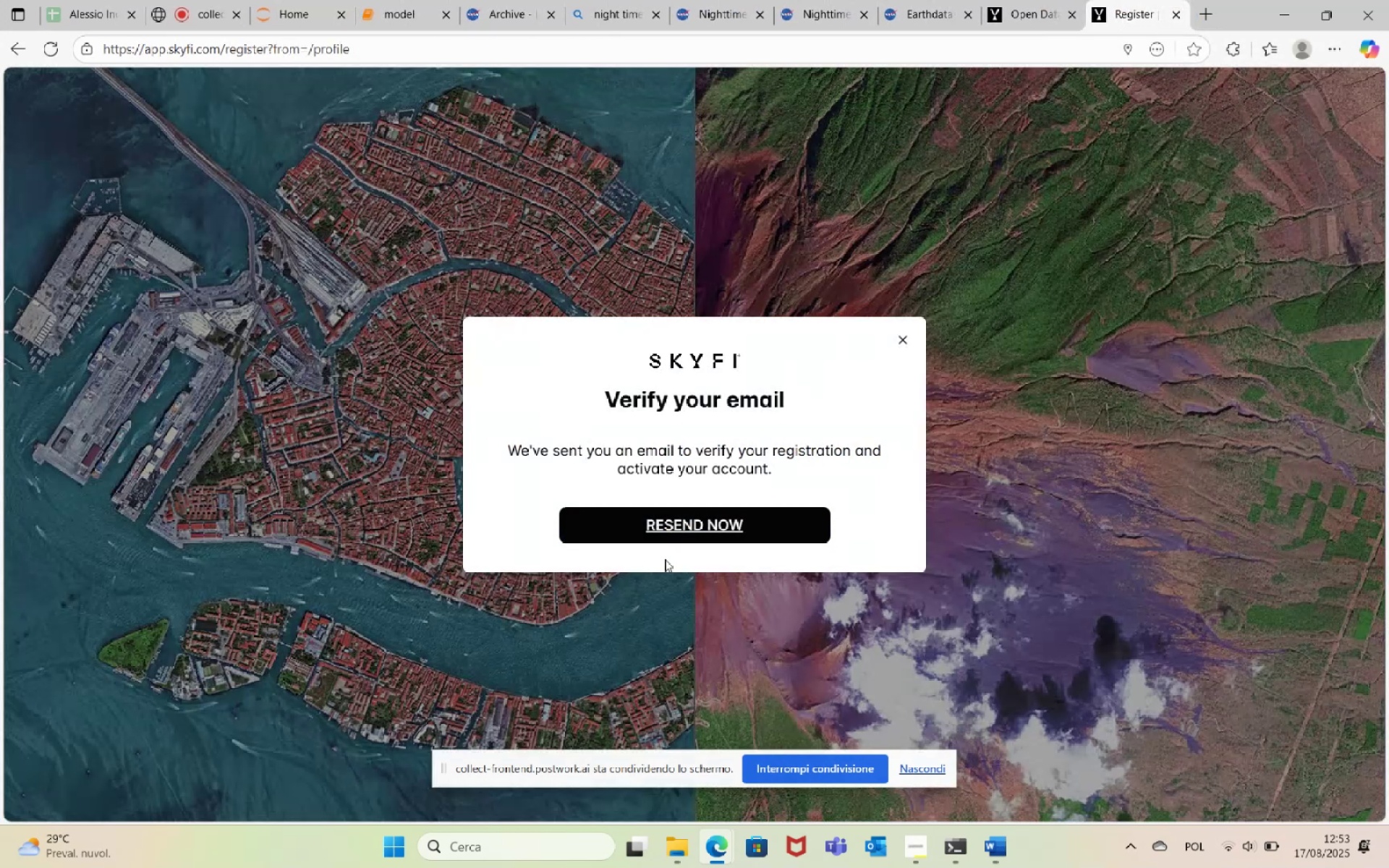 
left_click([902, 339])
 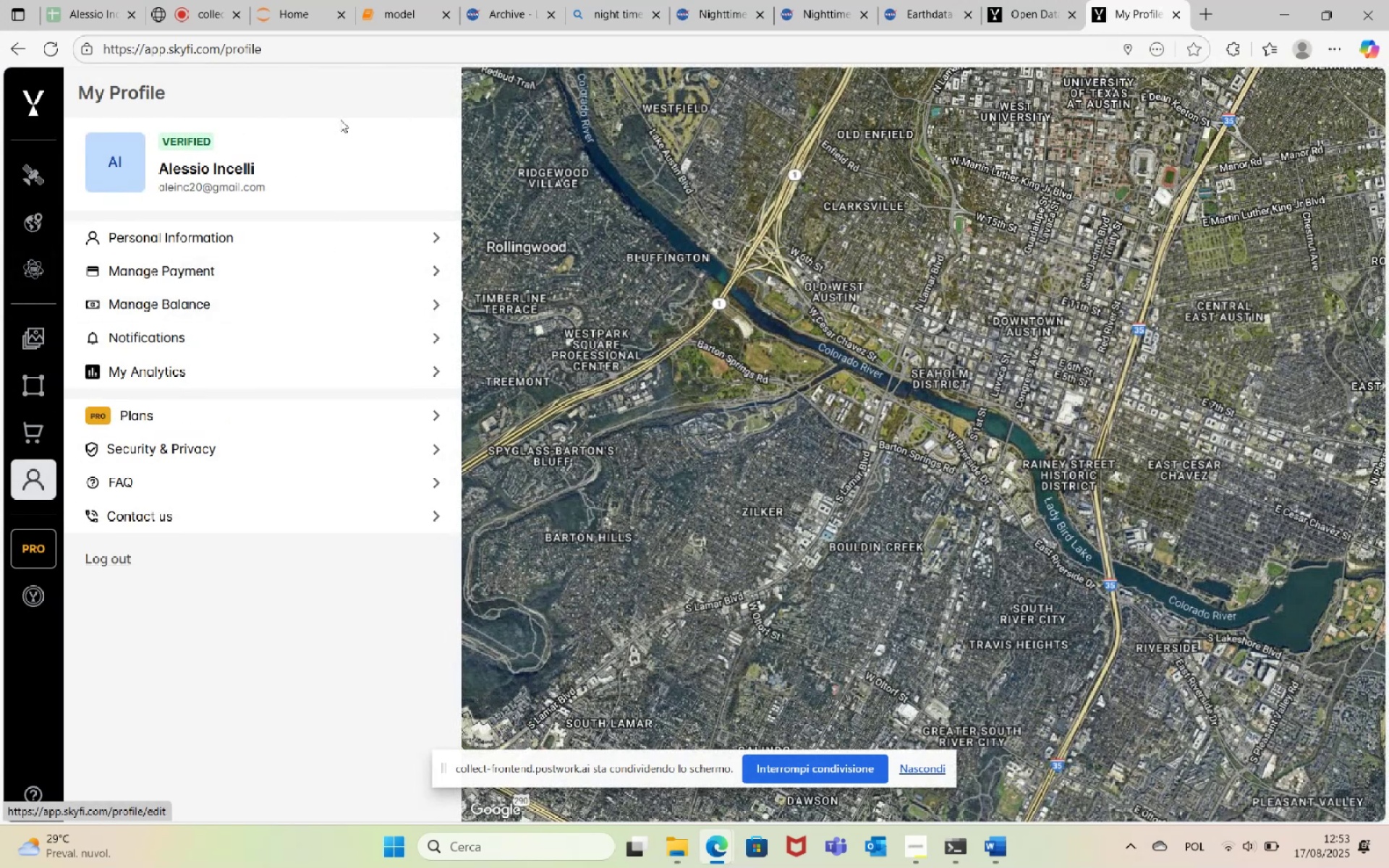 
left_click([1044, 13])
 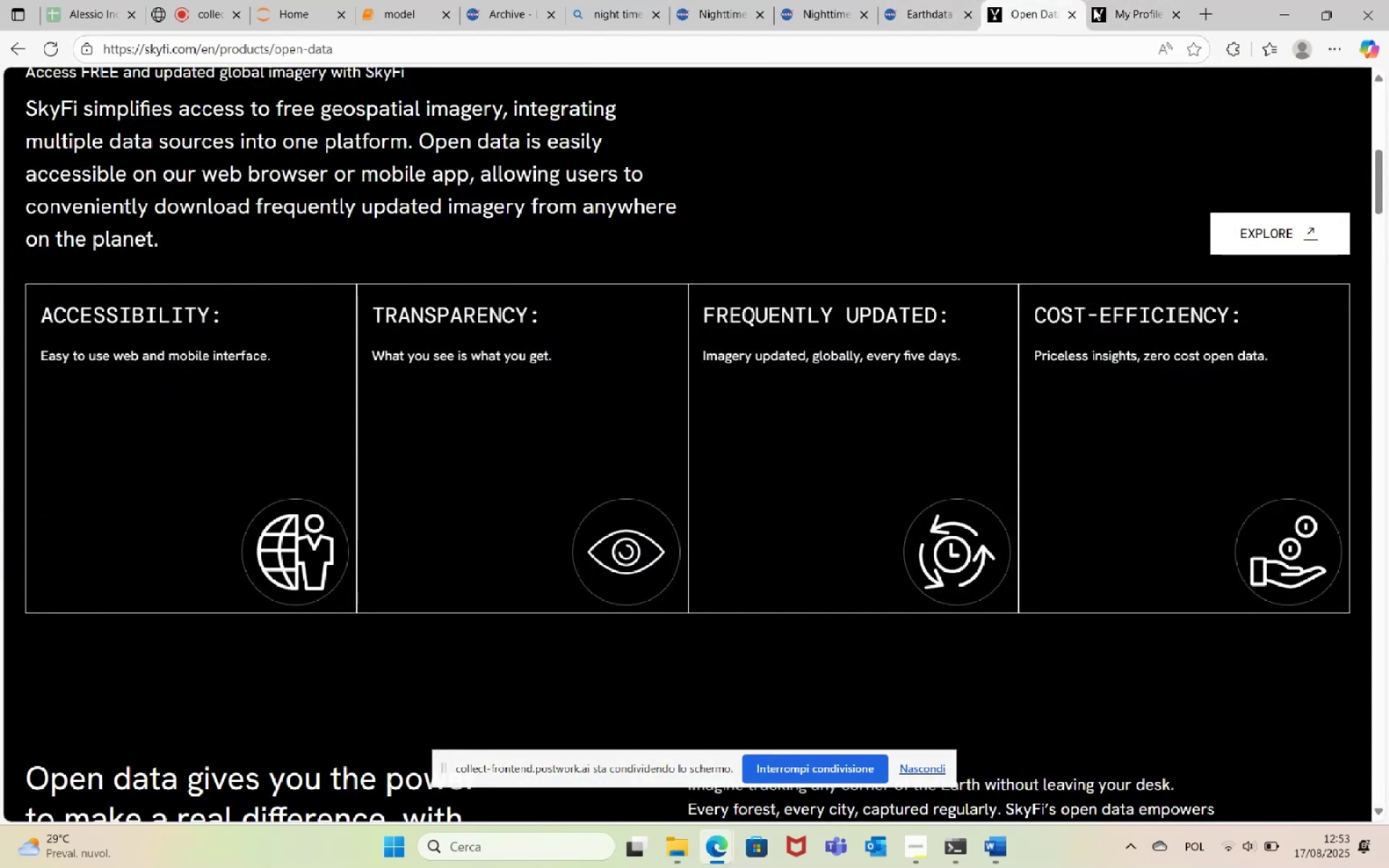 
left_click([1150, 0])
 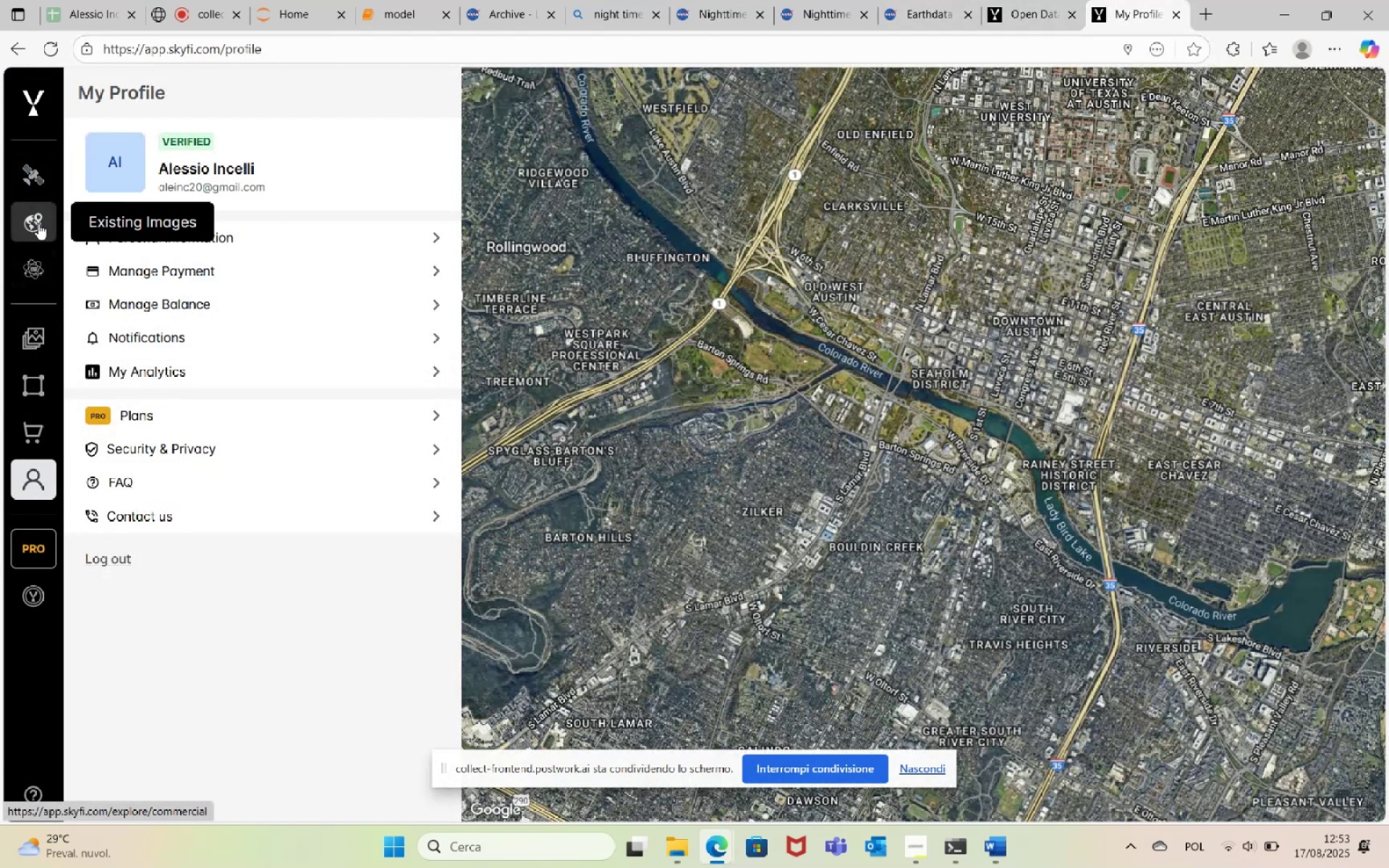 
left_click([38, 271])
 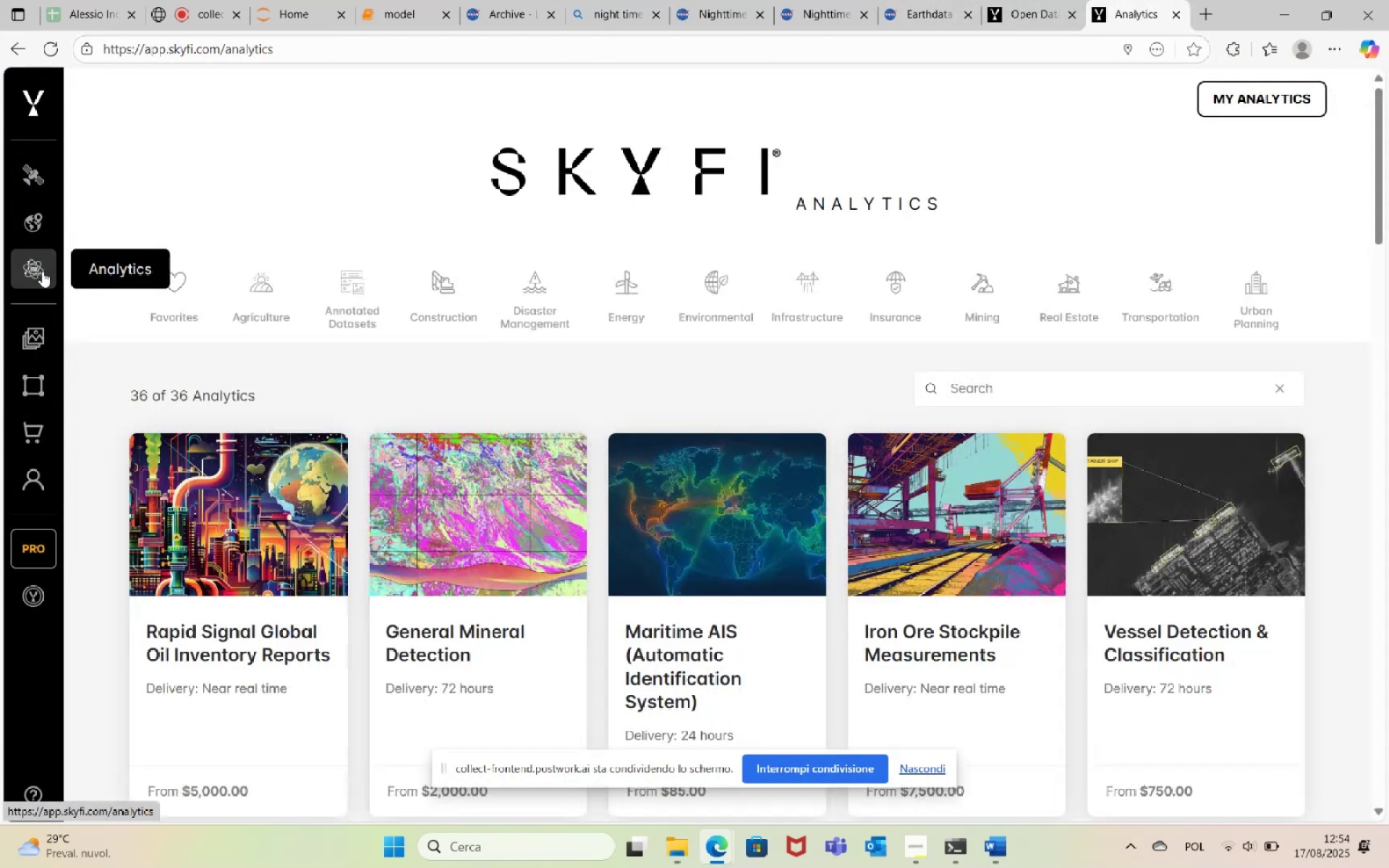 
scroll: coordinate [660, 454], scroll_direction: down, amount: 30.0
 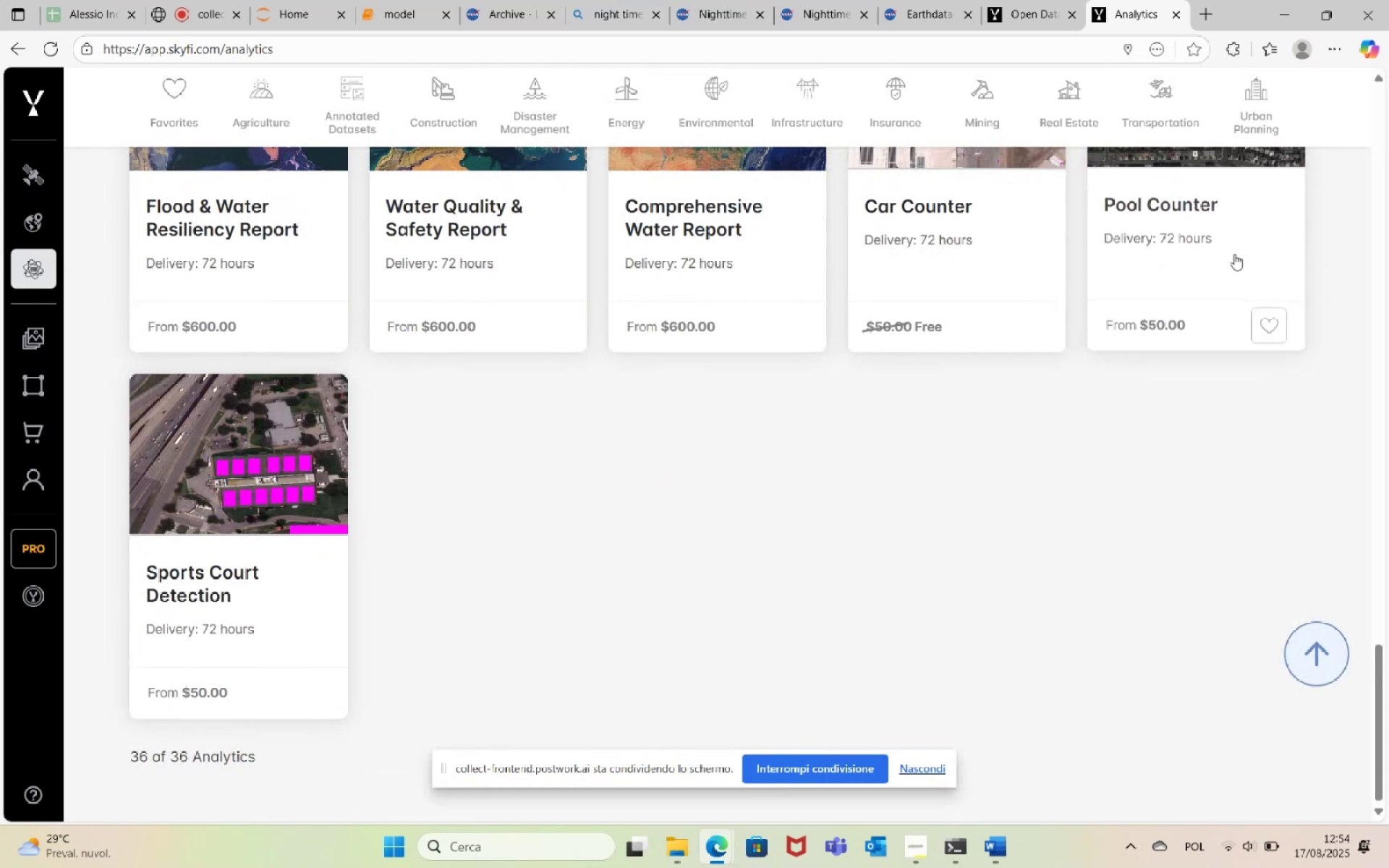 
left_click([948, 222])
 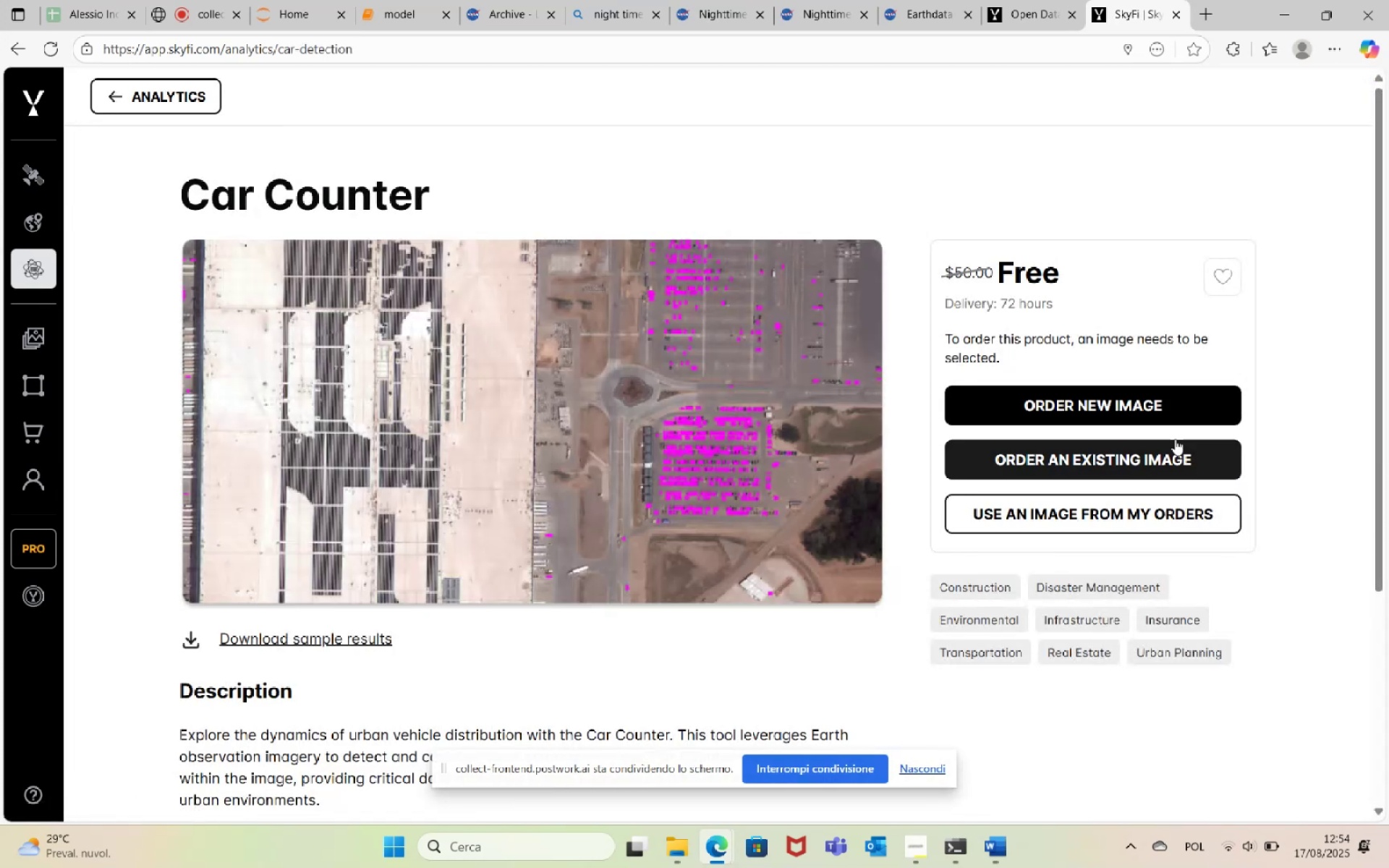 
left_click([1178, 454])
 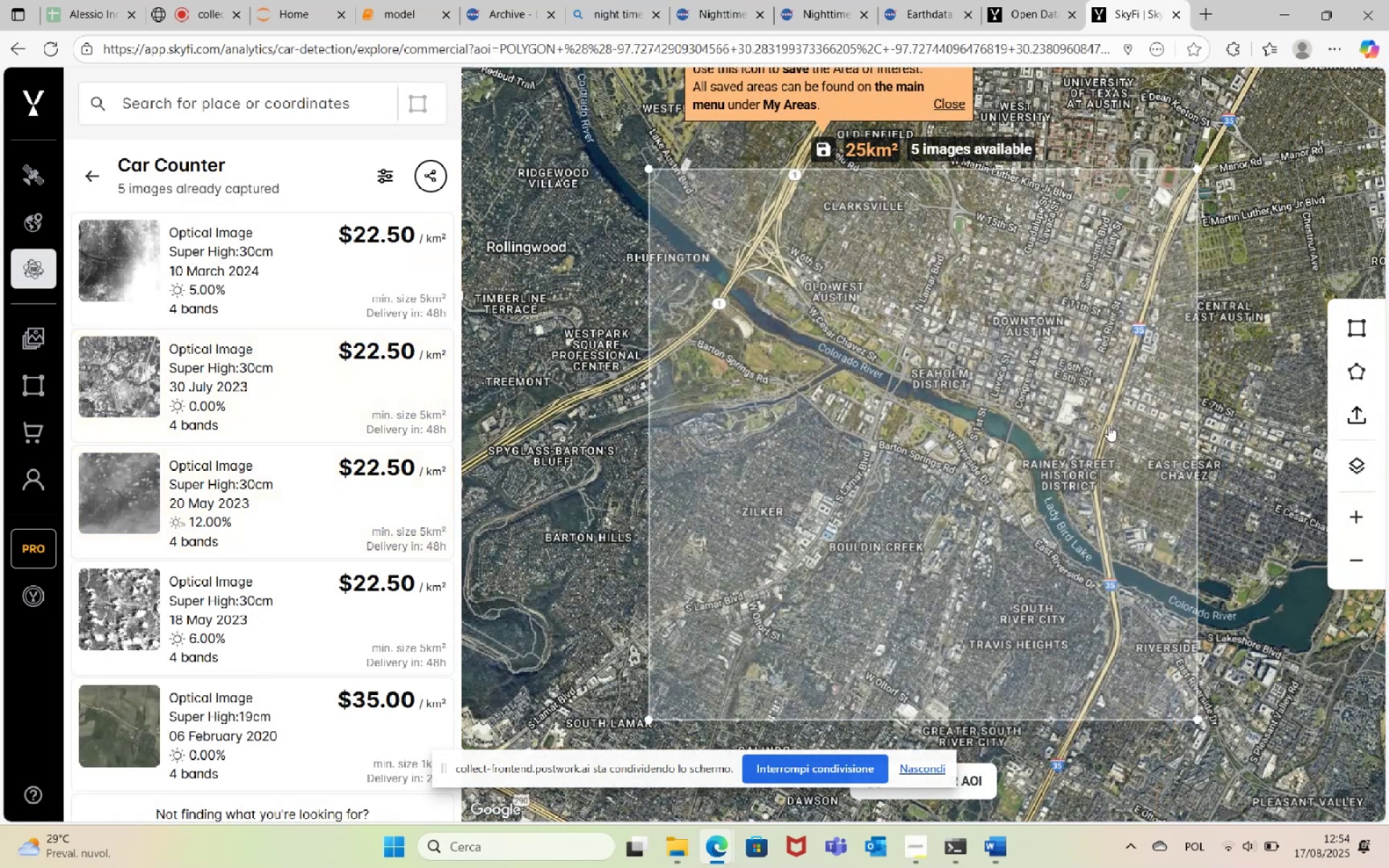 
left_click([1351, 571])
 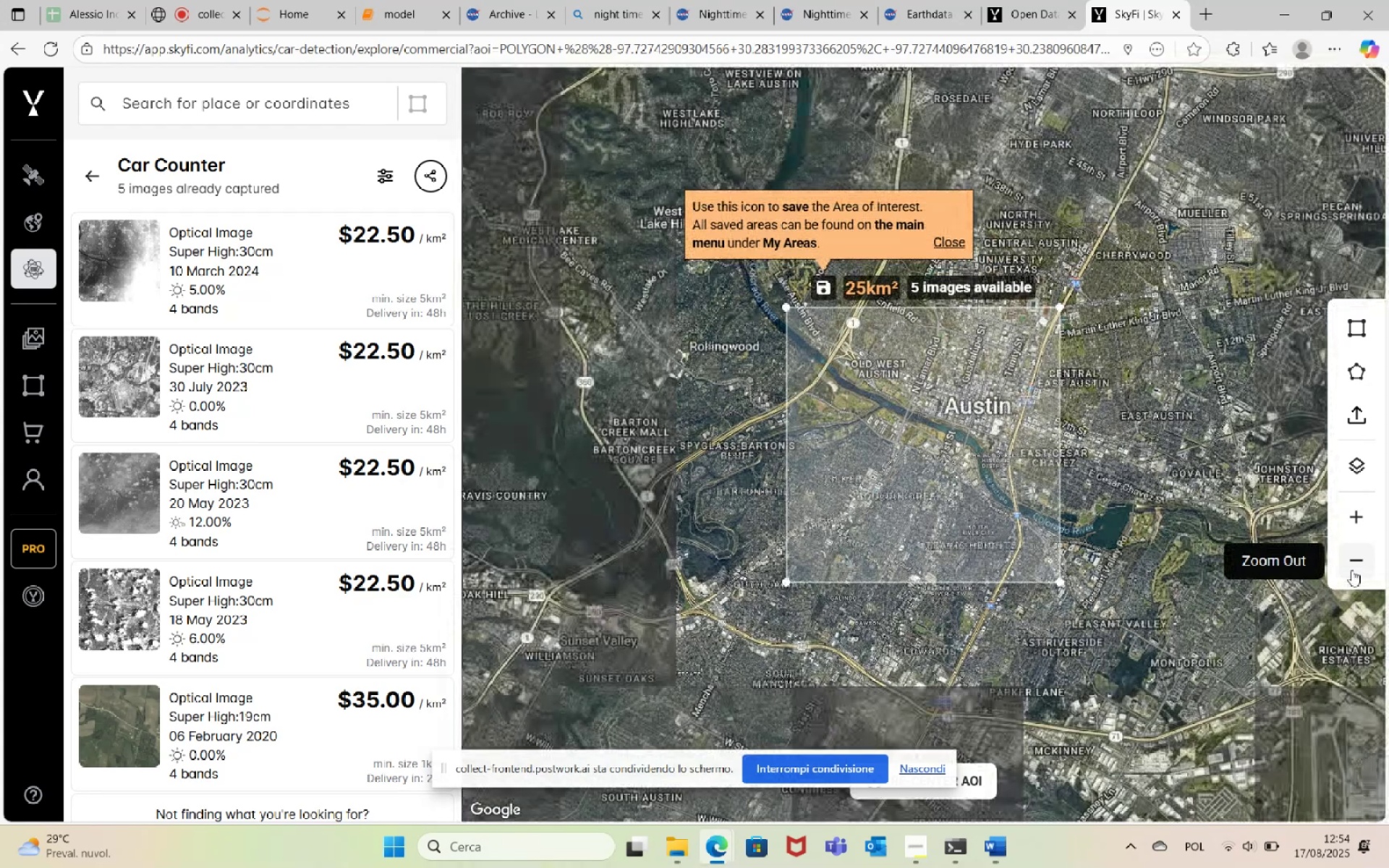 
left_click([1351, 570])
 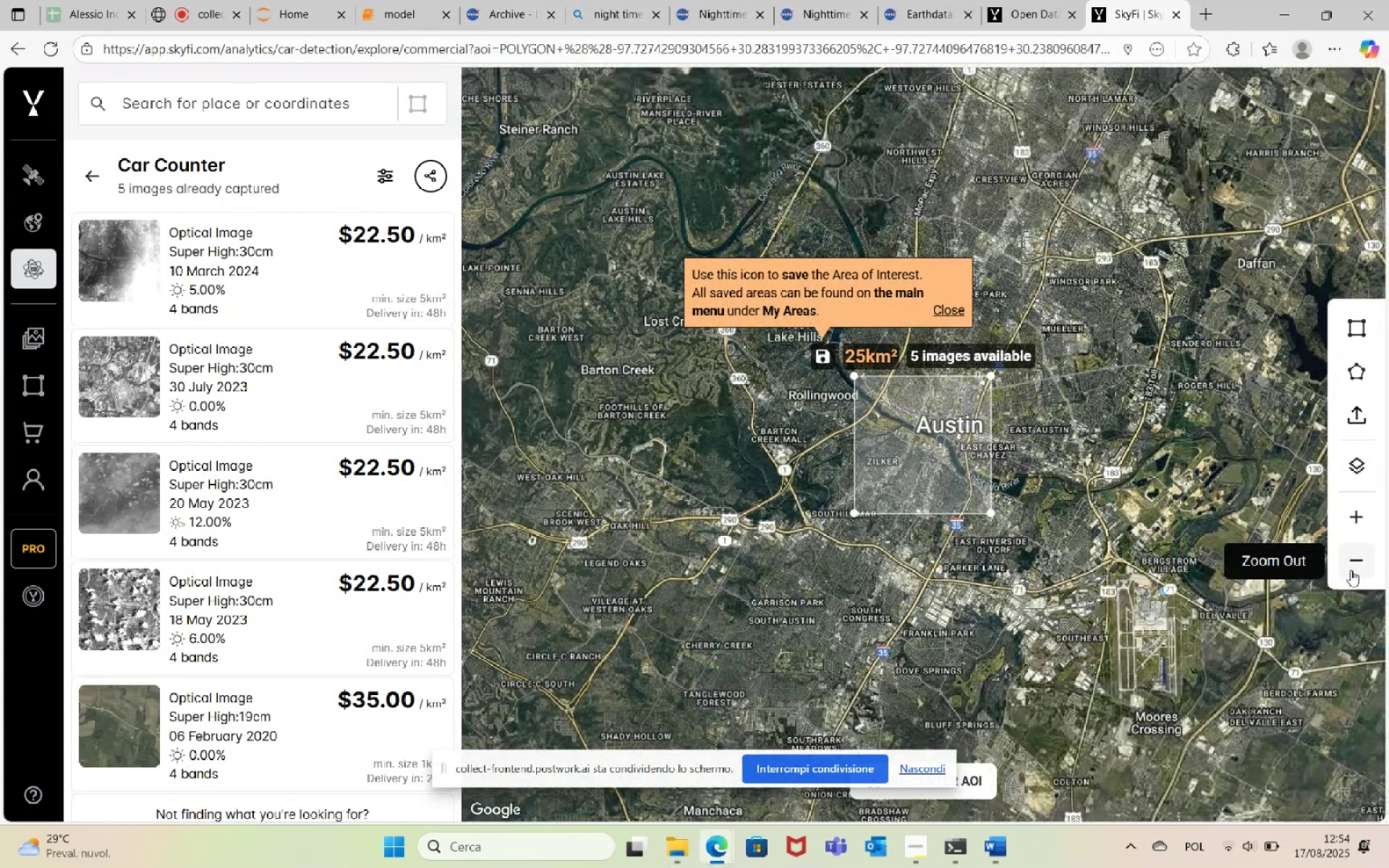 
left_click_drag(start_coordinate=[993, 516], to_coordinate=[917, 470])
 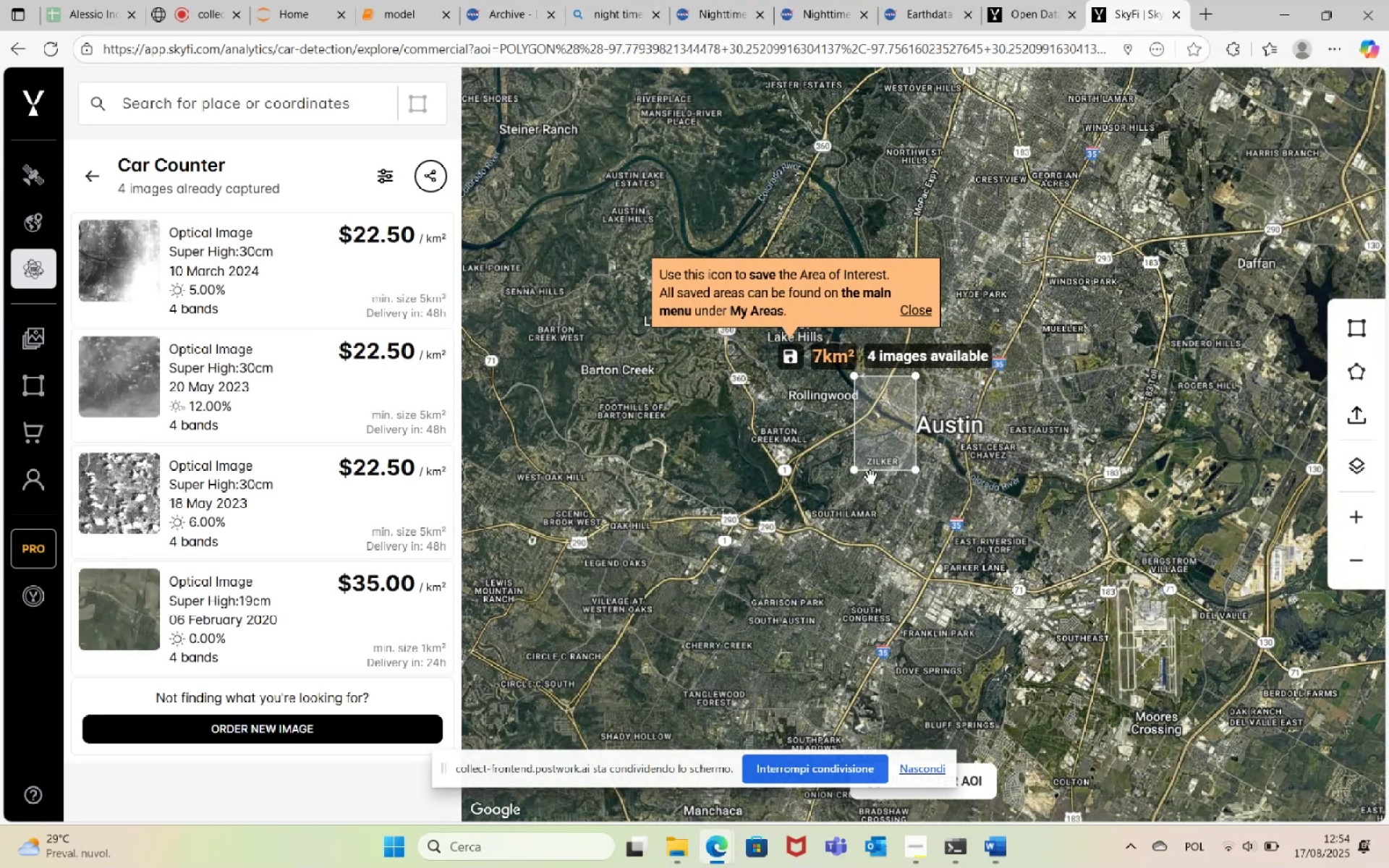 
wait(5.59)
 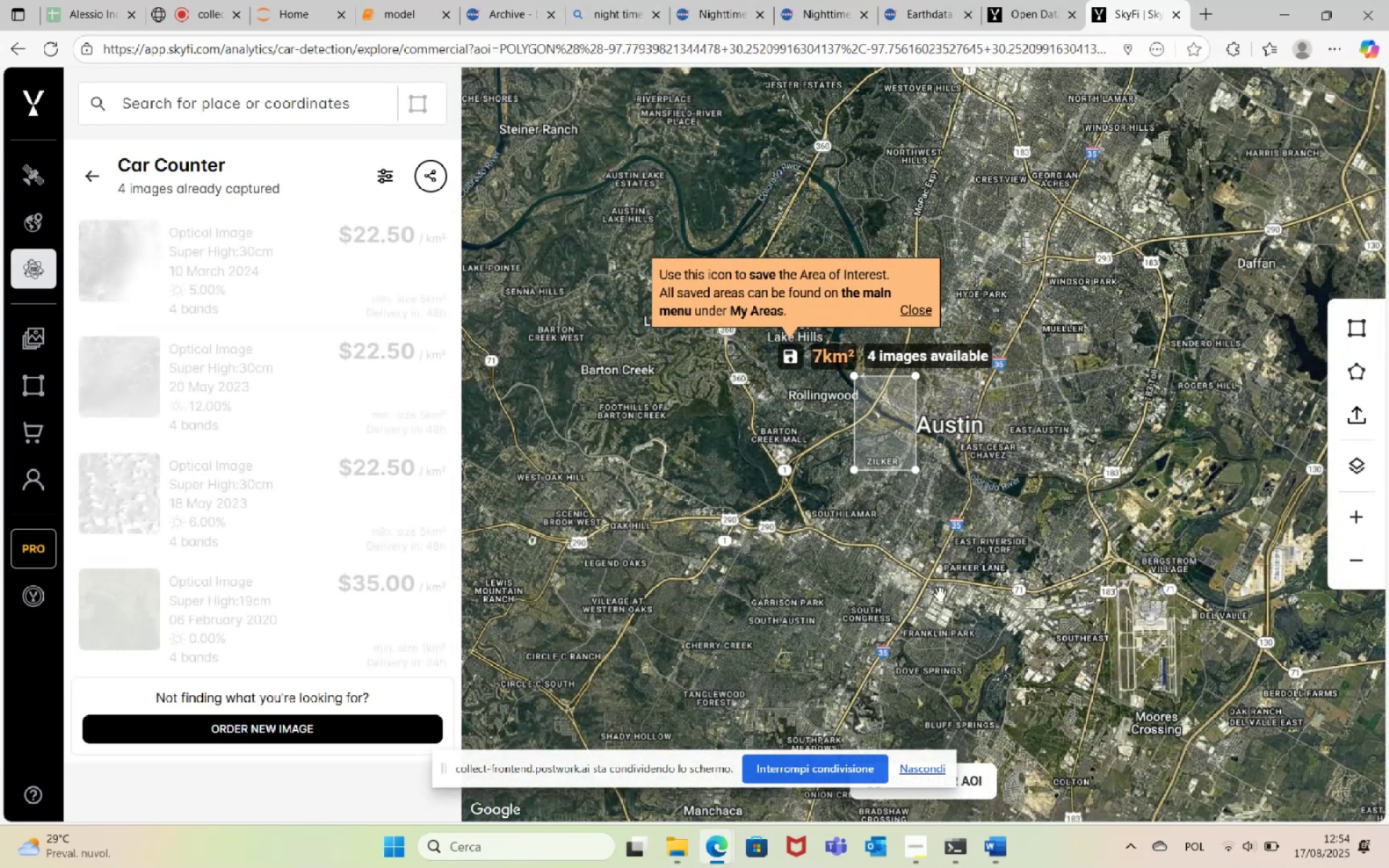 
left_click_drag(start_coordinate=[857, 469], to_coordinate=[867, 433])
 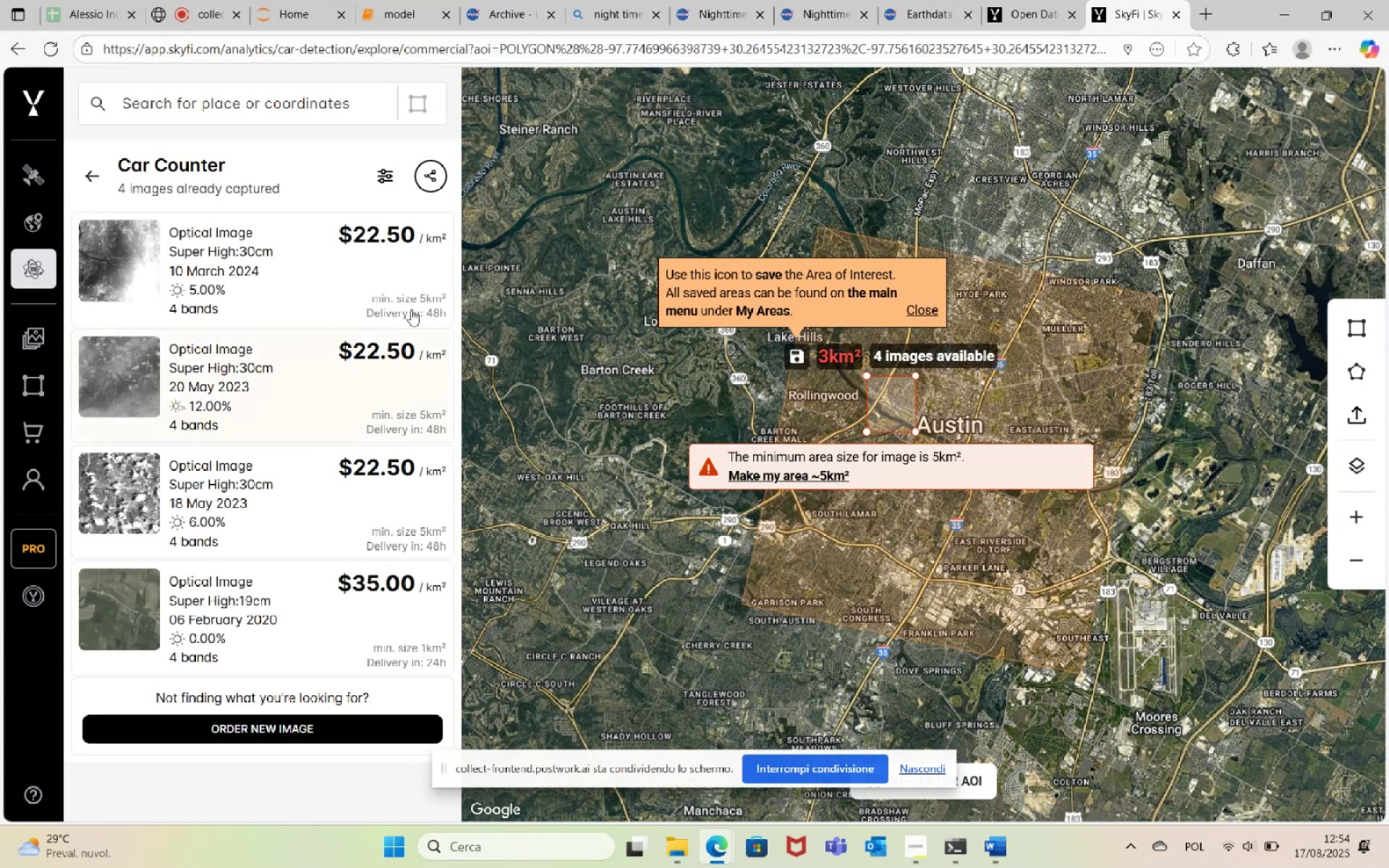 
wait(5.22)
 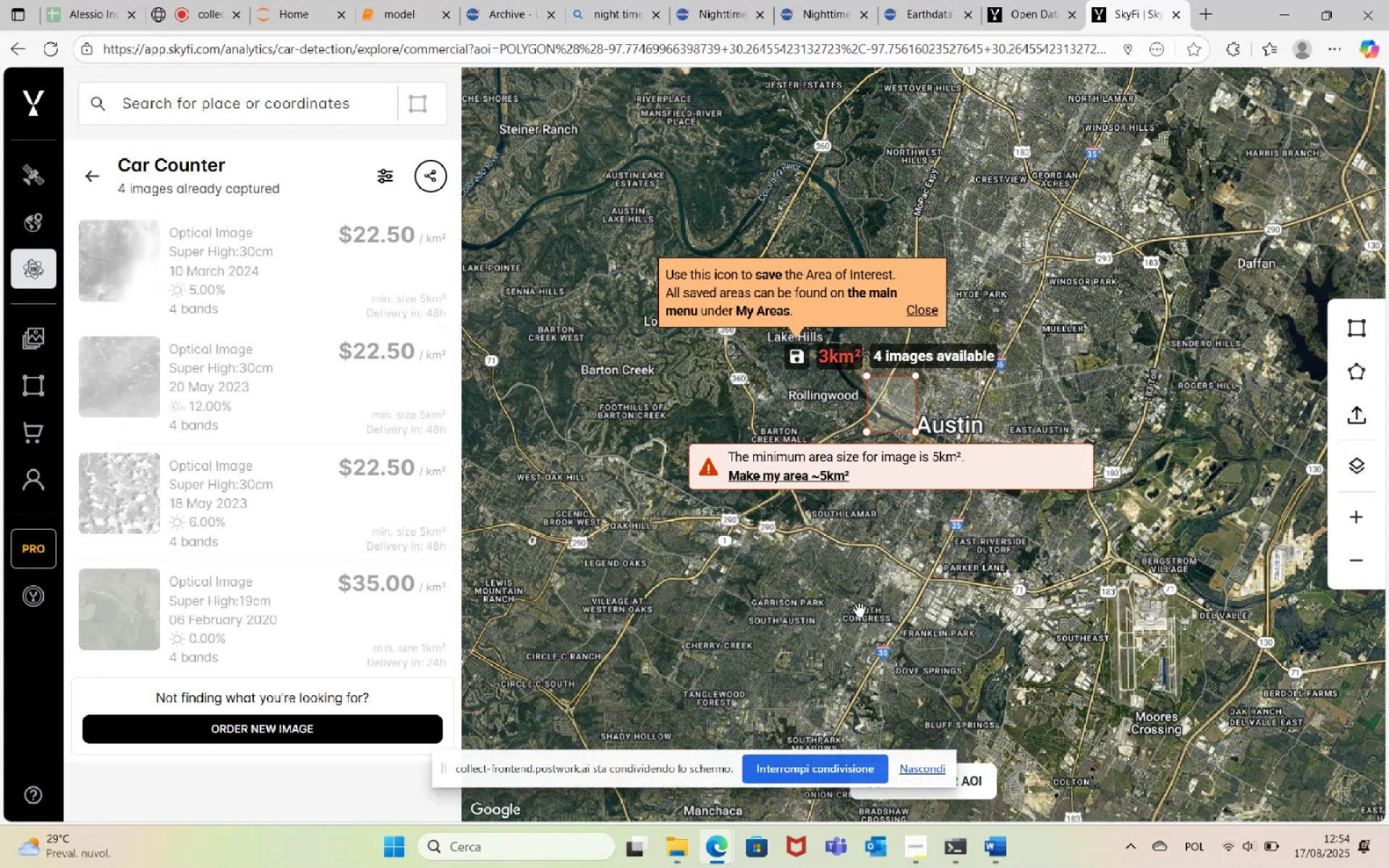 
left_click([88, 166])
 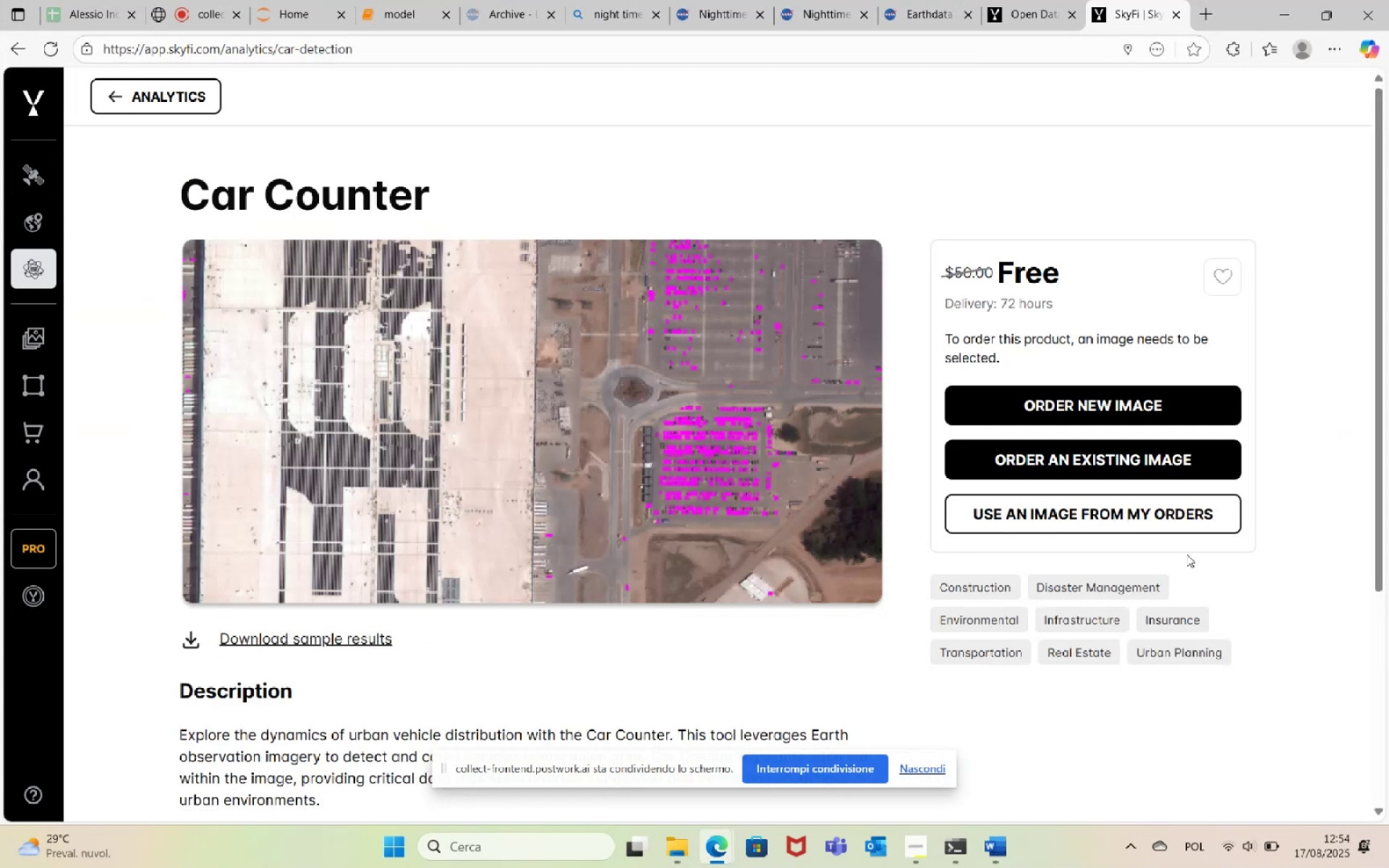 
scroll: coordinate [680, 616], scroll_direction: down, amount: 5.0
 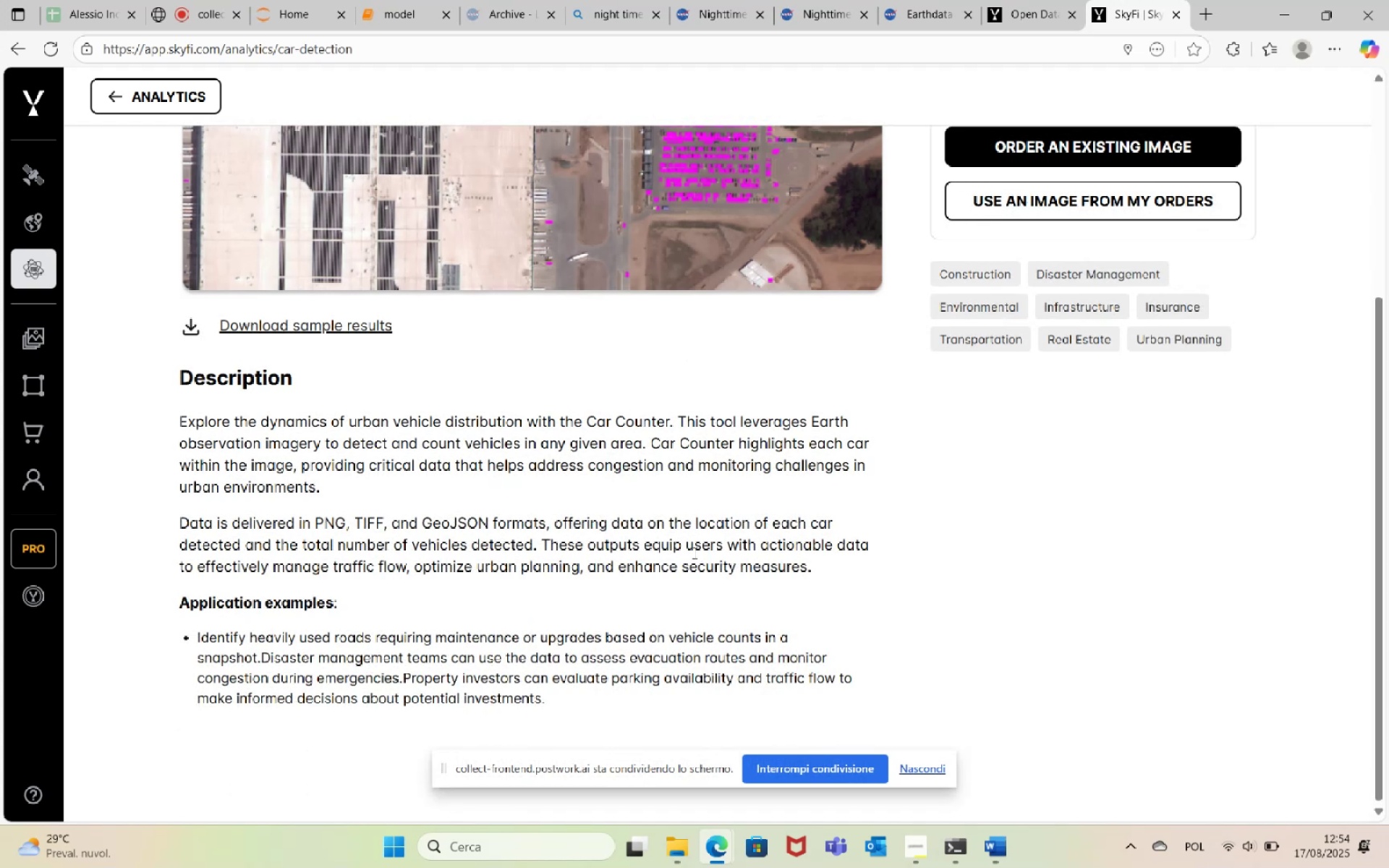 
scroll: coordinate [692, 556], scroll_direction: up, amount: 7.0
 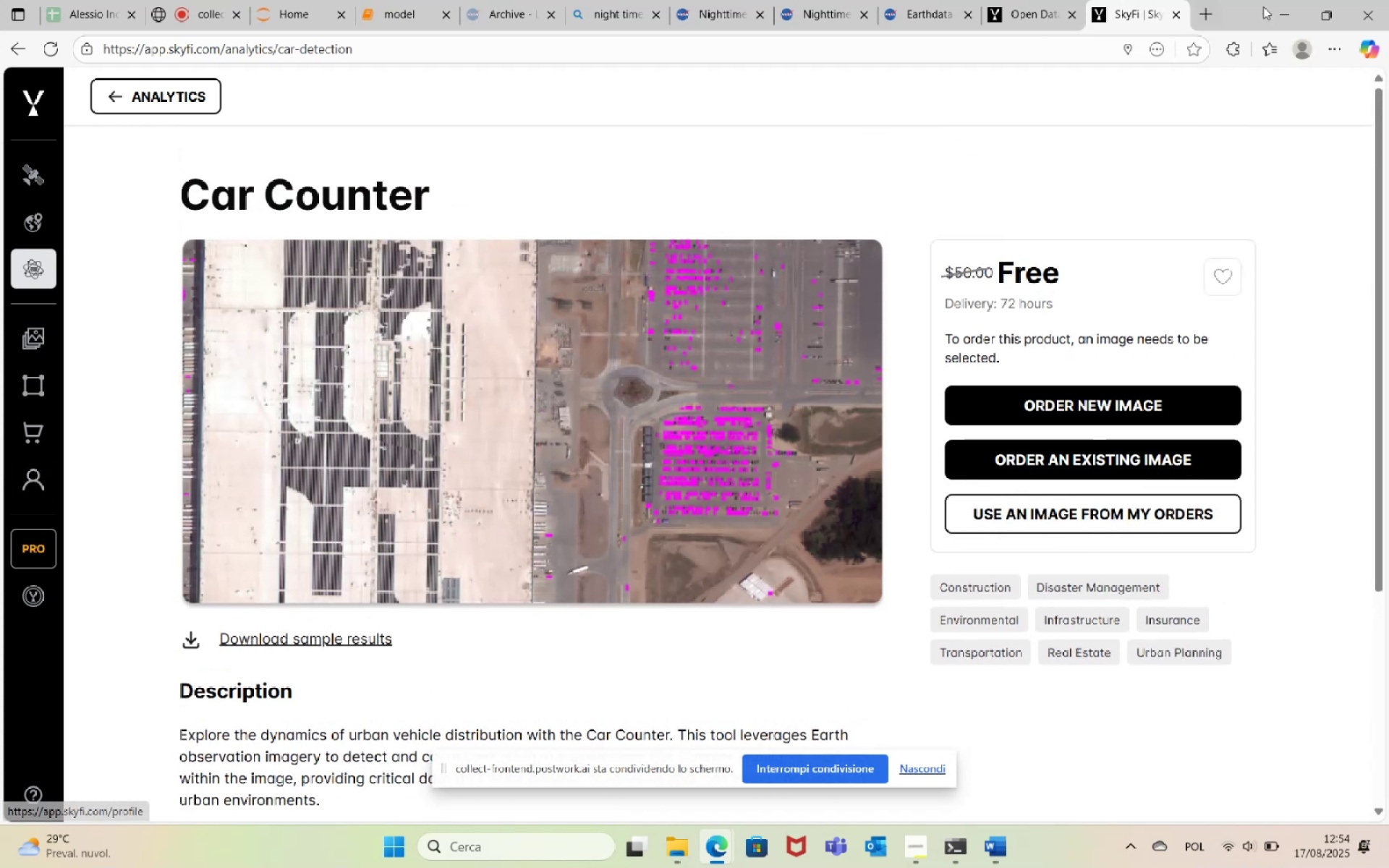 
left_click([1175, 17])
 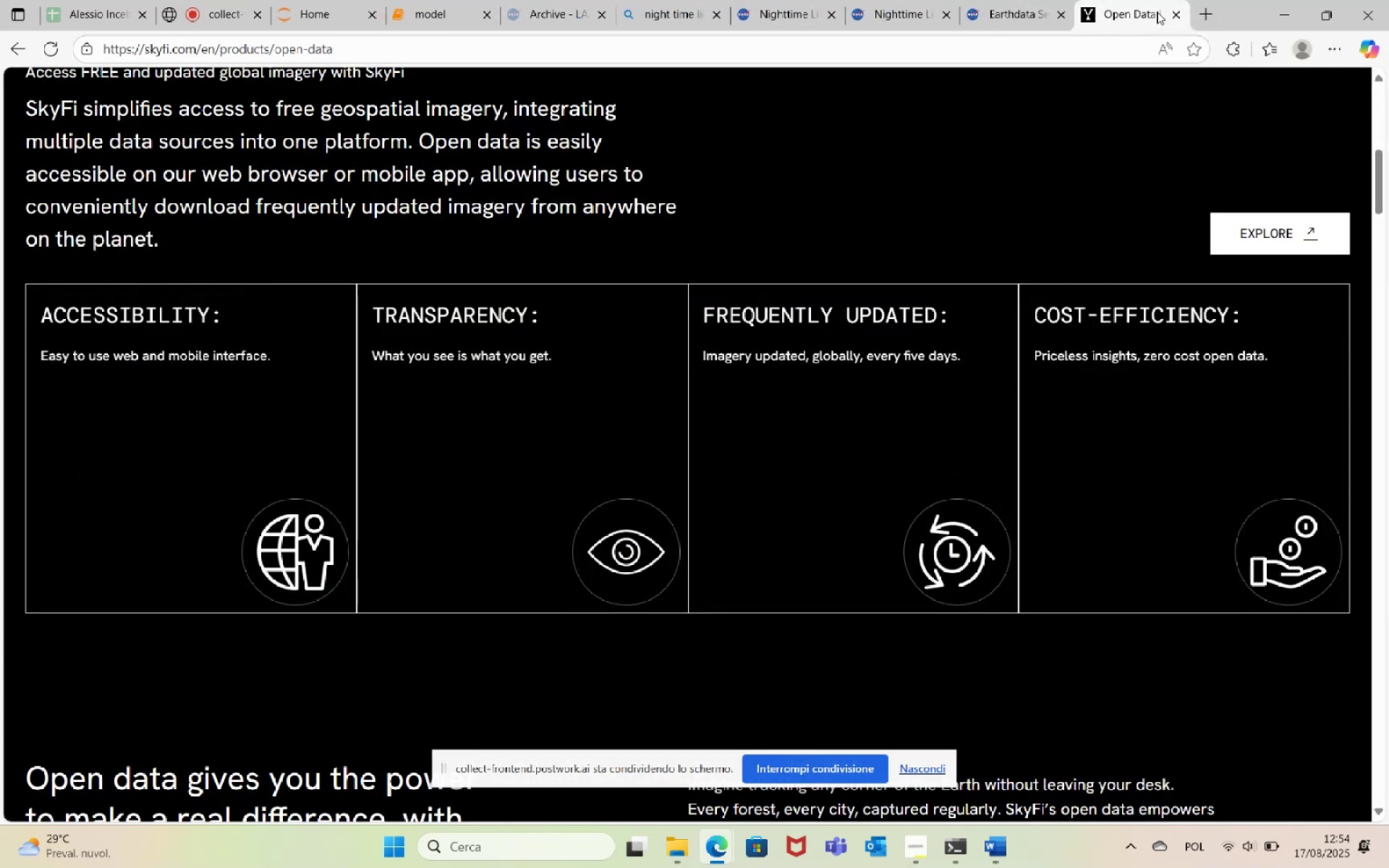 
left_click([1173, 12])
 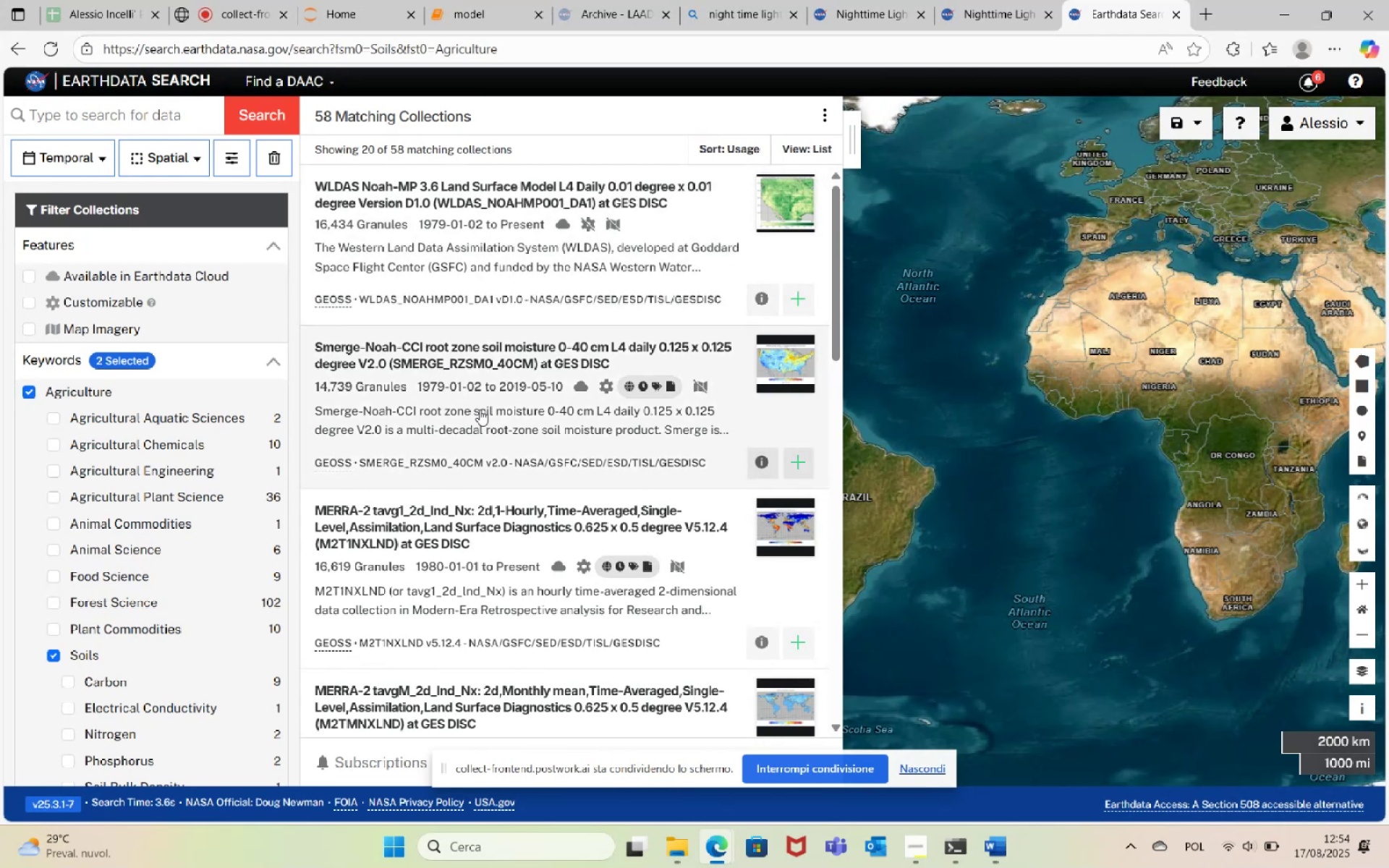 
wait(13.87)
 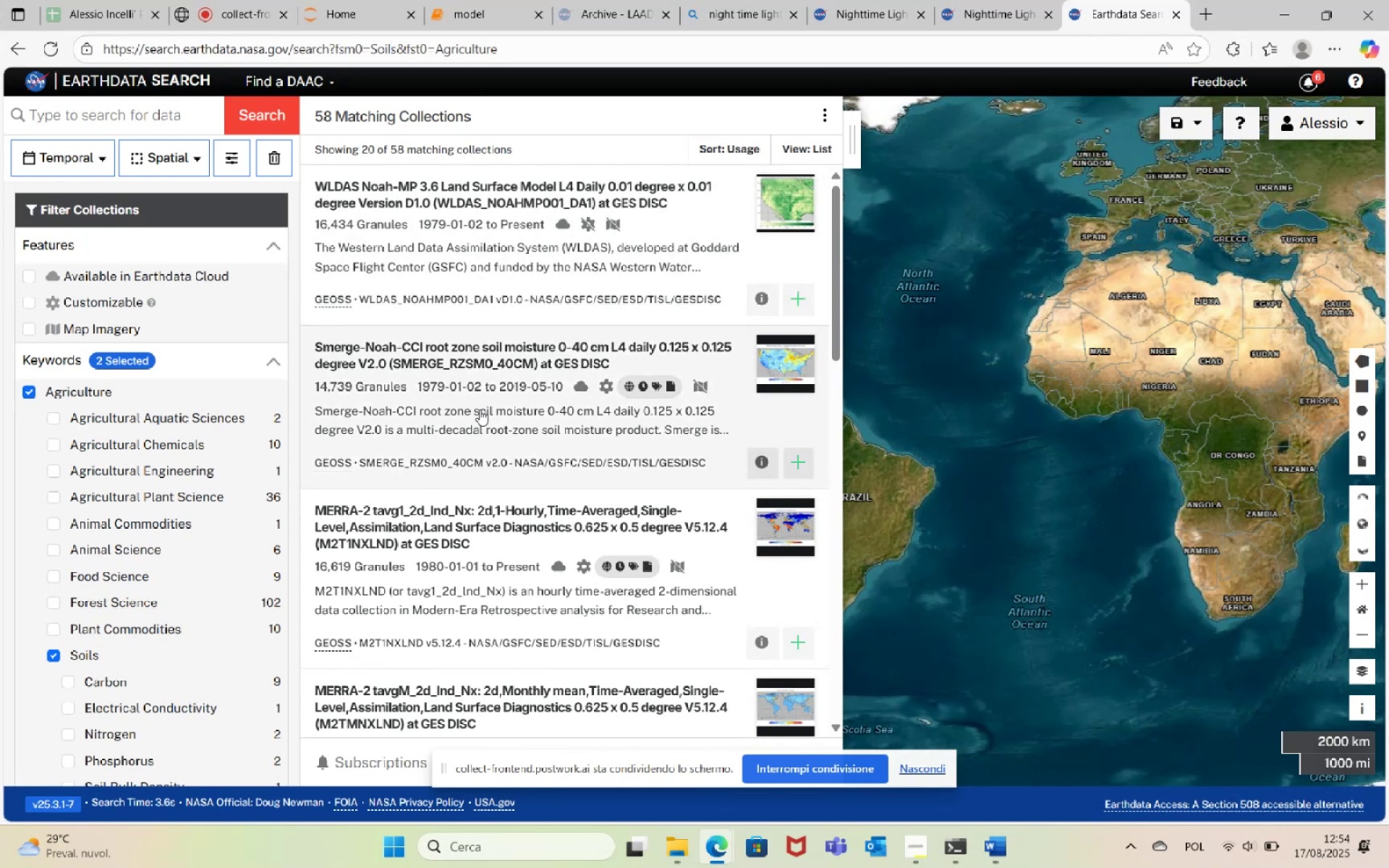 
scroll: coordinate [163, 588], scroll_direction: down, amount: 5.0
 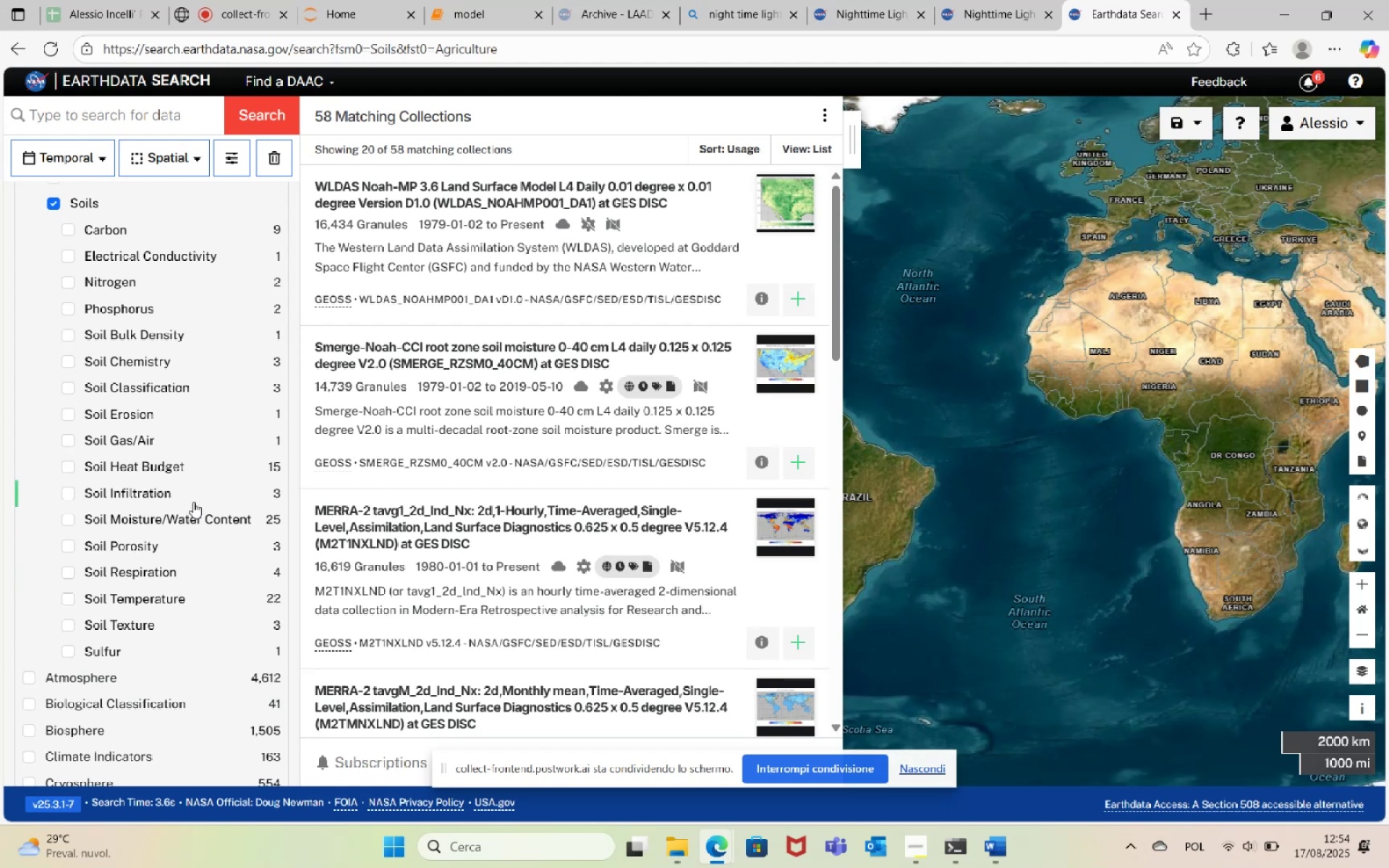 
wait(8.88)
 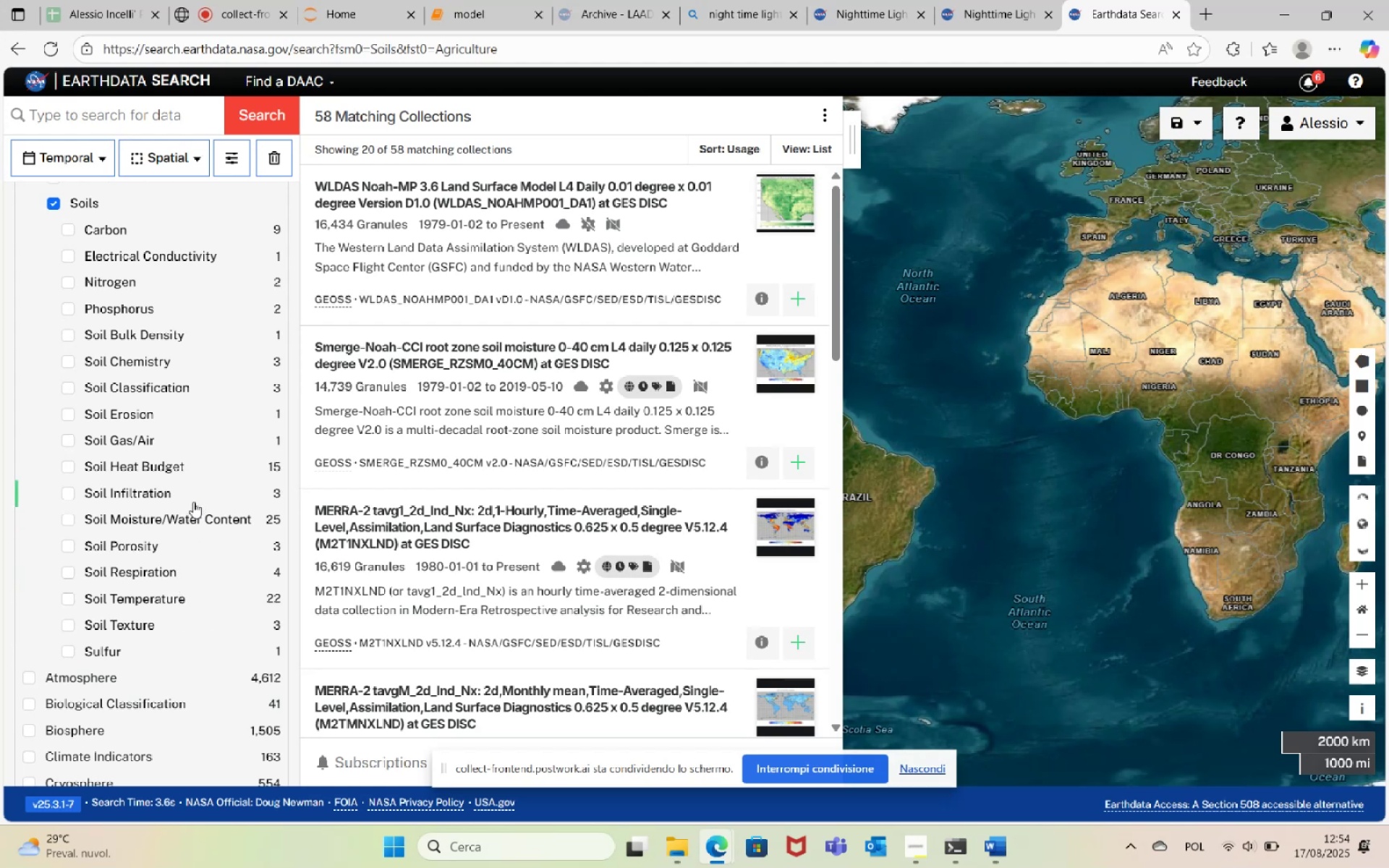 
mouse_move([125, 613])
 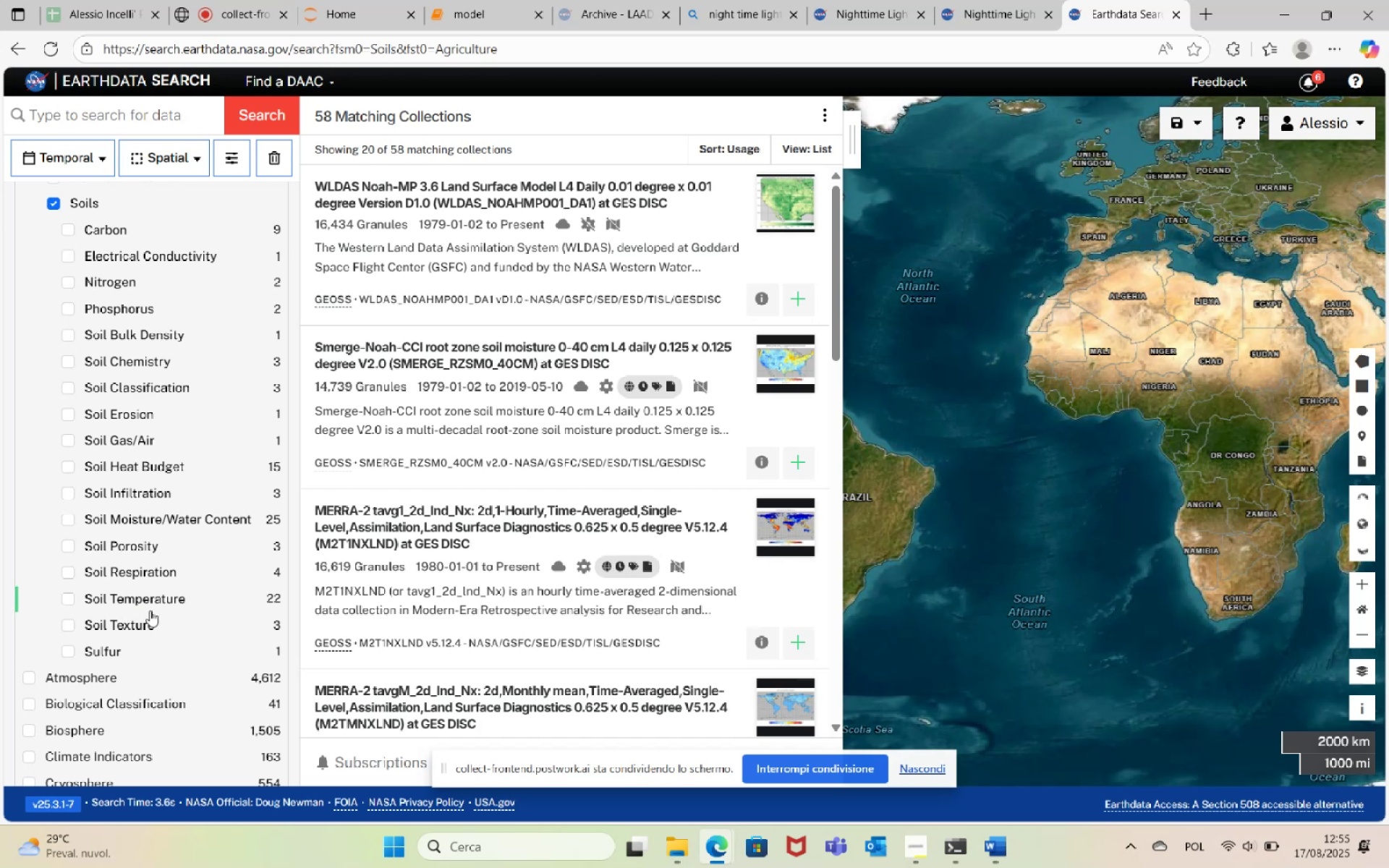 
scroll: coordinate [150, 610], scroll_direction: up, amount: 4.0
 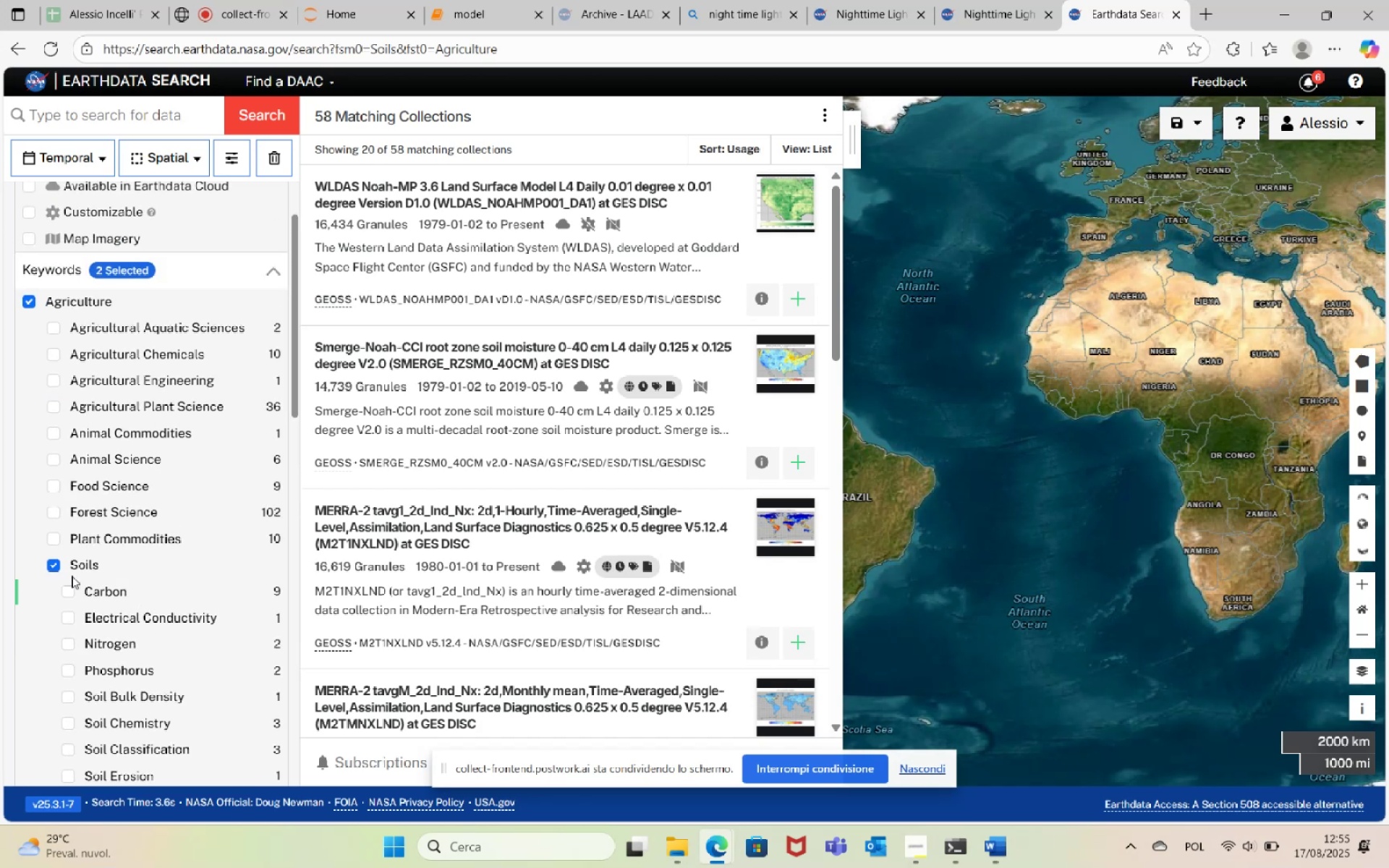 
left_click([55, 564])
 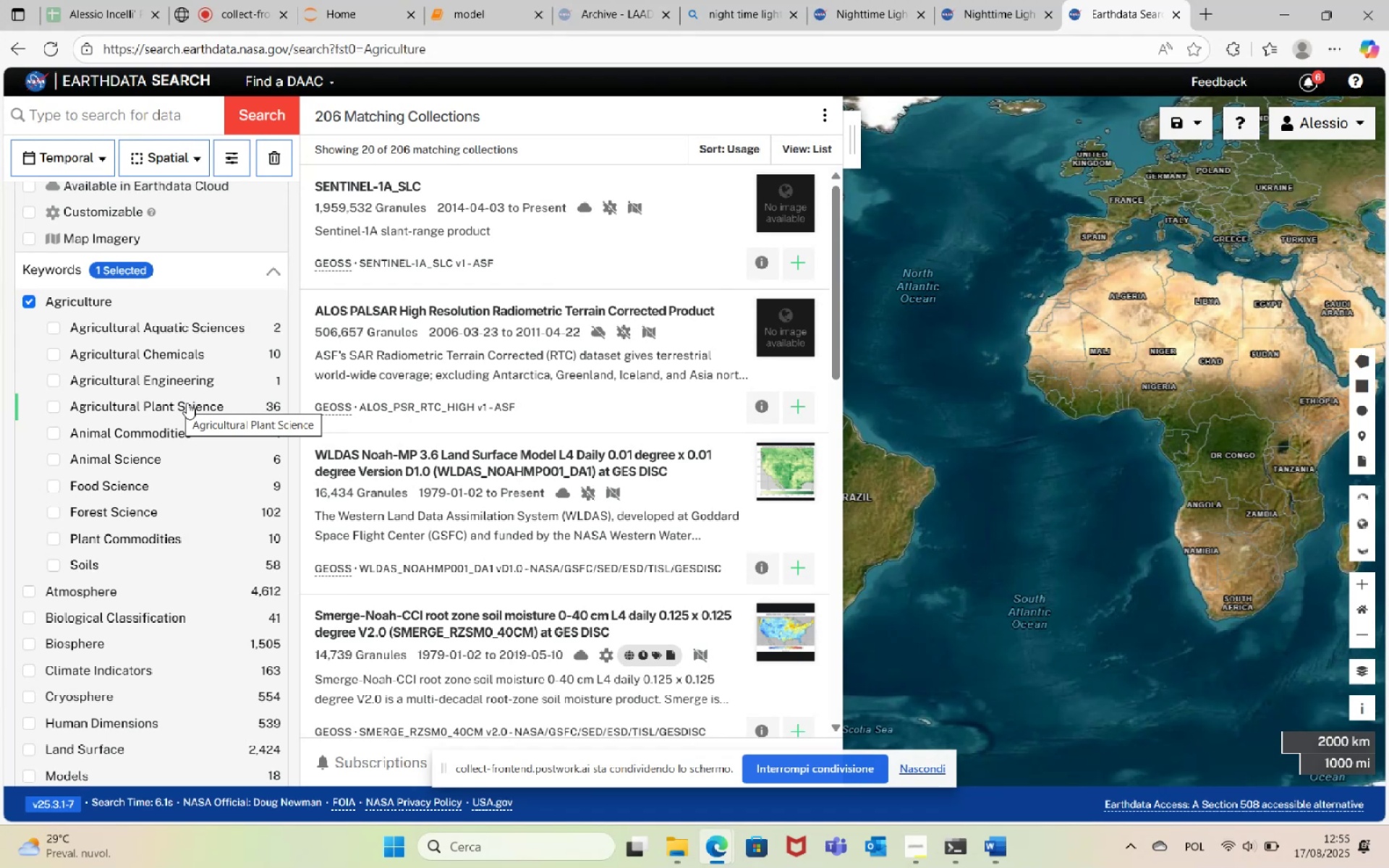 
wait(14.62)
 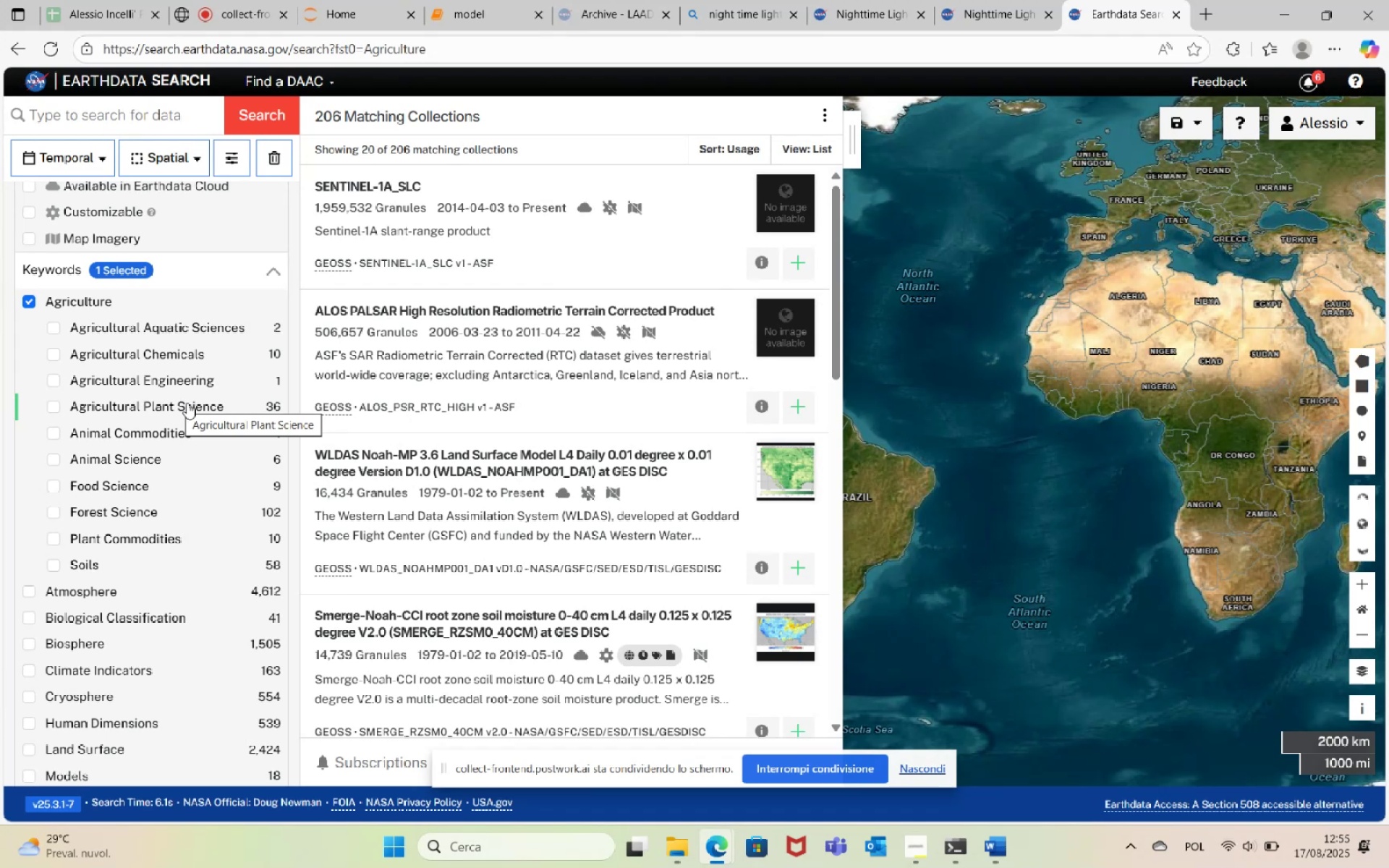 
left_click([54, 410])
 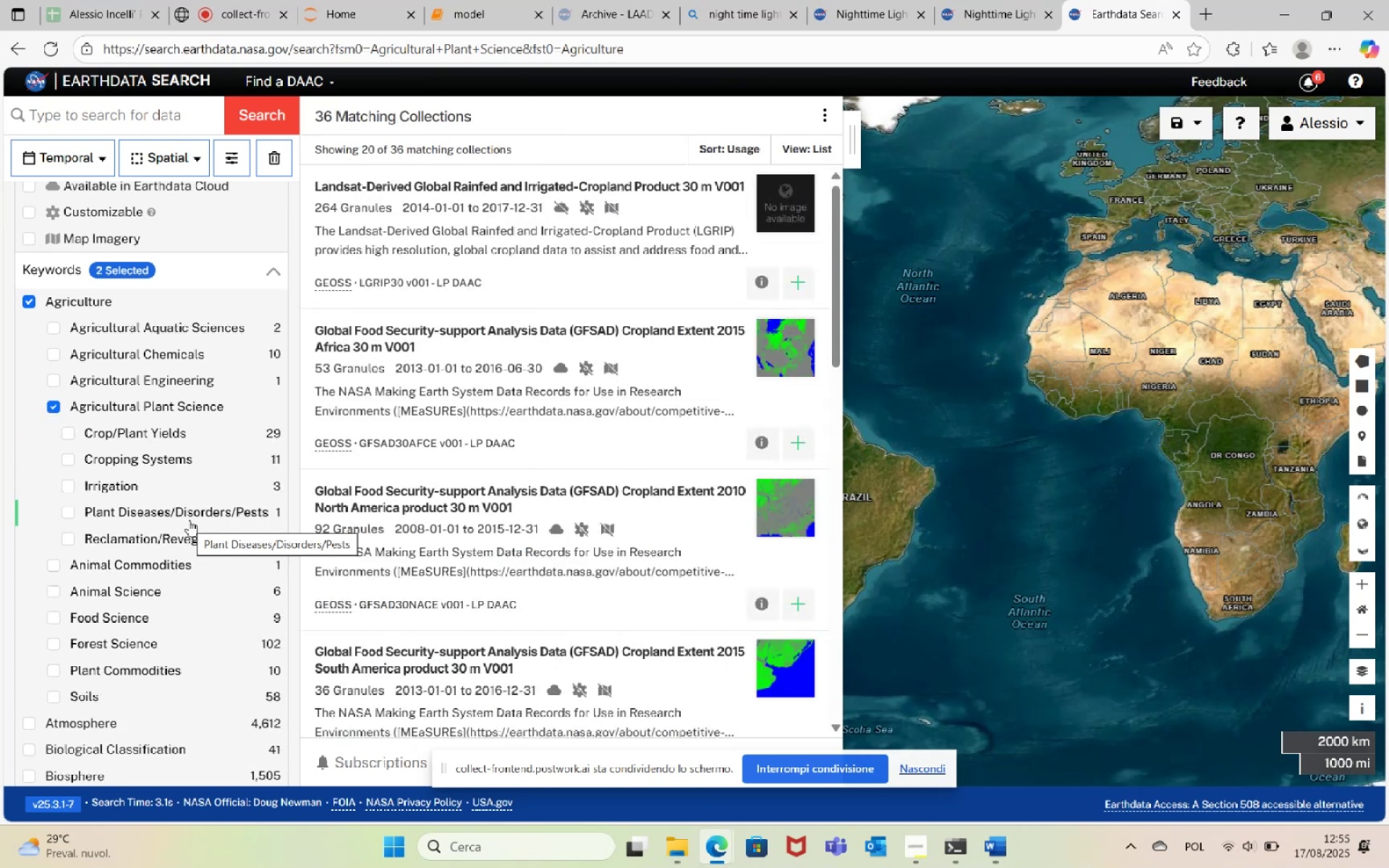 
wait(11.75)
 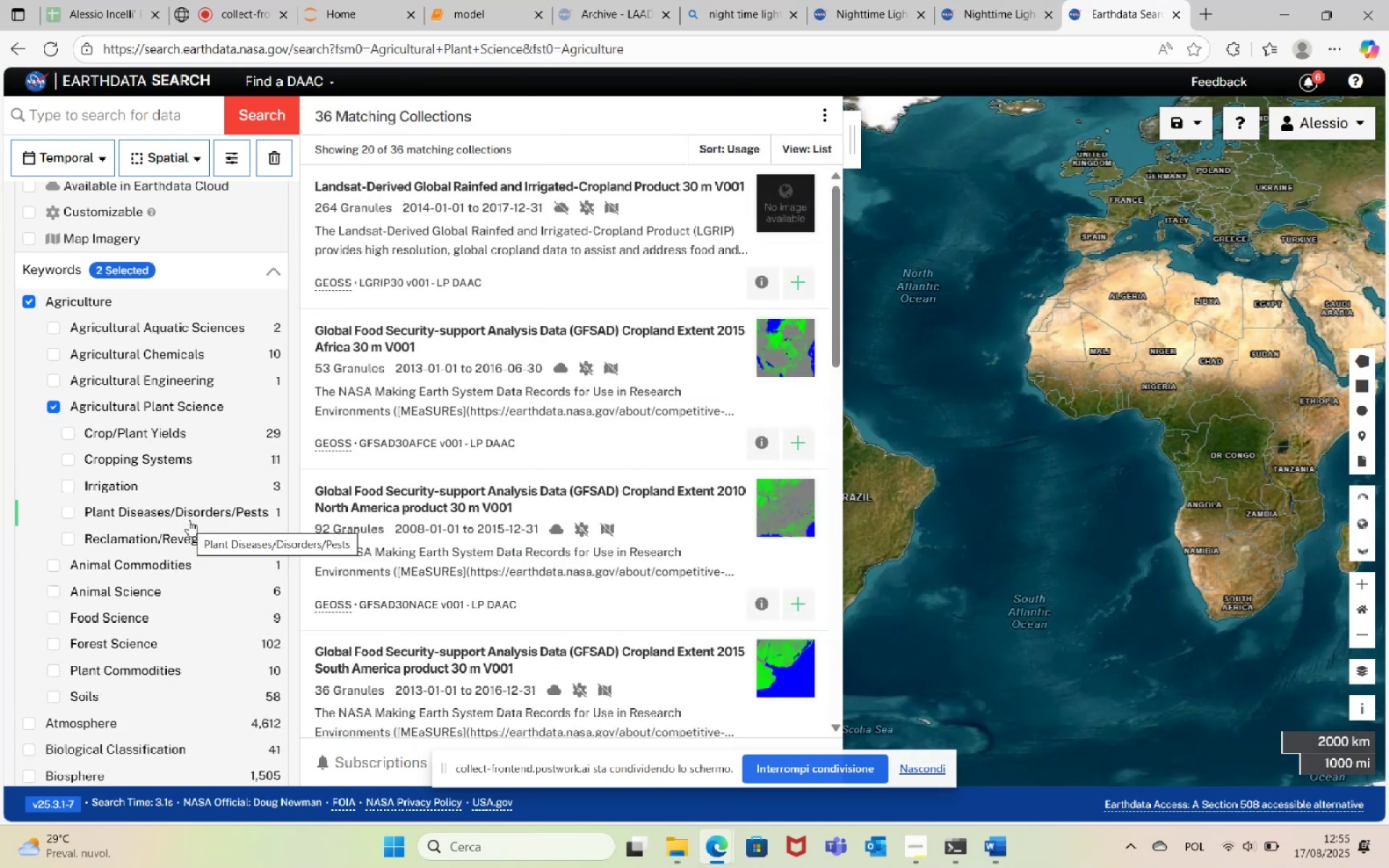 
mouse_move([184, 459])
 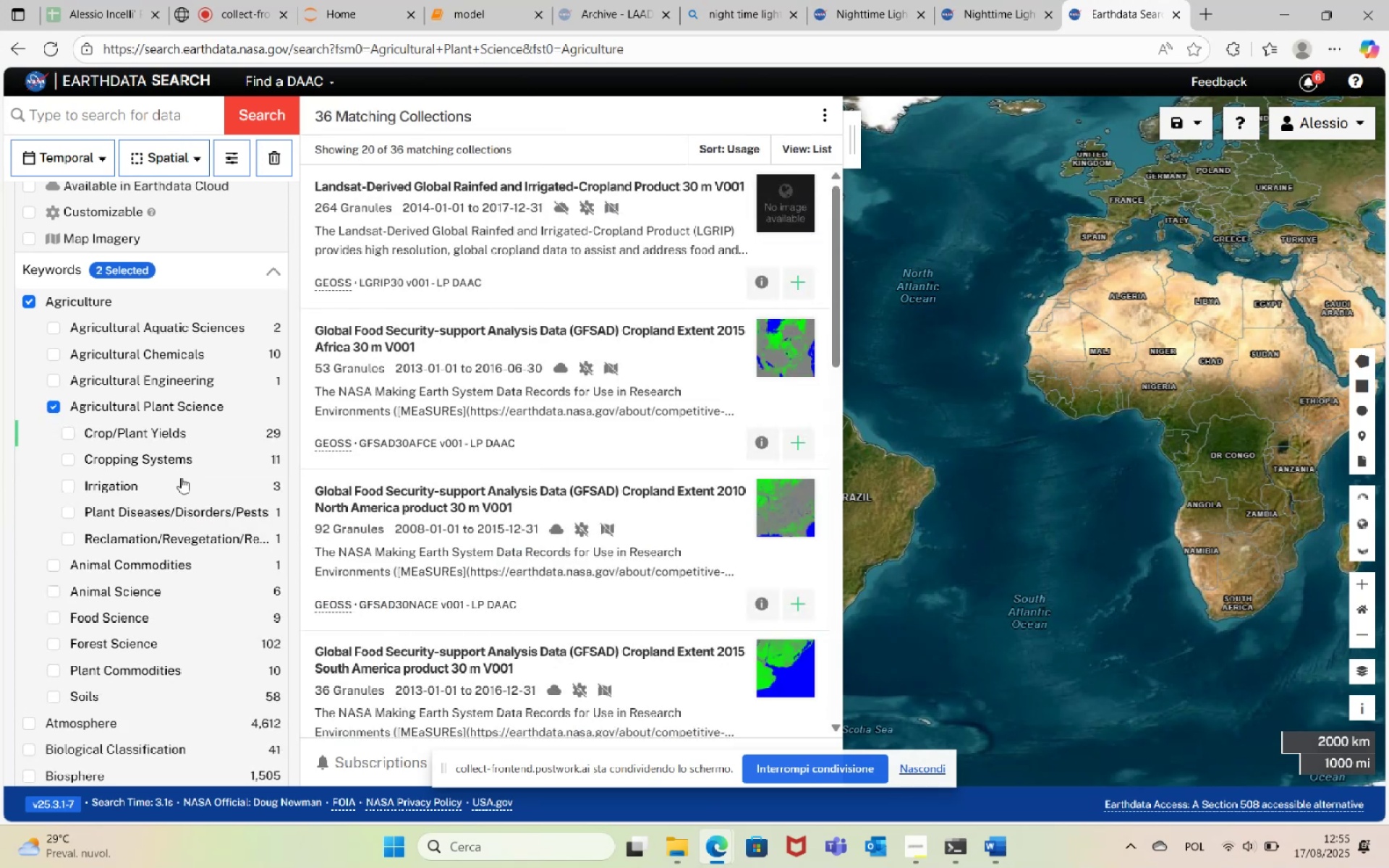 
mouse_move([177, 525])
 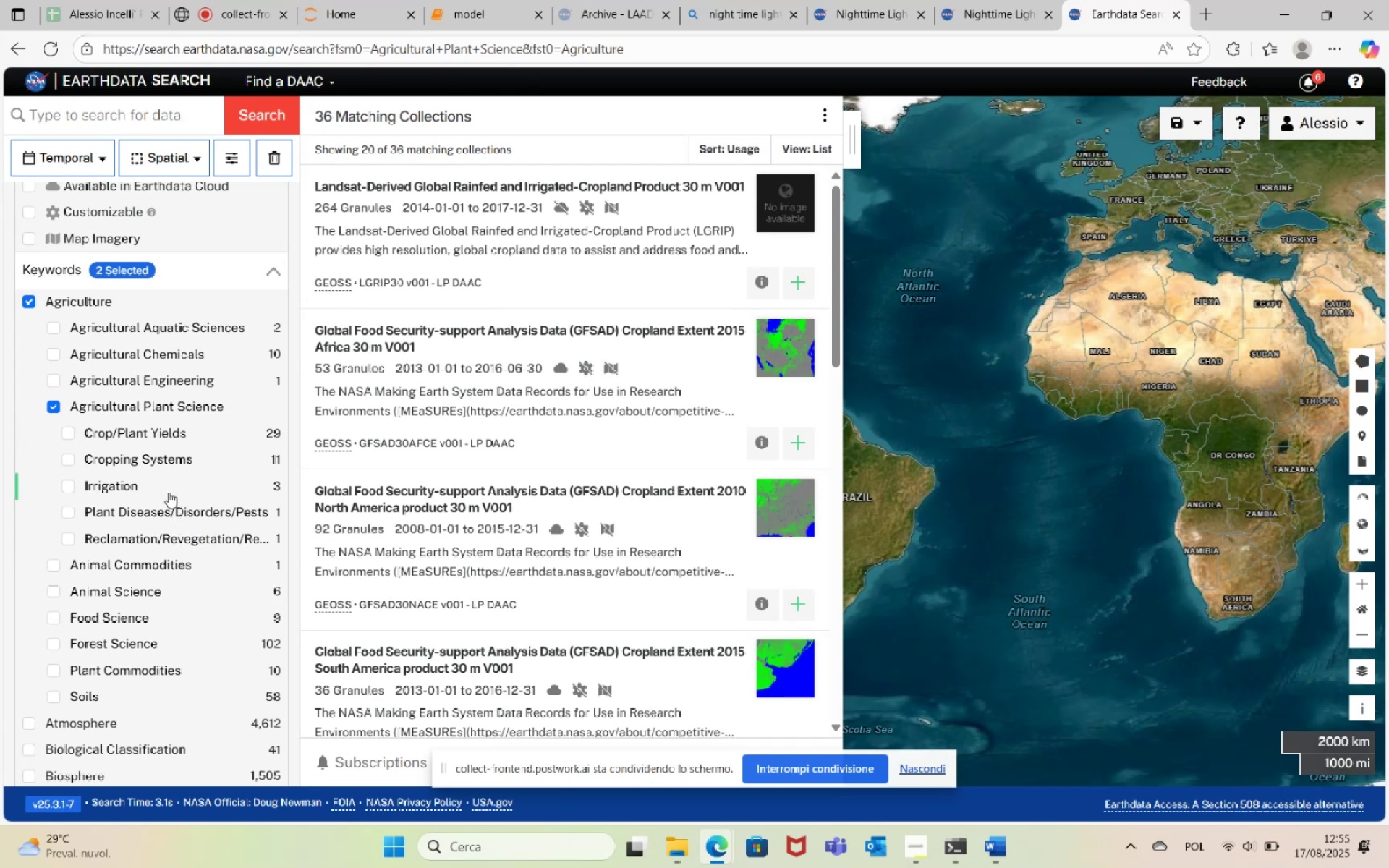 
mouse_move([185, 480])
 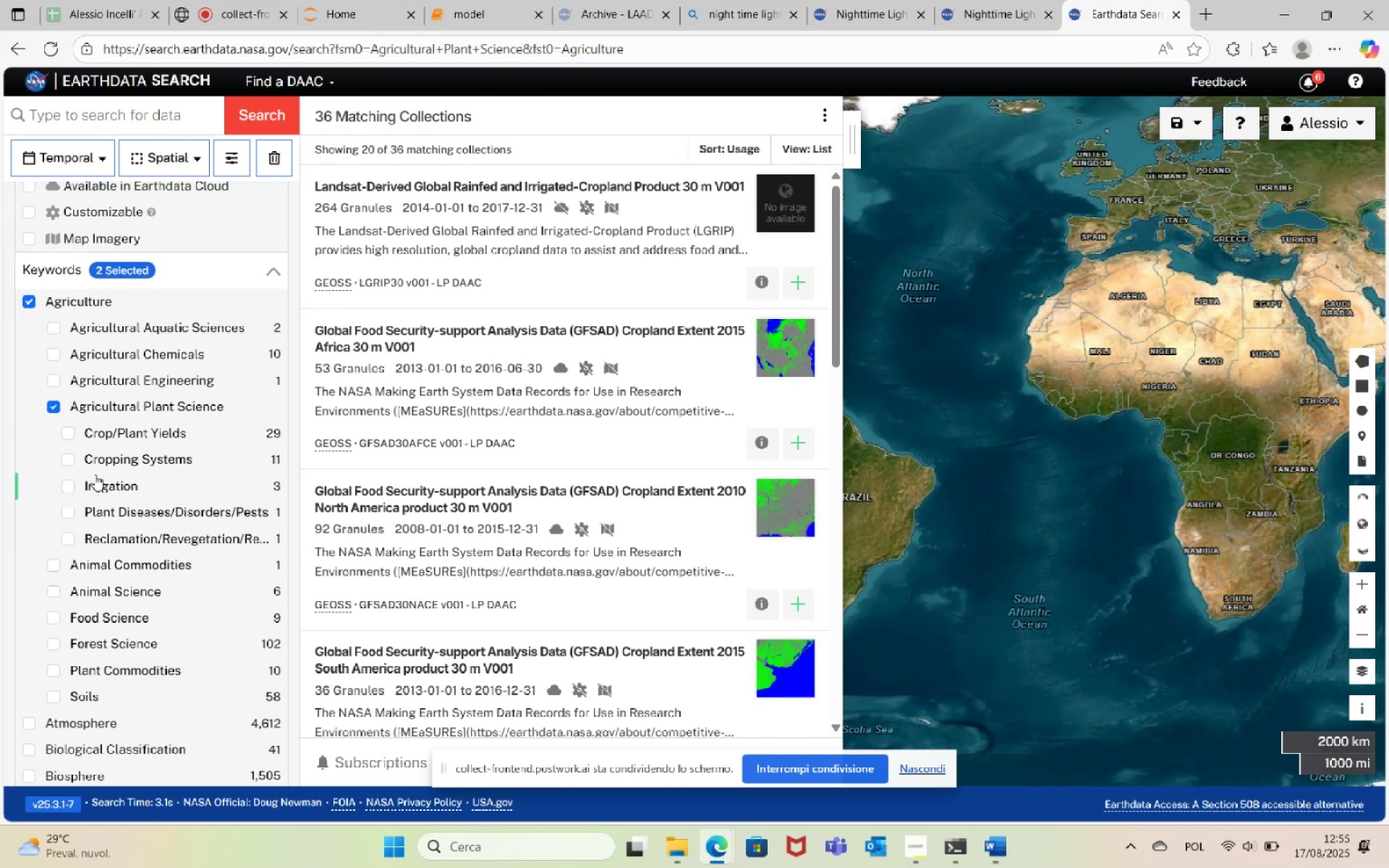 
left_click([70, 461])
 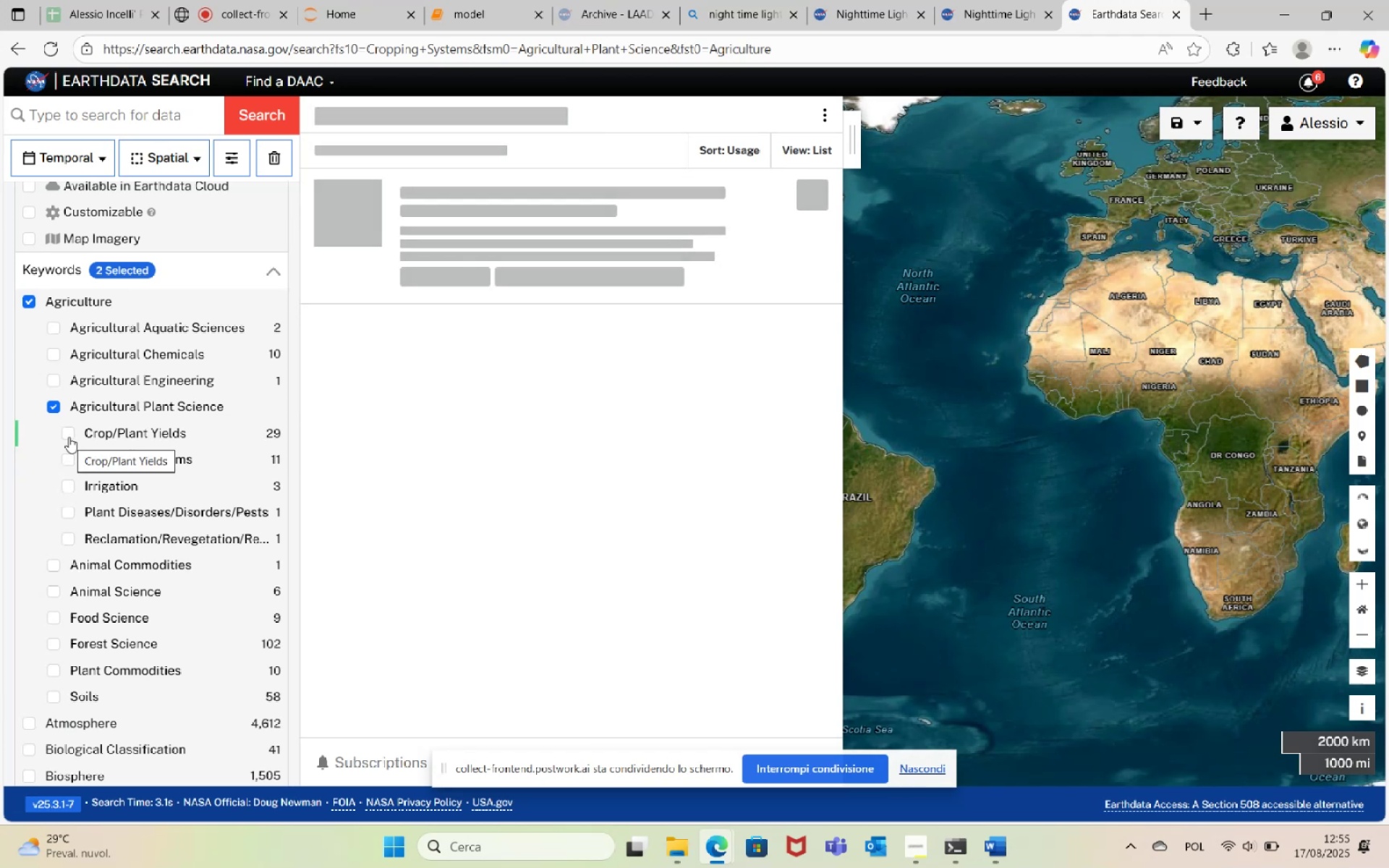 
left_click([69, 437])
 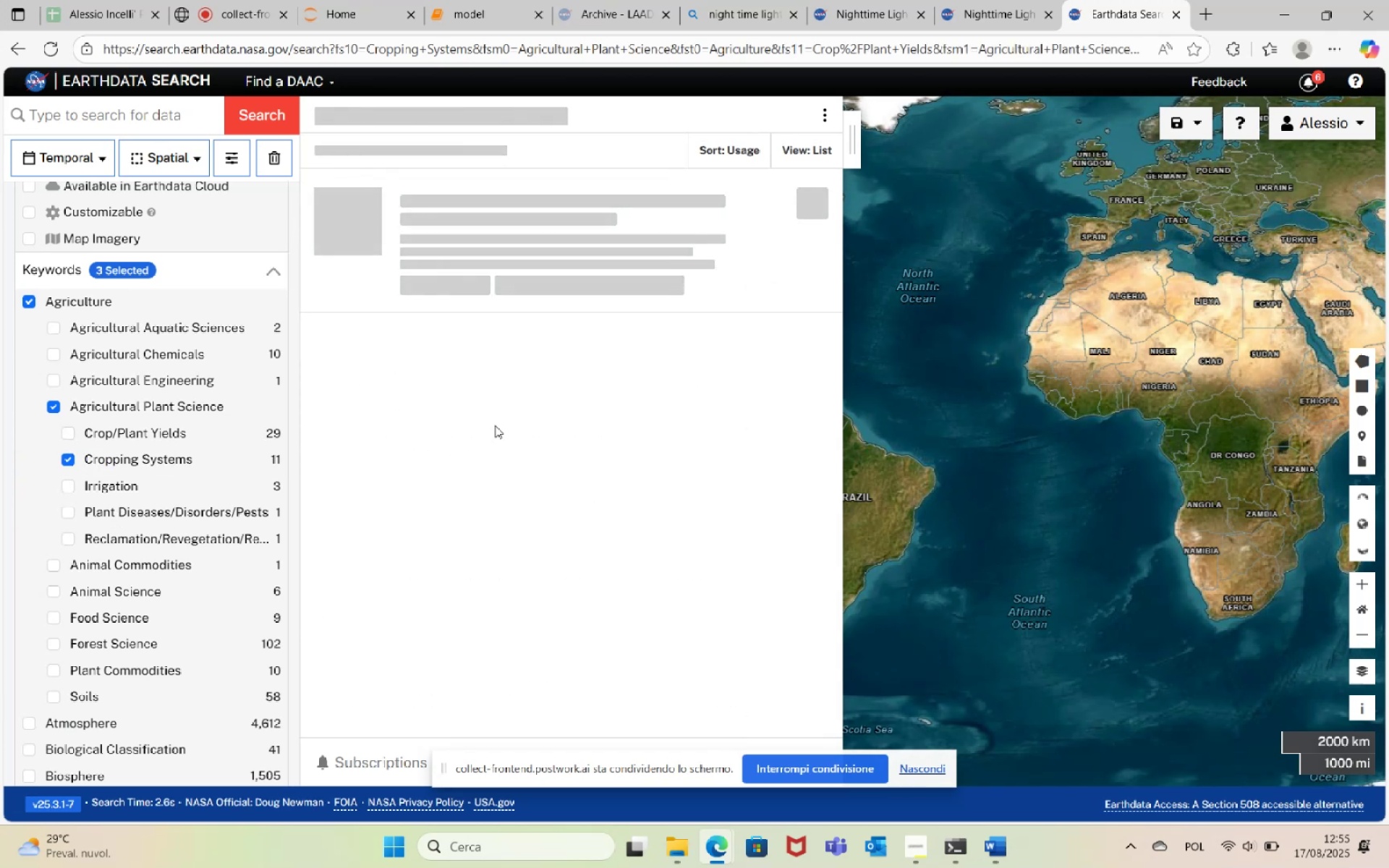 
mouse_move([490, 393])
 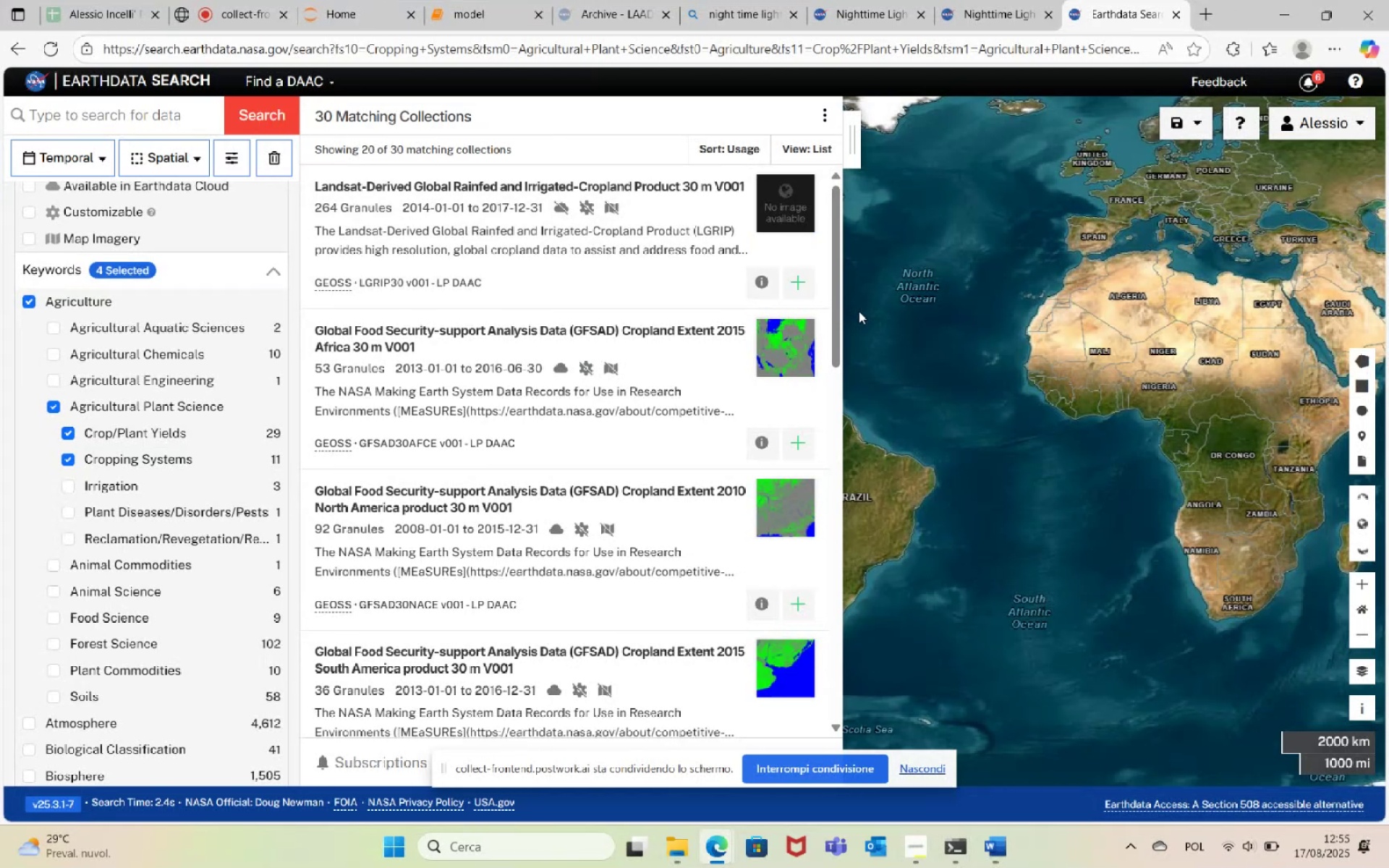 
wait(13.27)
 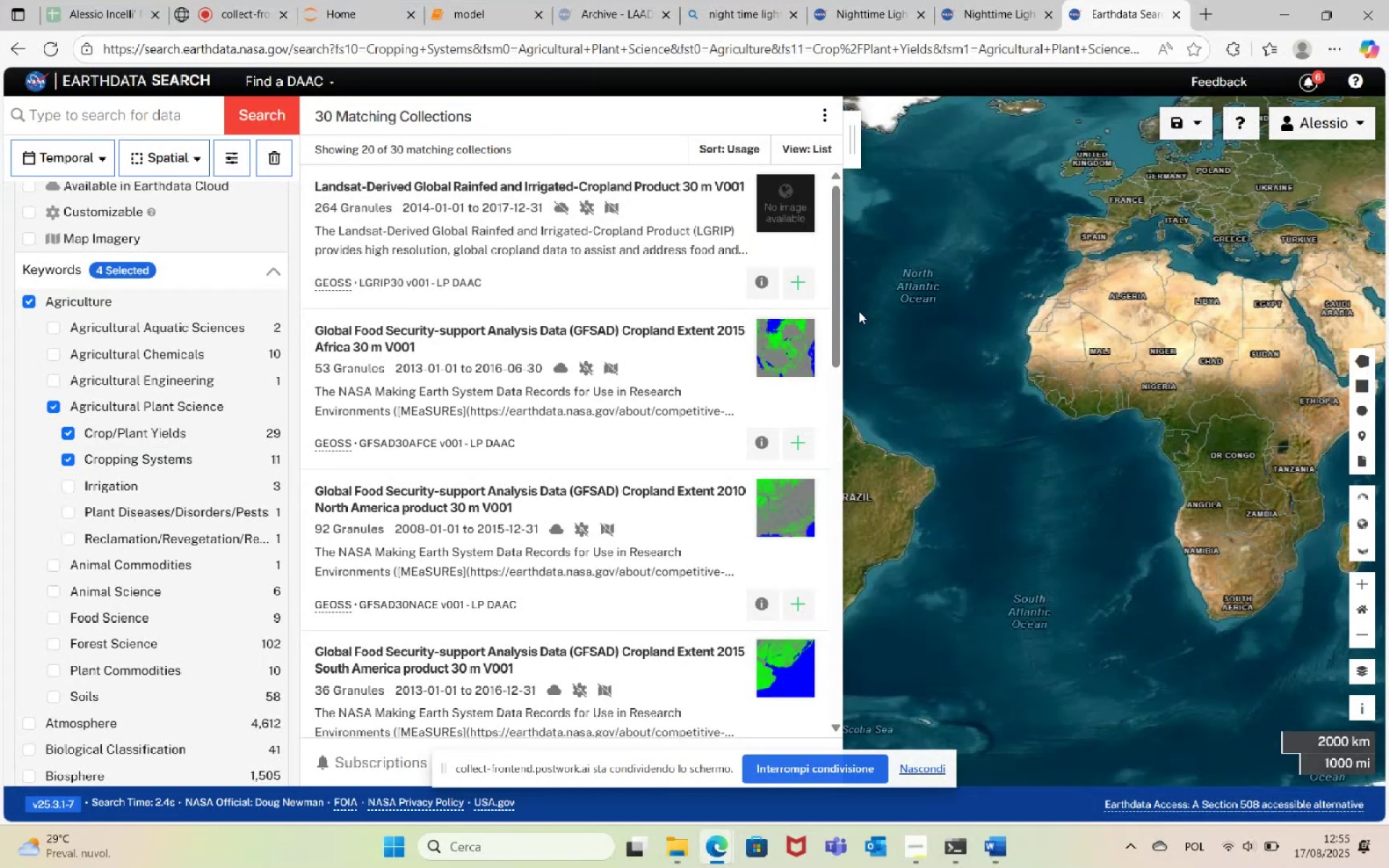 
scroll: coordinate [787, 395], scroll_direction: down, amount: 2.0
 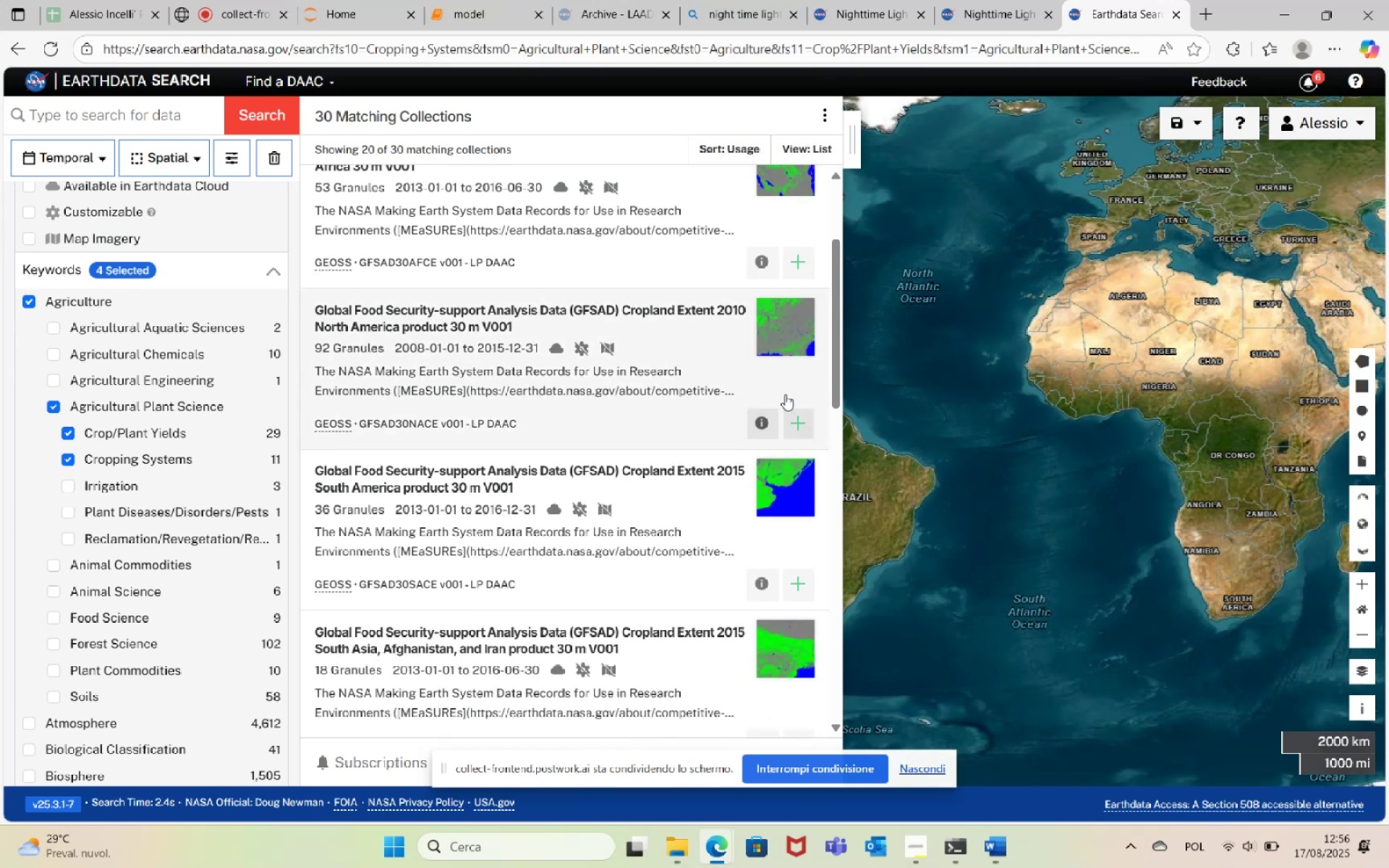 
scroll: coordinate [785, 394], scroll_direction: up, amount: 6.0
 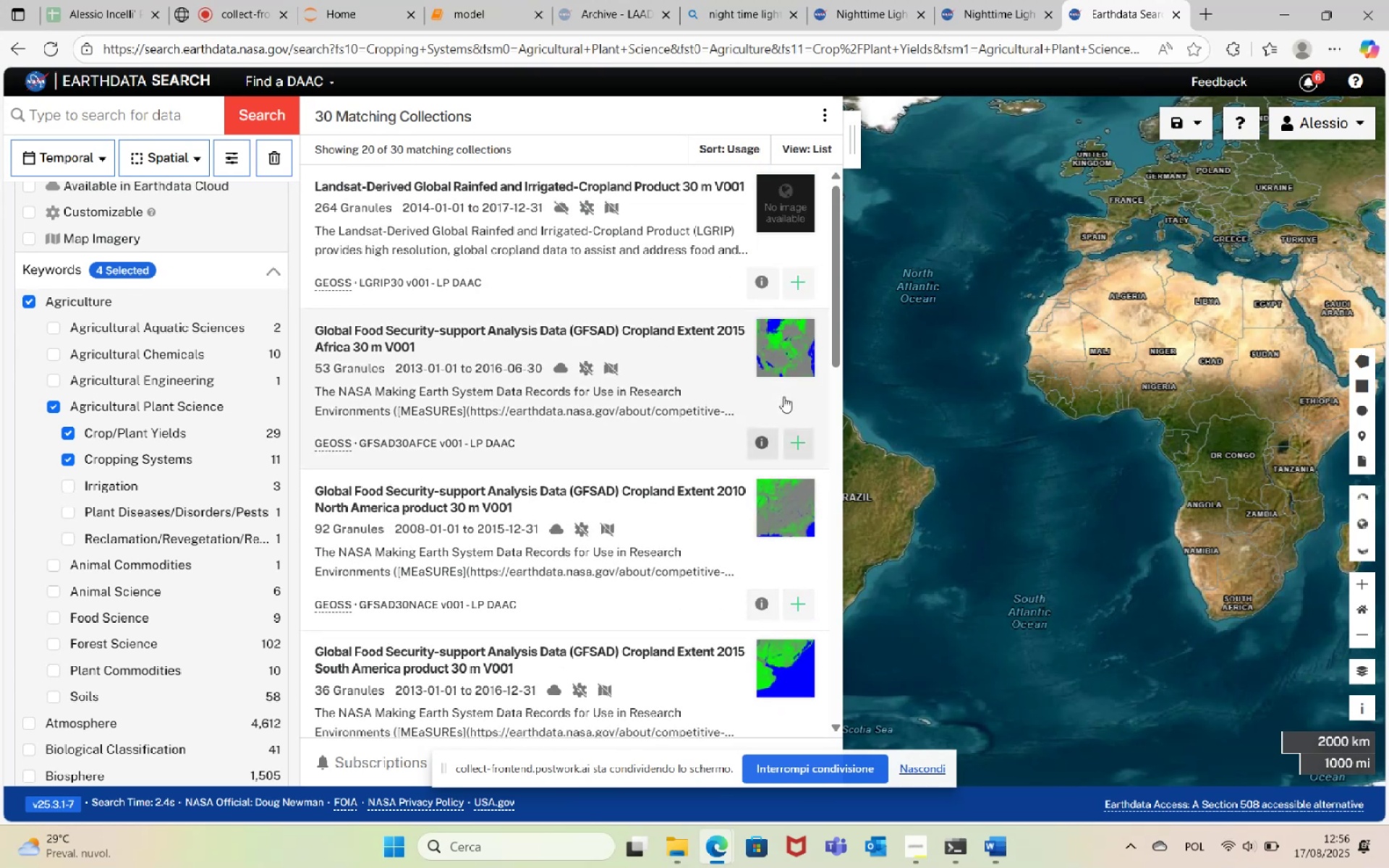 
scroll: coordinate [527, 506], scroll_direction: down, amount: 11.0
 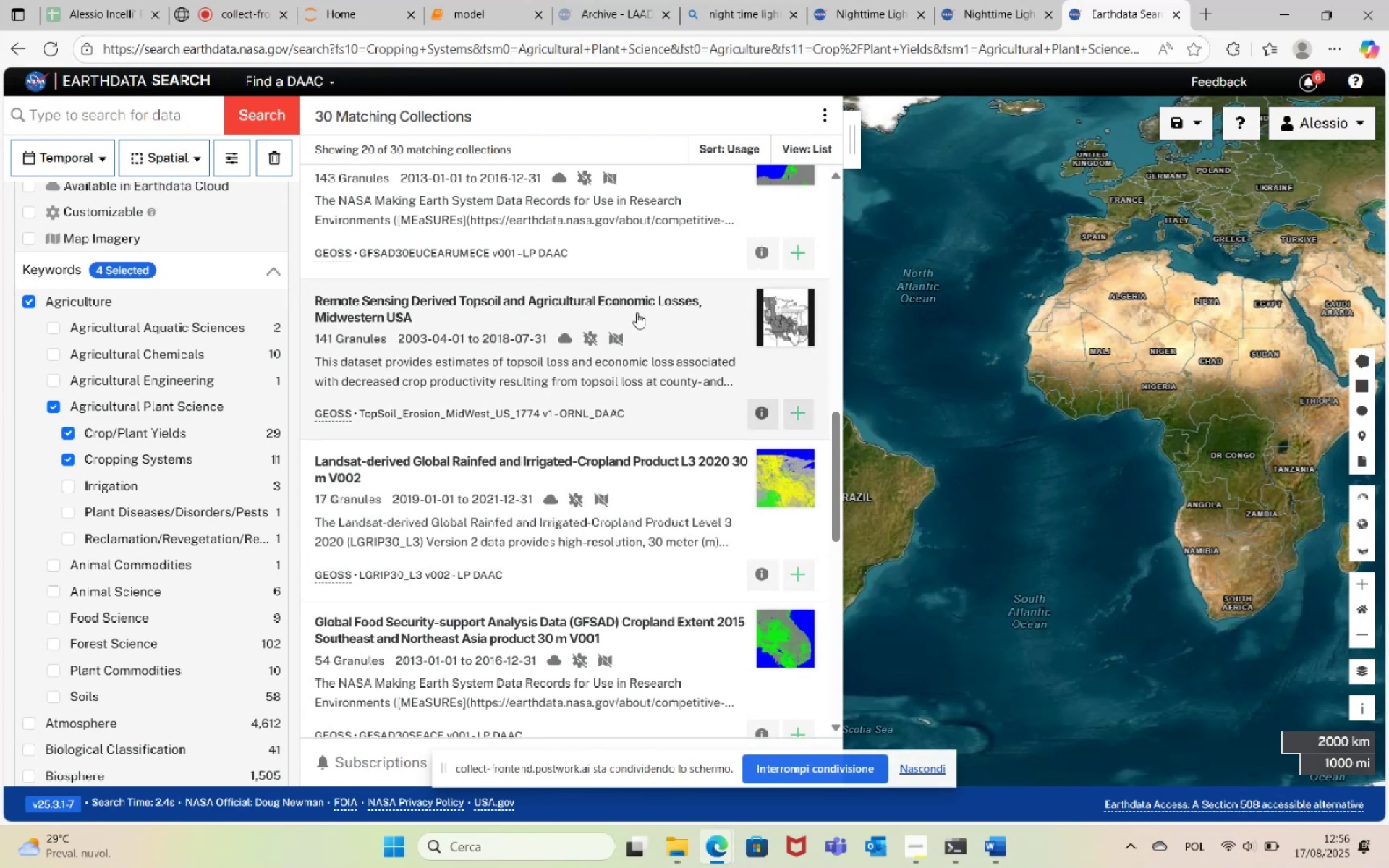 
left_click([702, 323])
 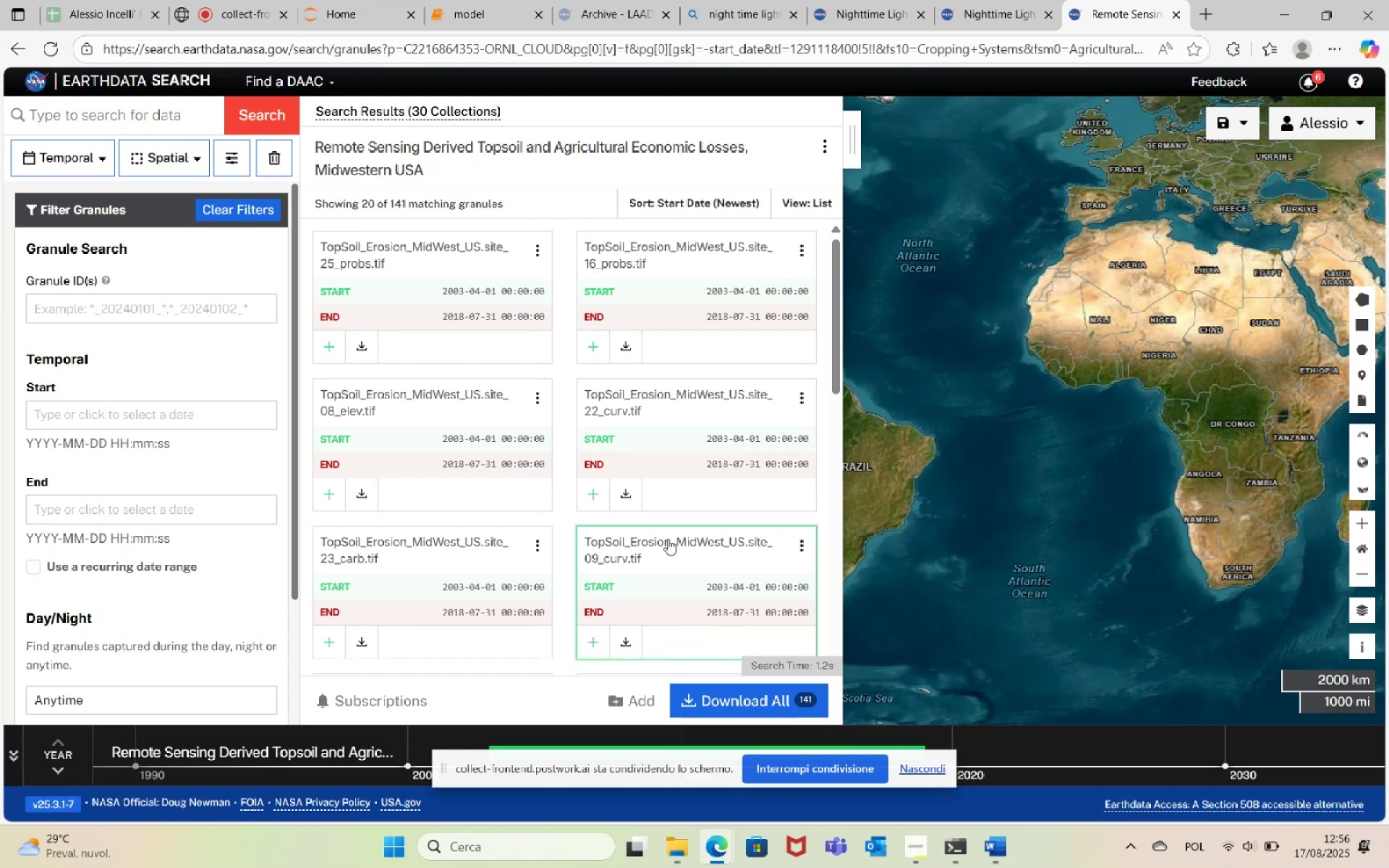 
wait(17.88)
 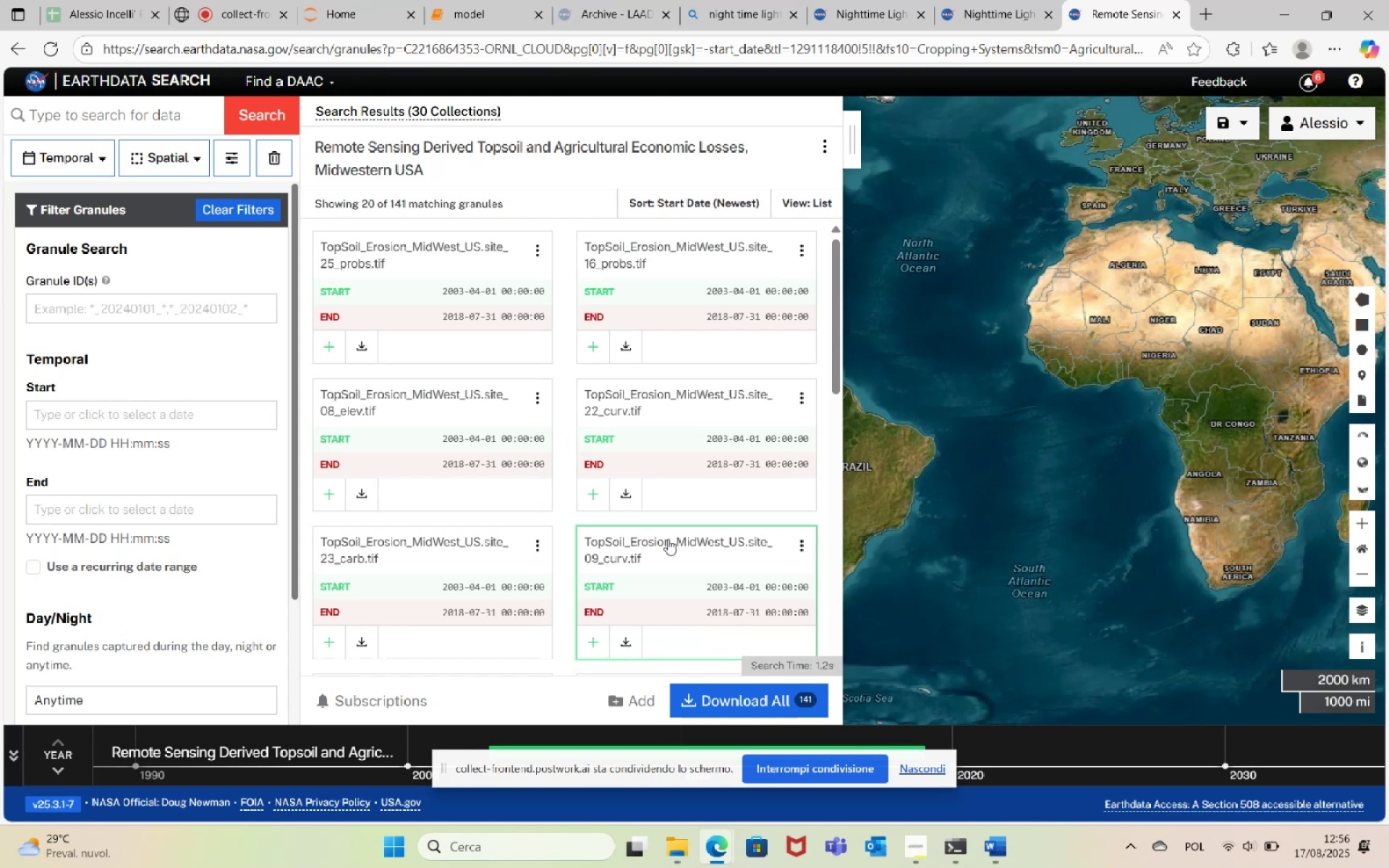 
scroll: coordinate [550, 350], scroll_direction: down, amount: 2.0
 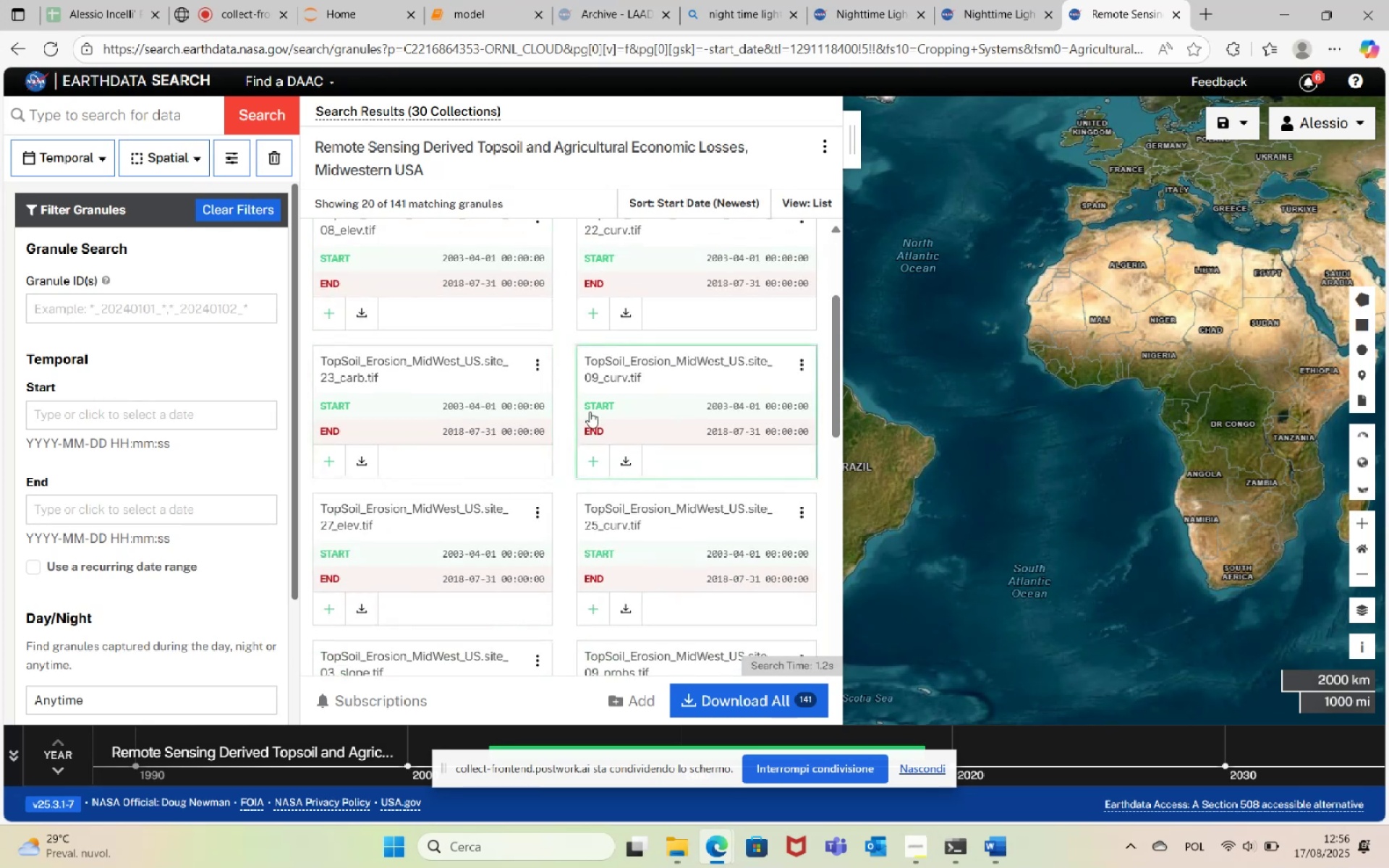 
mouse_move([580, 465])
 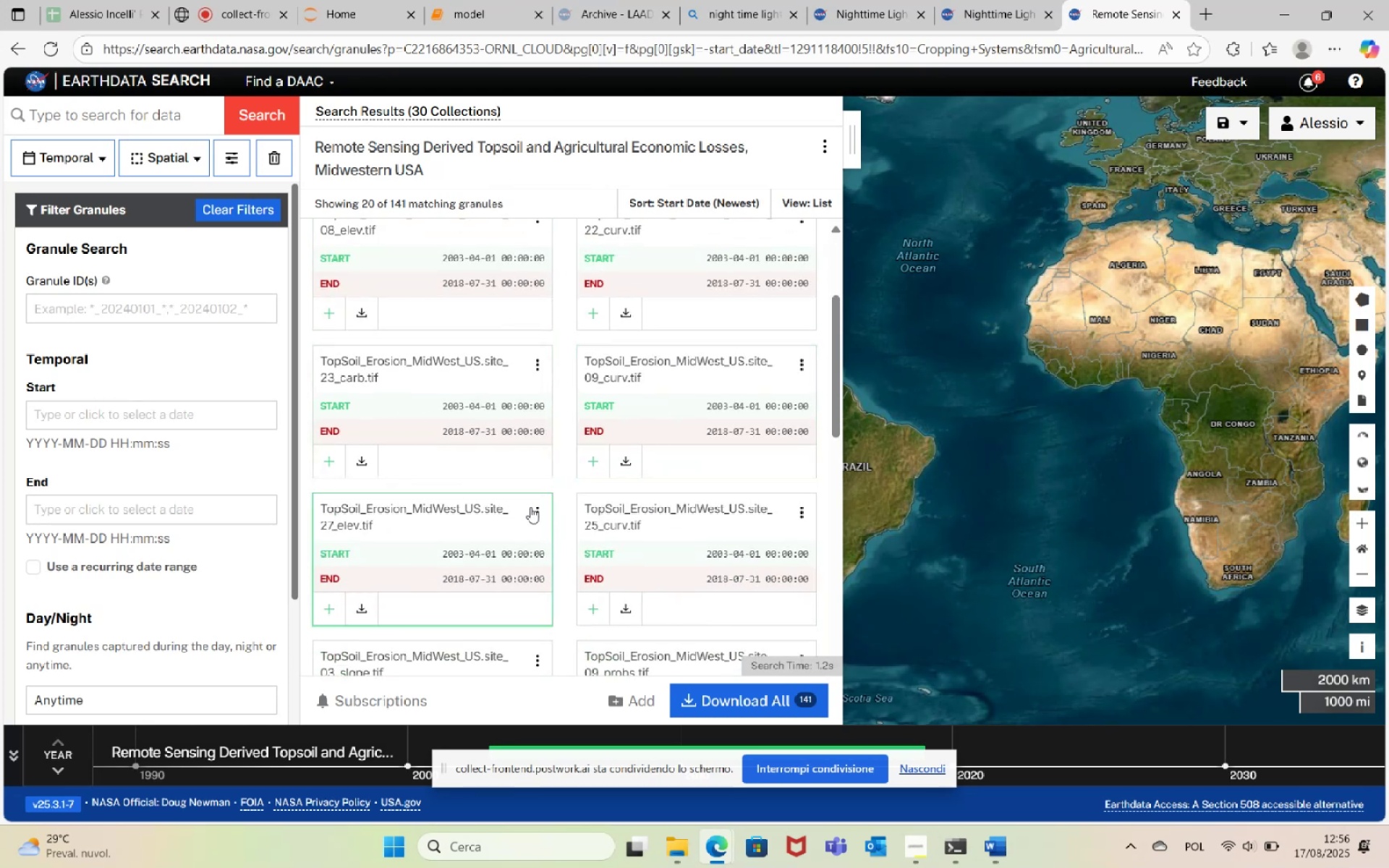 
scroll: coordinate [558, 456], scroll_direction: down, amount: 11.0
 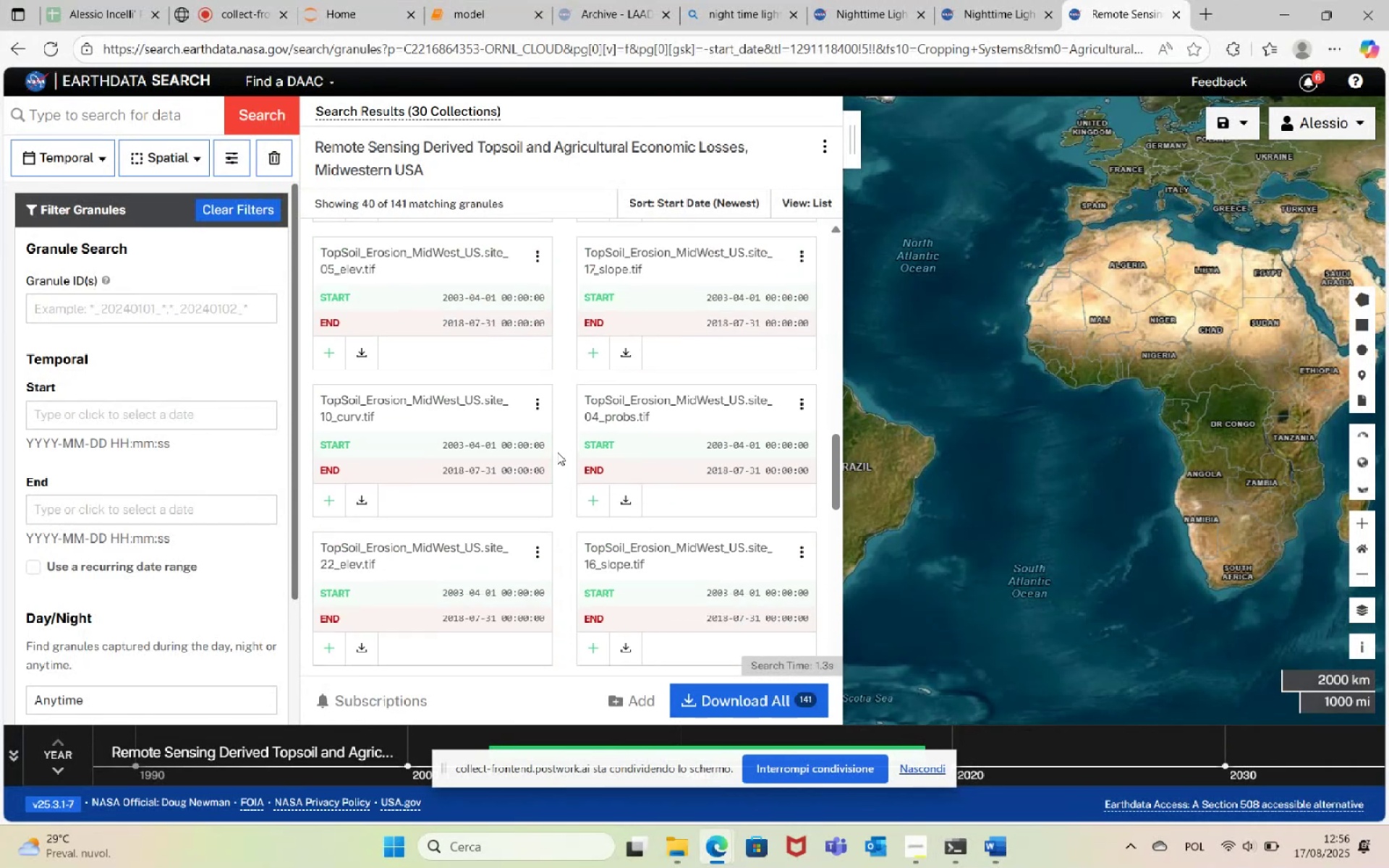 
scroll: coordinate [556, 443], scroll_direction: down, amount: 12.0
 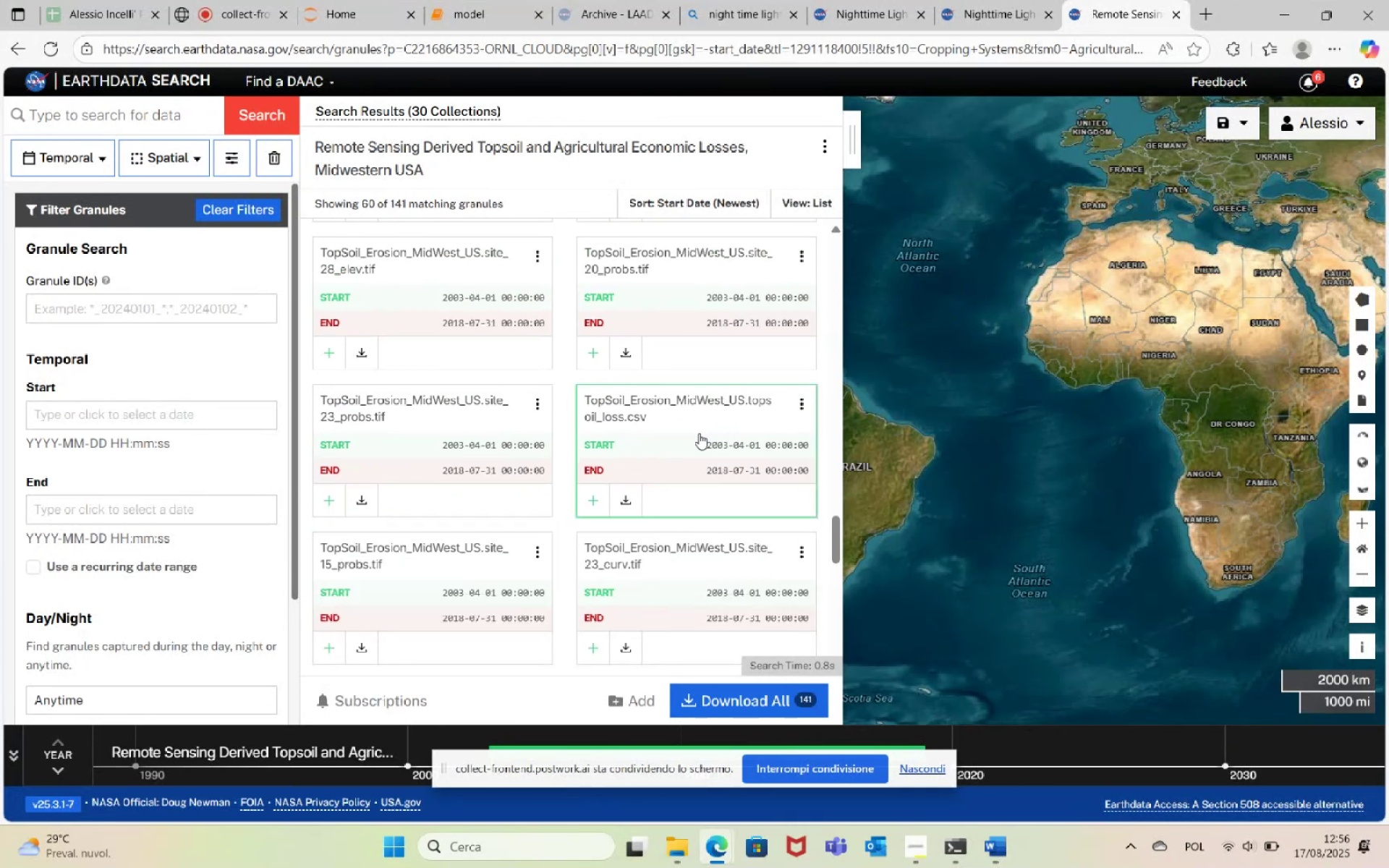 
wait(8.37)
 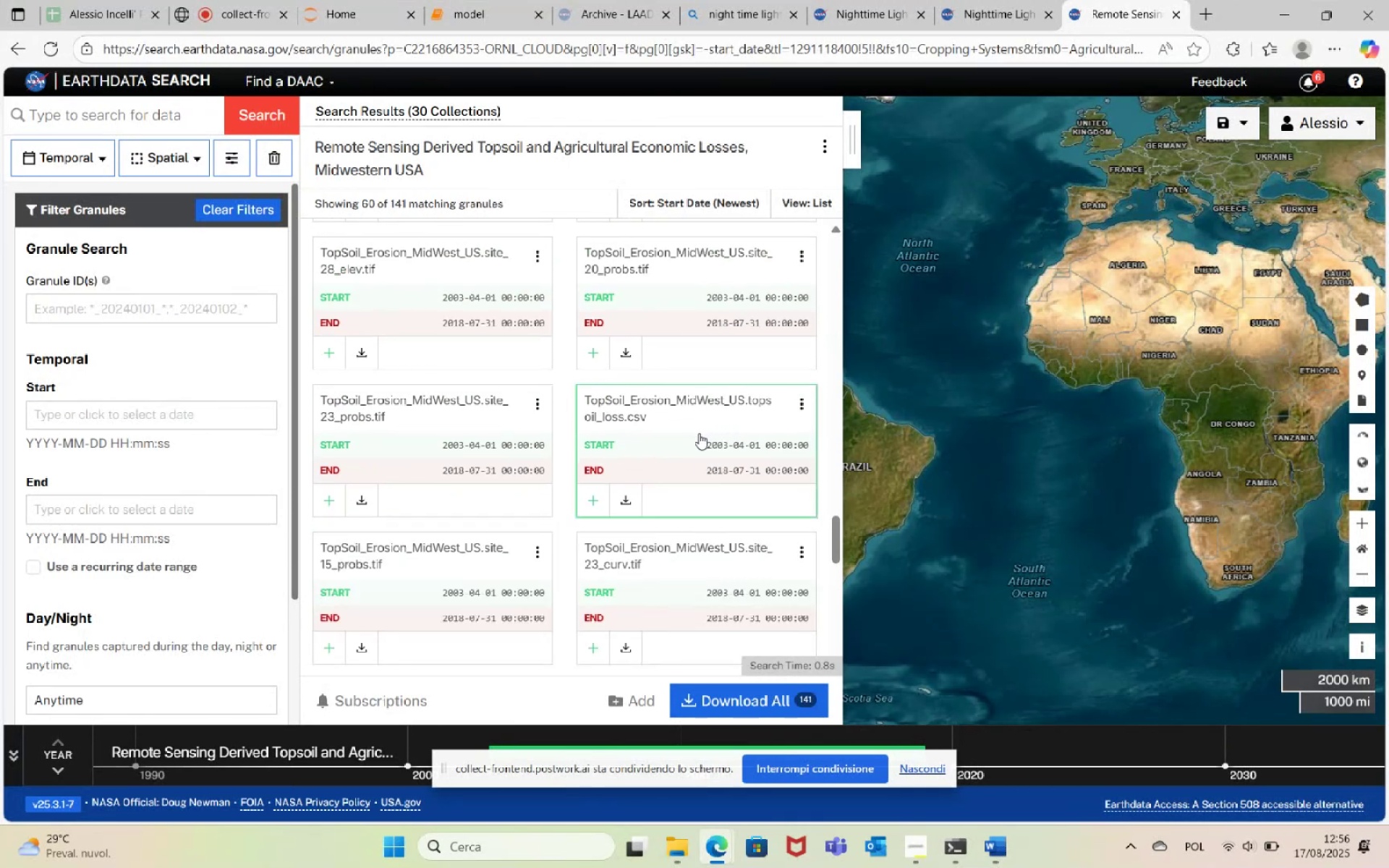 
scroll: coordinate [708, 422], scroll_direction: down, amount: 1.0
 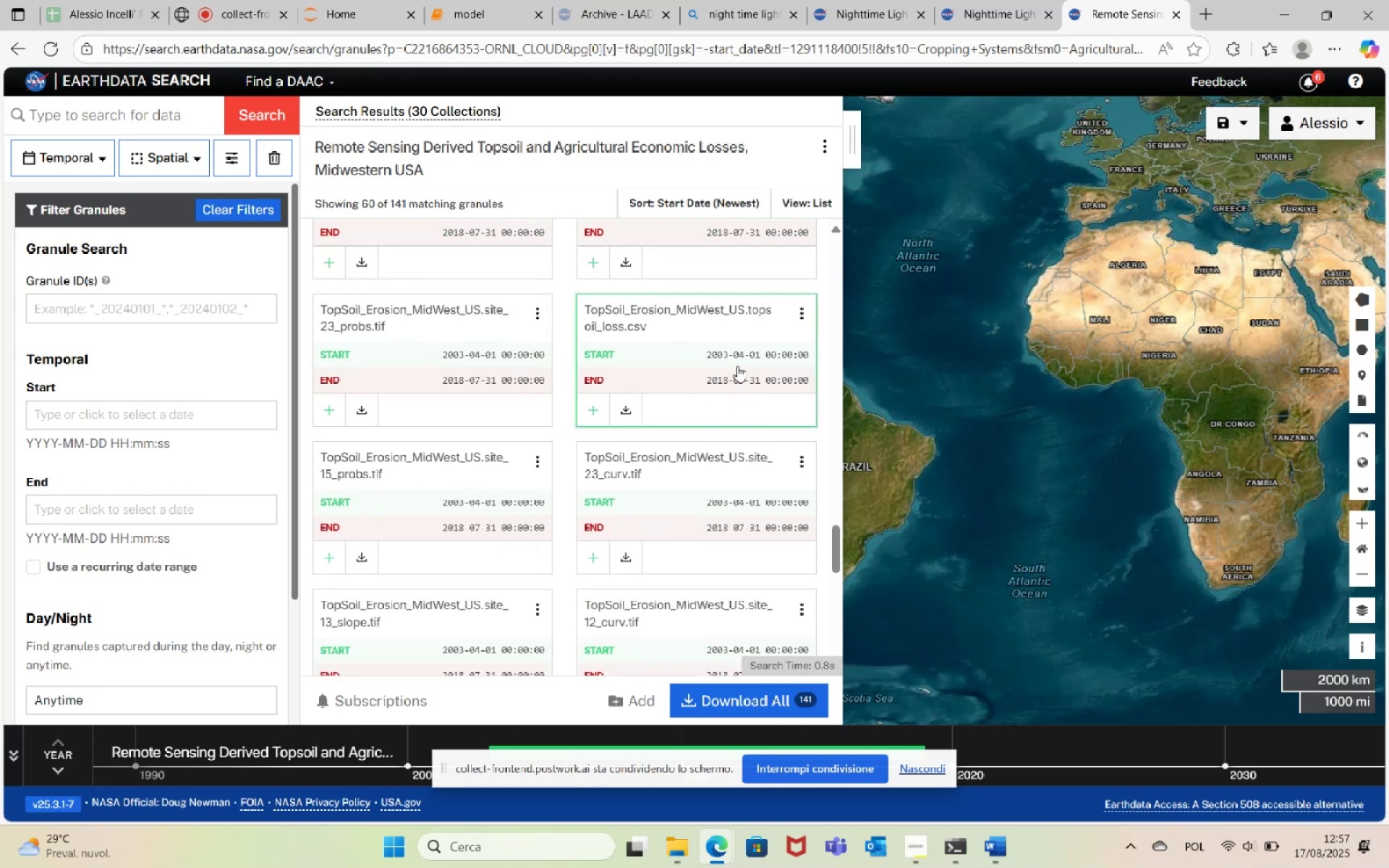 
wait(5.46)
 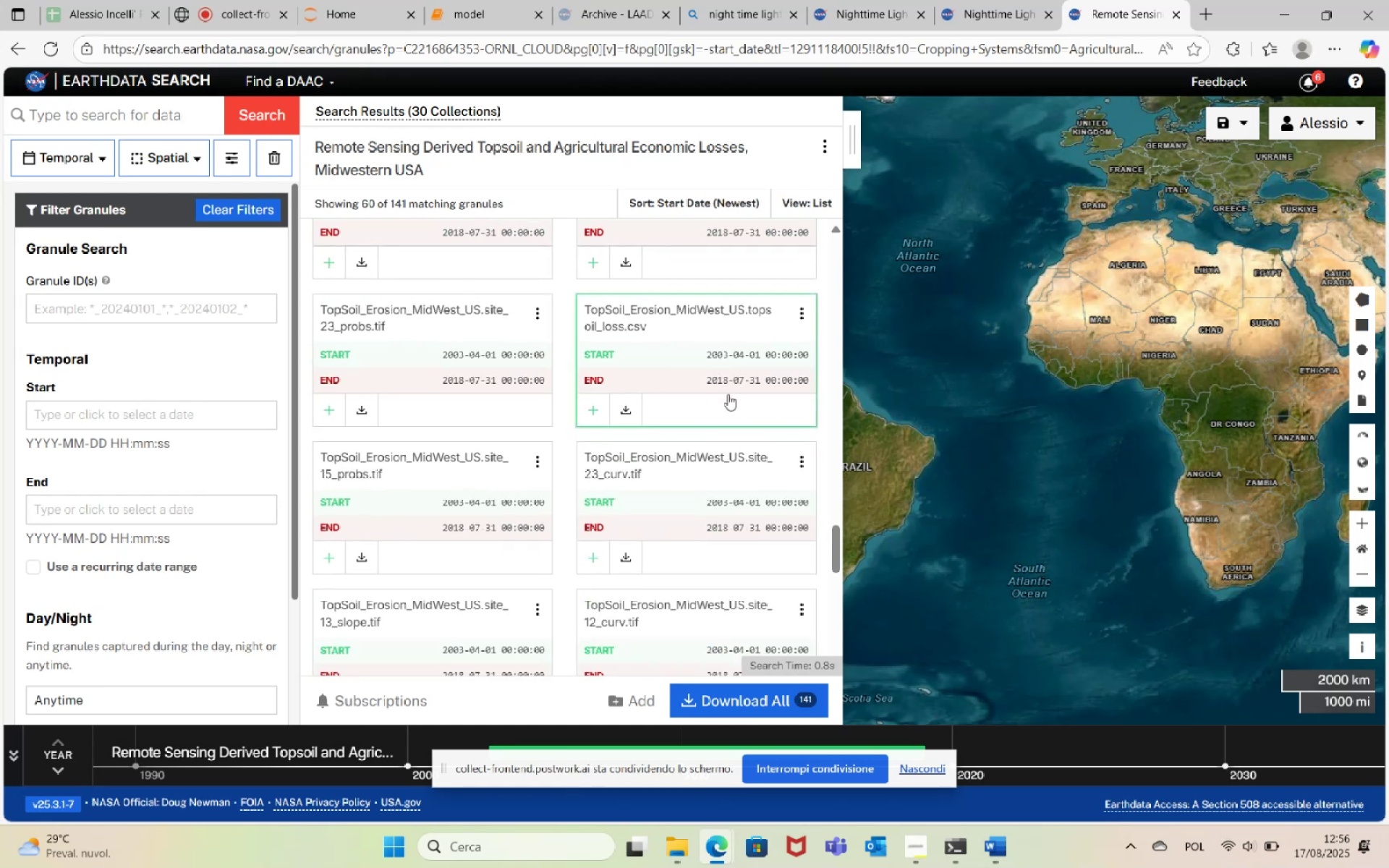 
left_click([663, 323])
 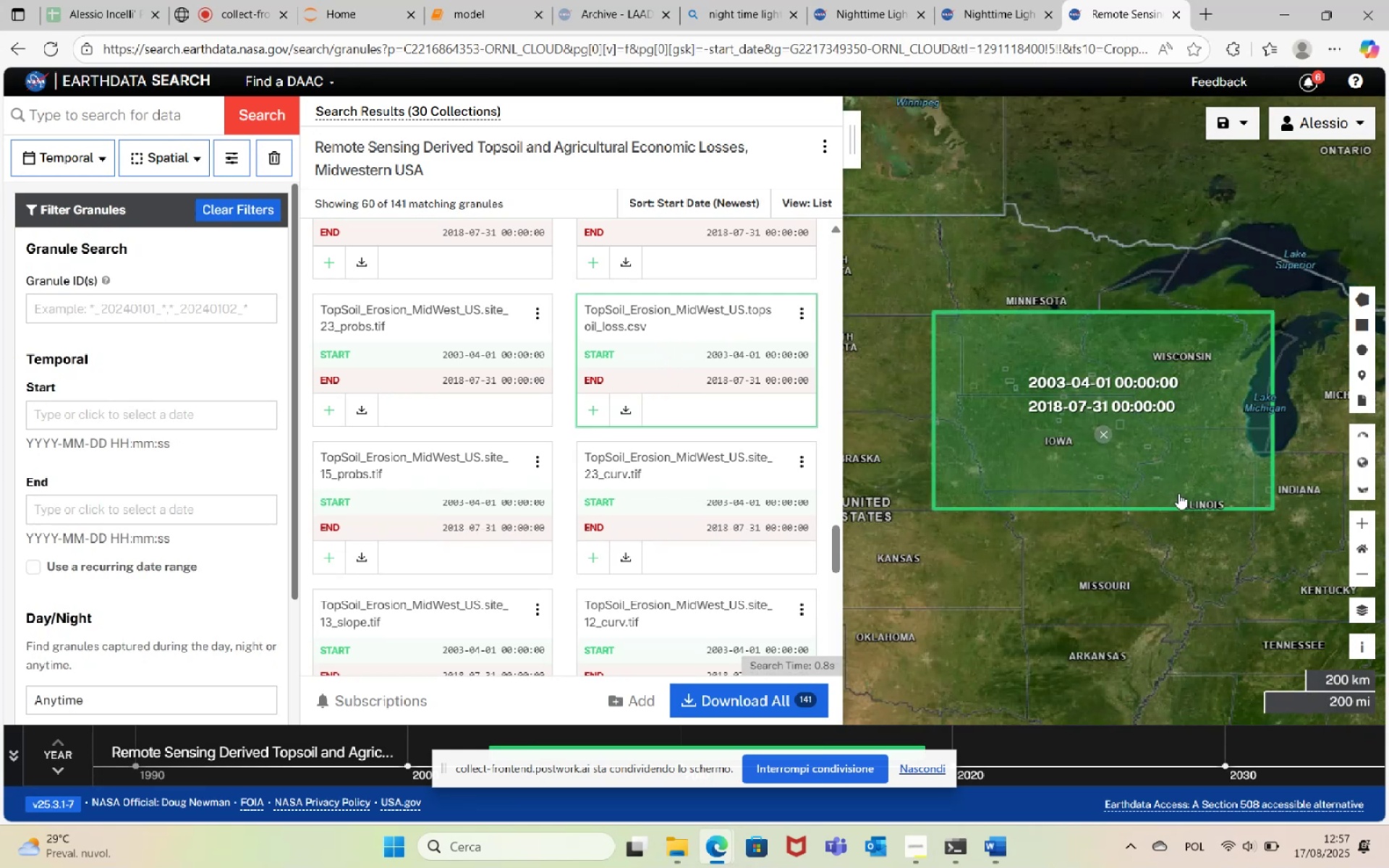 
wait(6.43)
 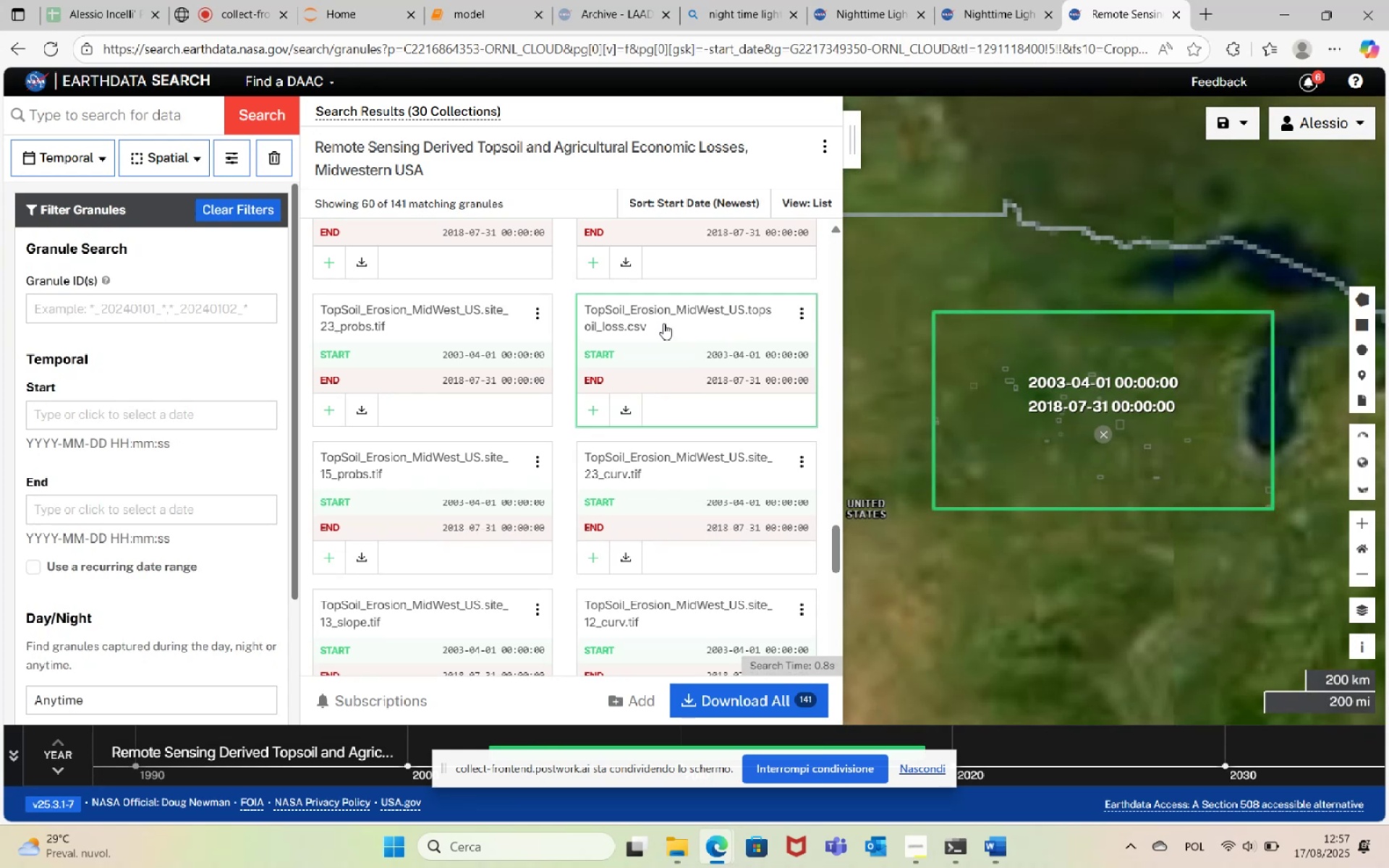 
left_click([624, 412])
 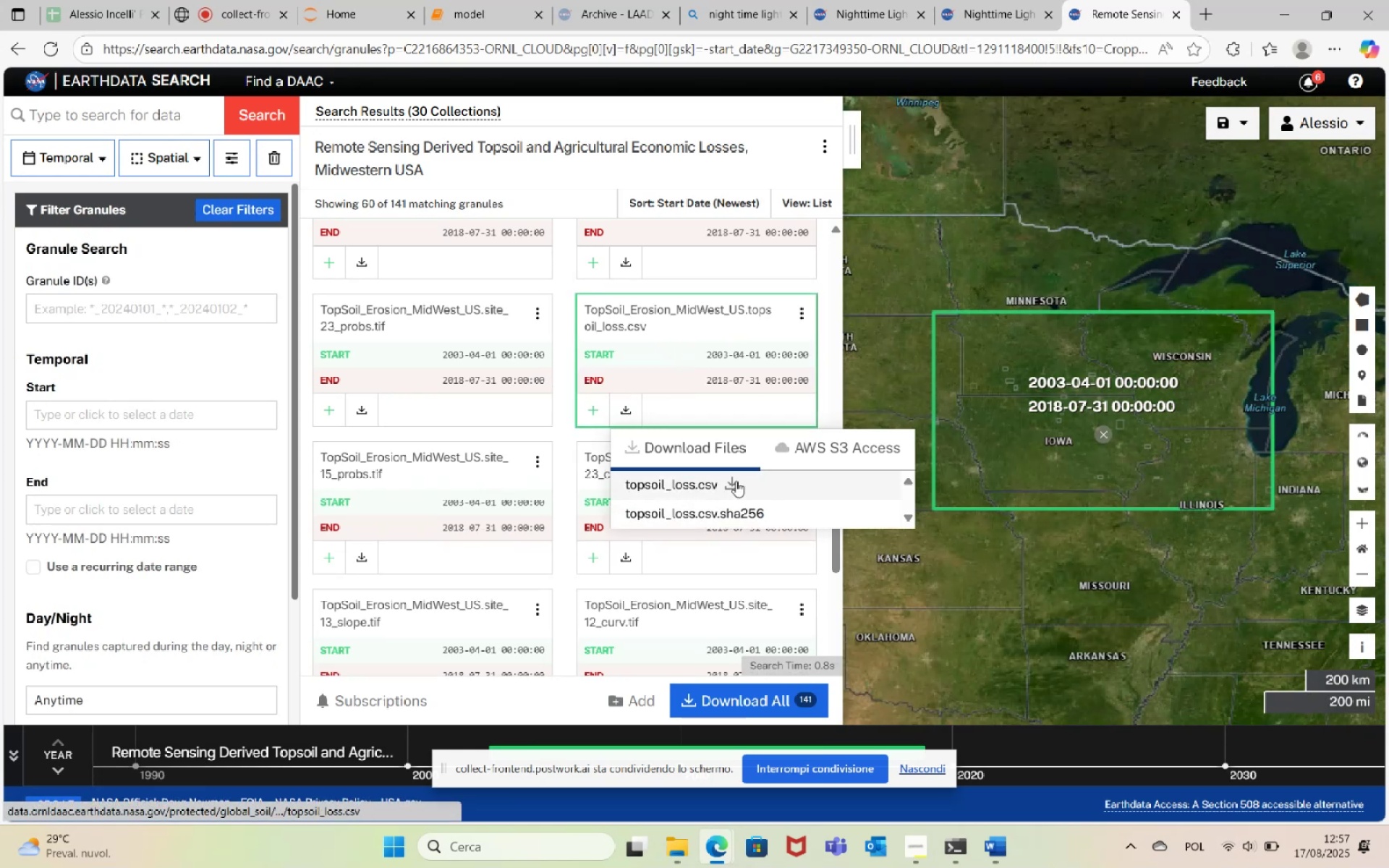 
left_click([729, 482])
 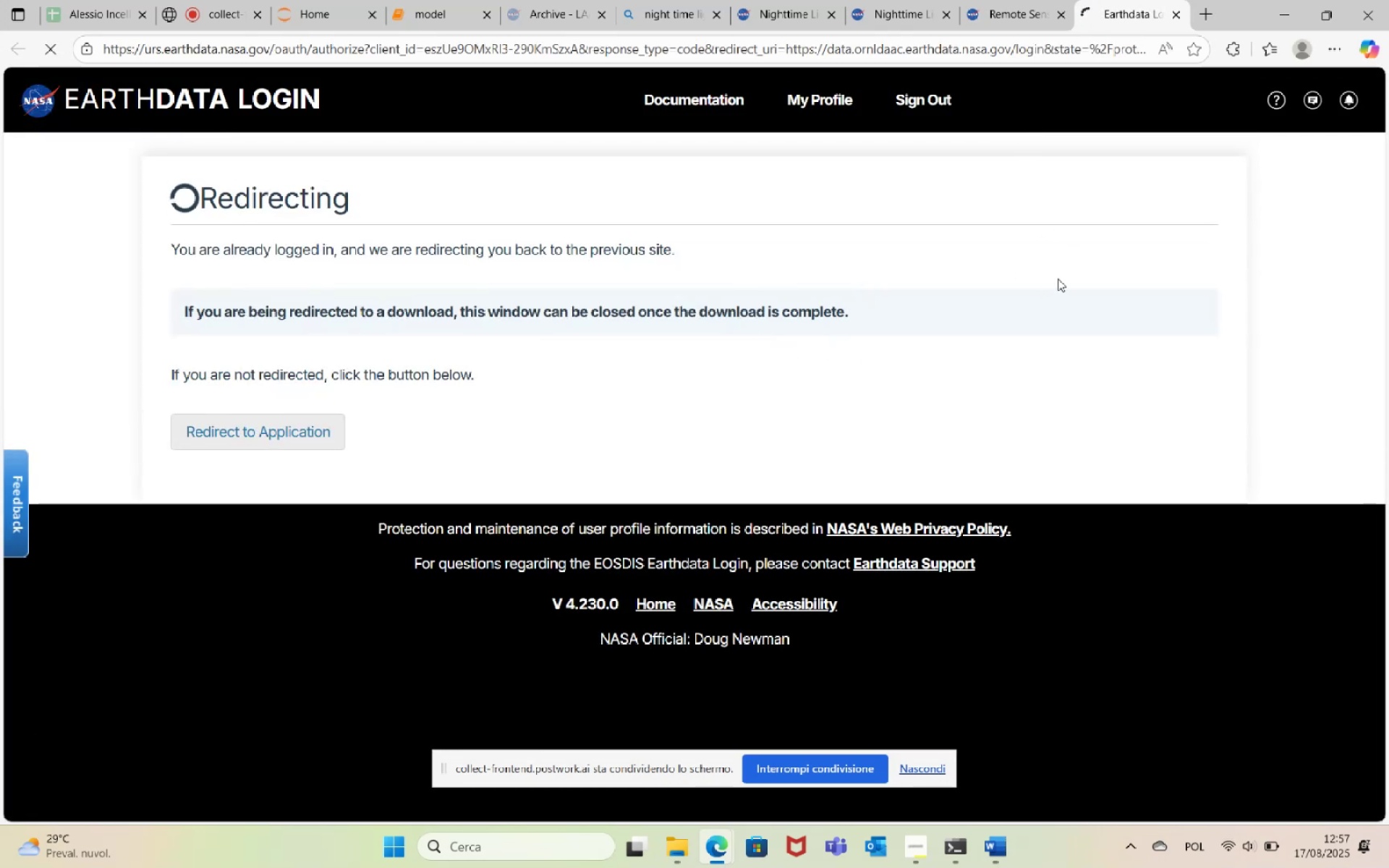 
wait(15.64)
 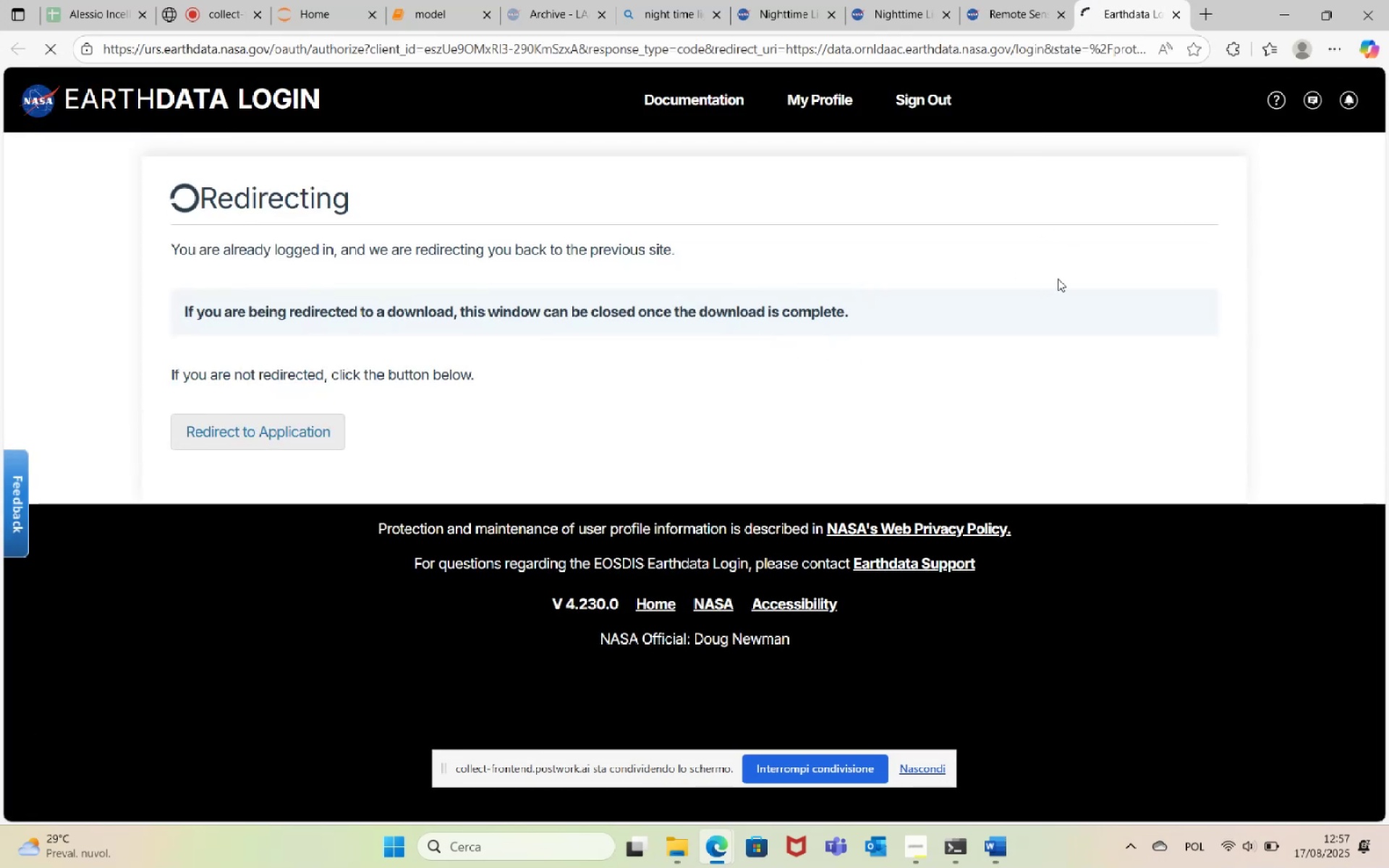 
mouse_move([1202, 125])
 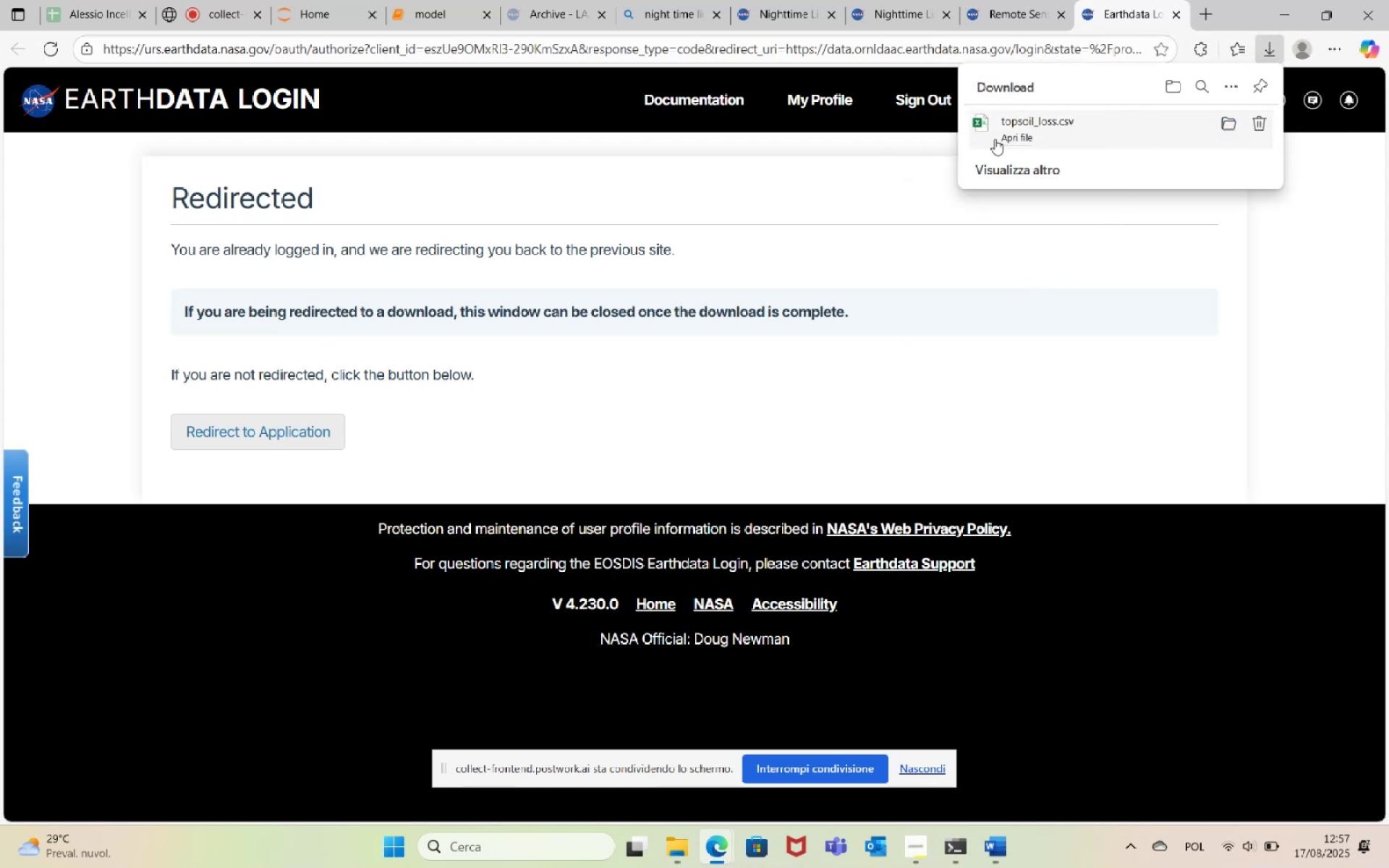 
left_click([1001, 133])
 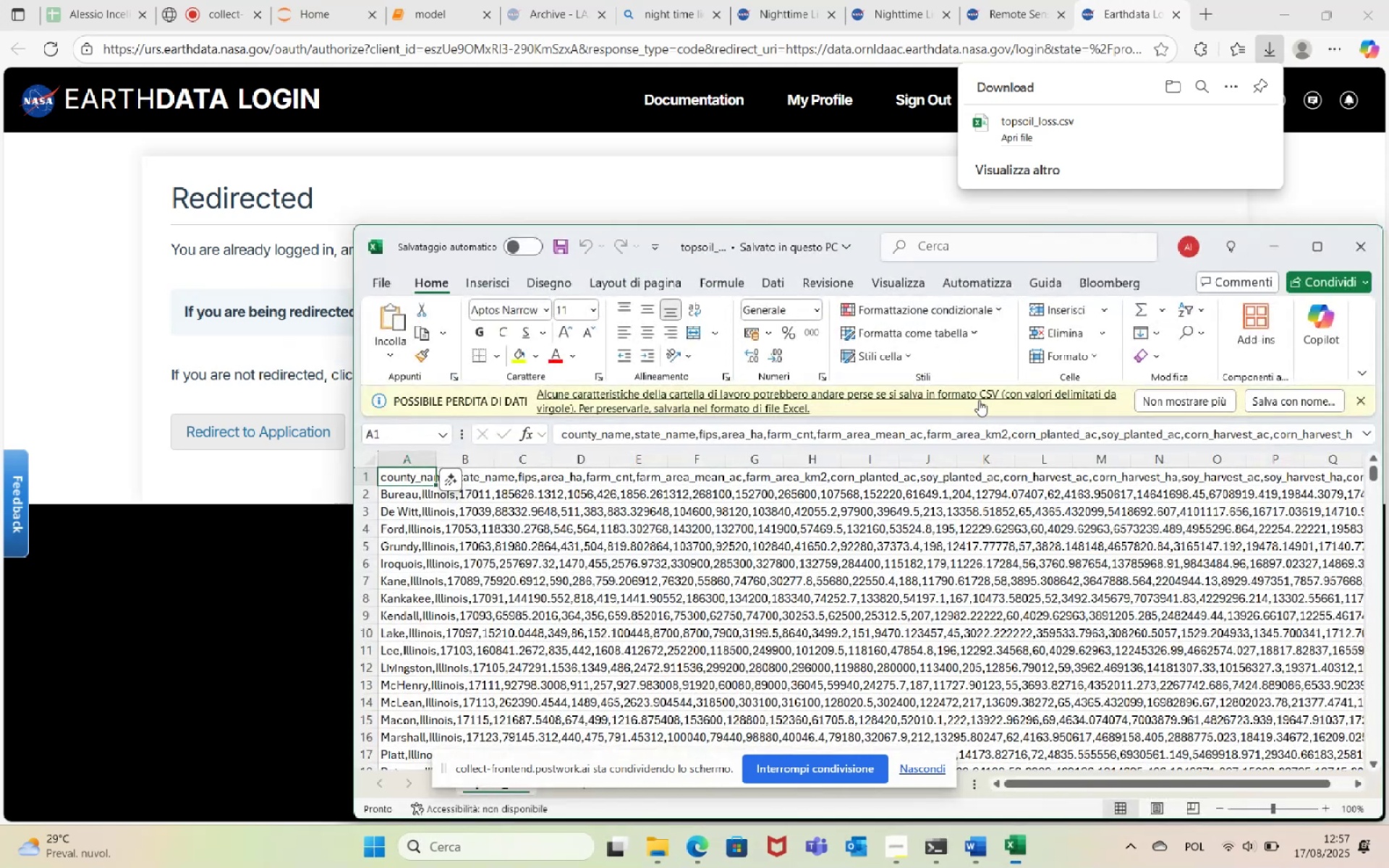 
left_click([1304, 255])
 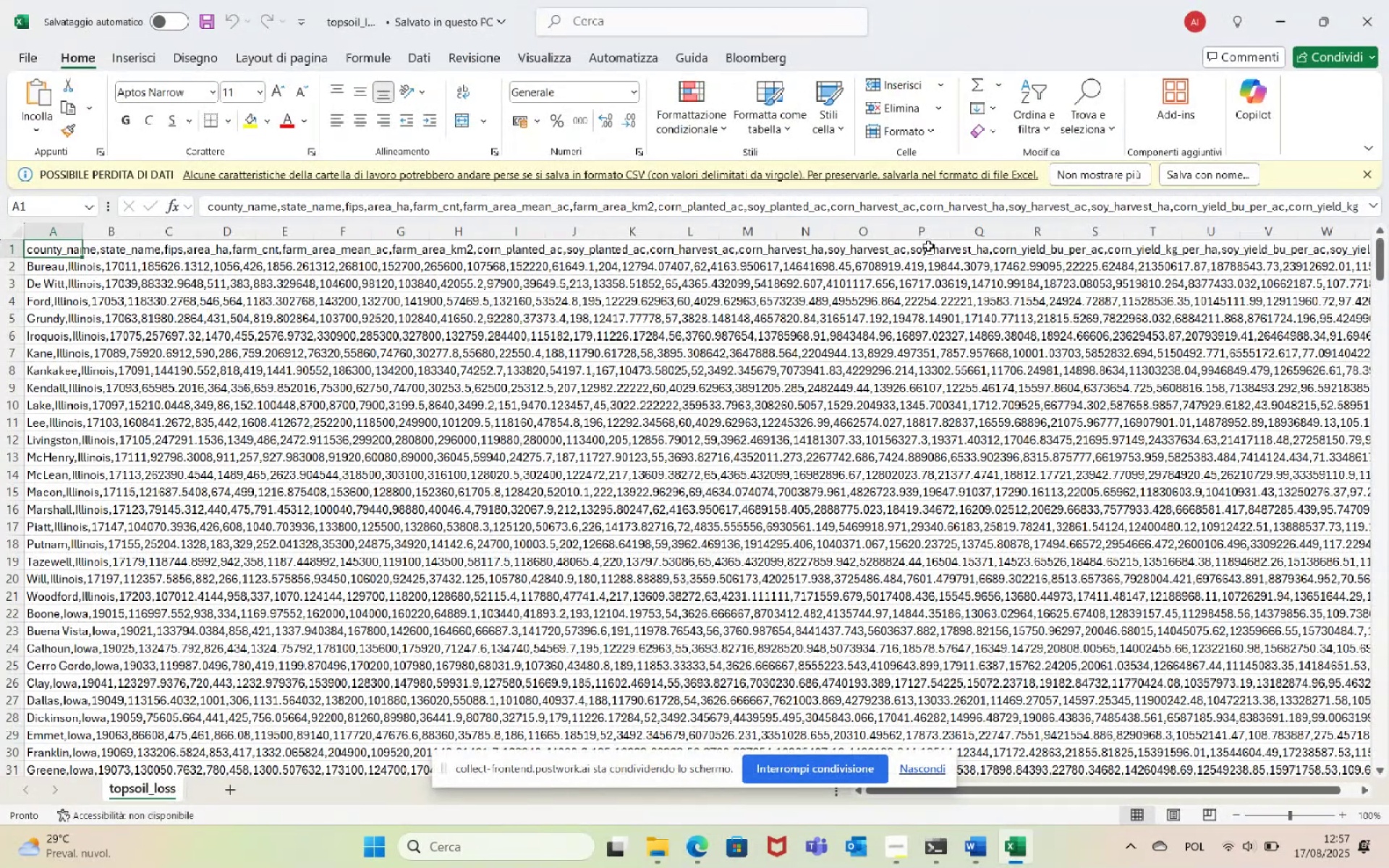 
wait(12.55)
 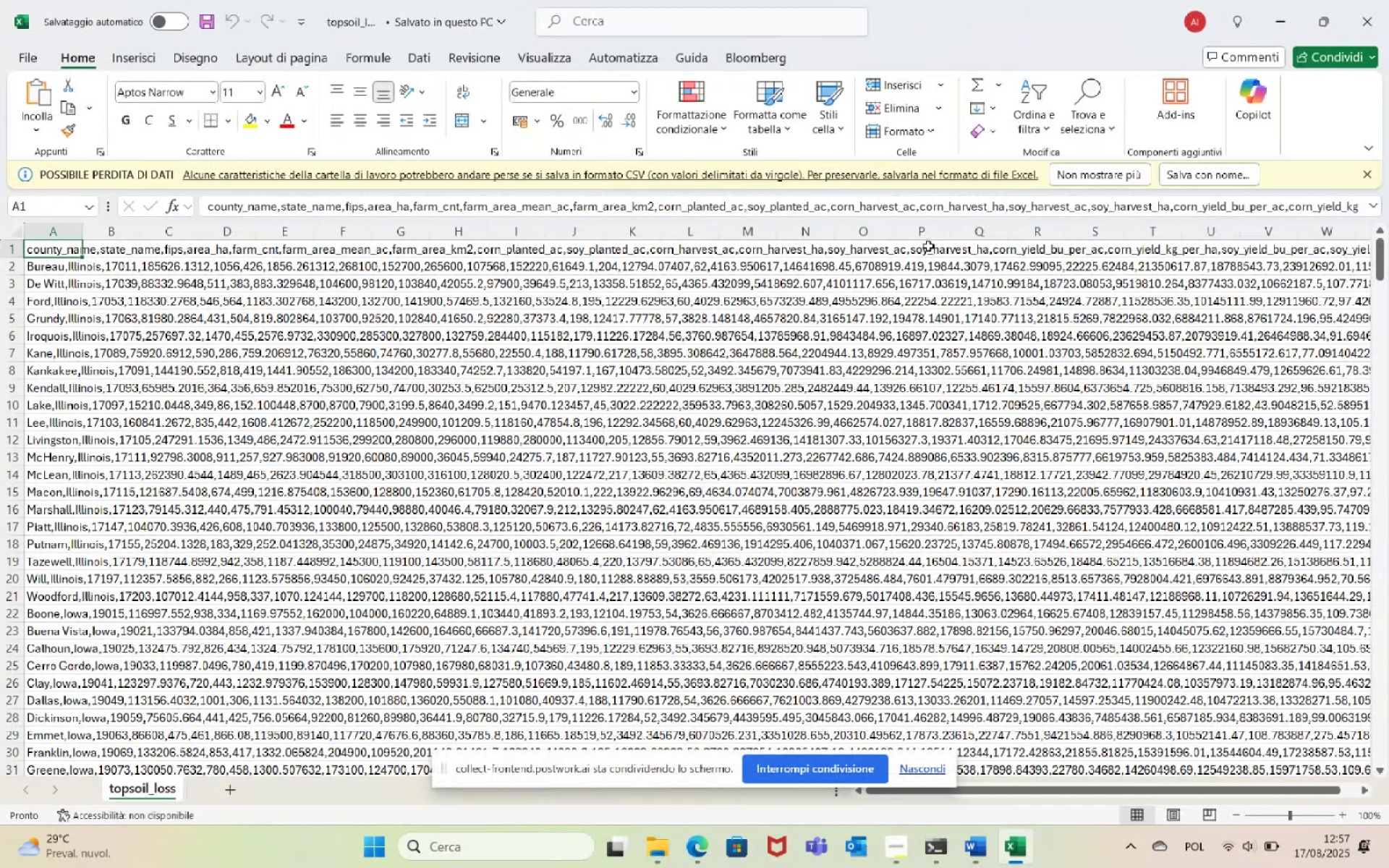 
left_click([1371, 208])
 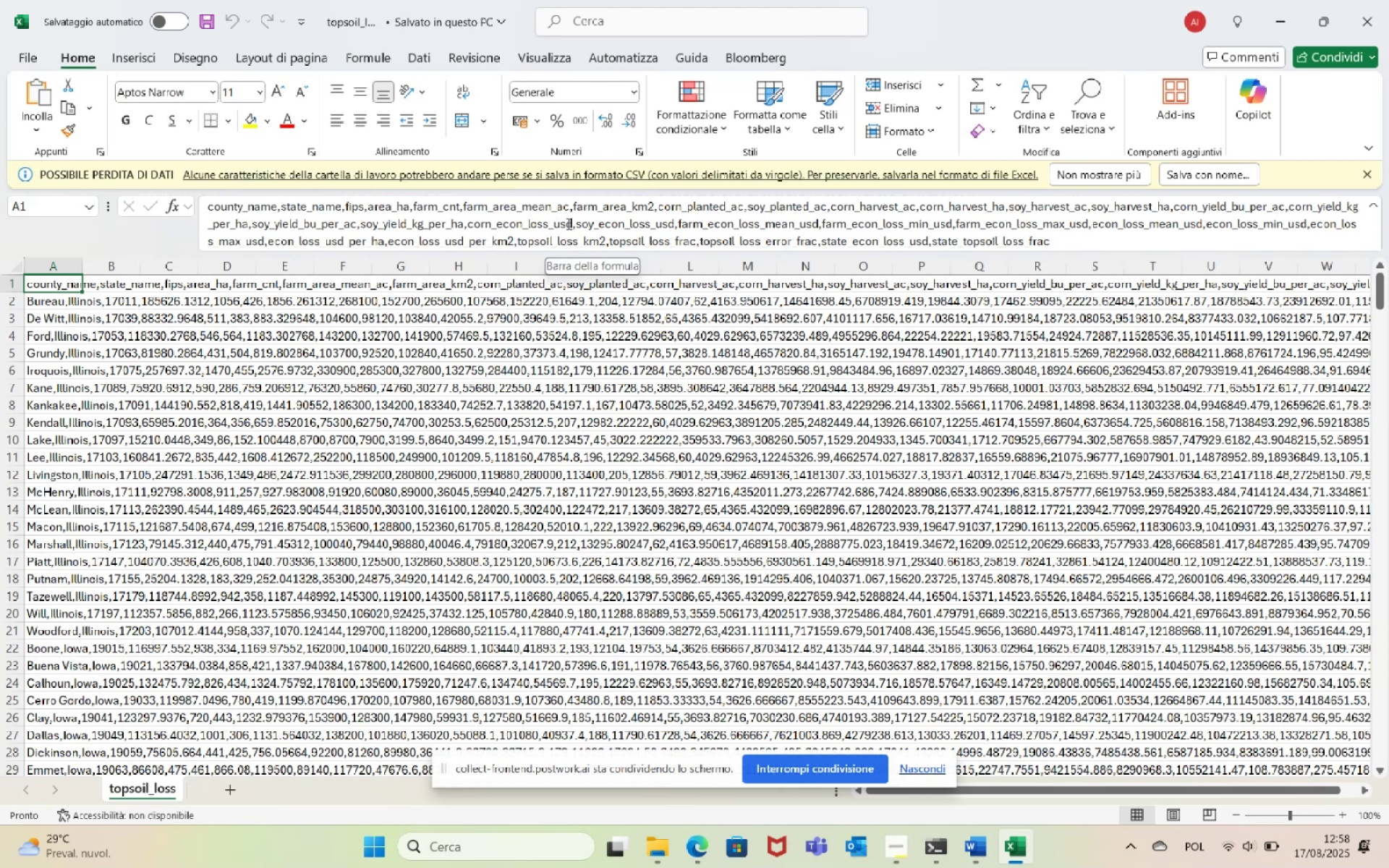 
wait(30.0)
 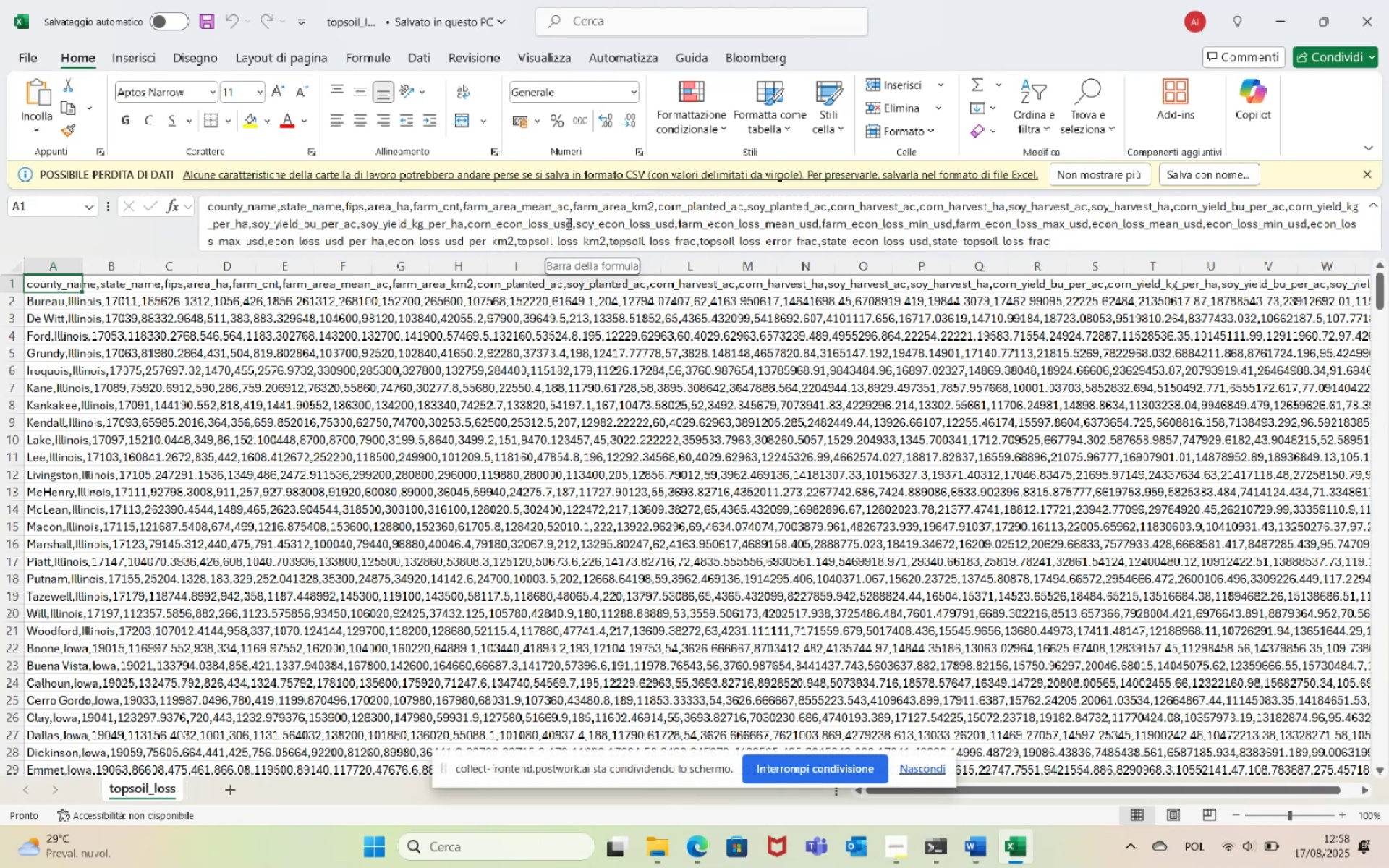 
scroll: coordinate [770, 581], scroll_direction: up, amount: 11.0
 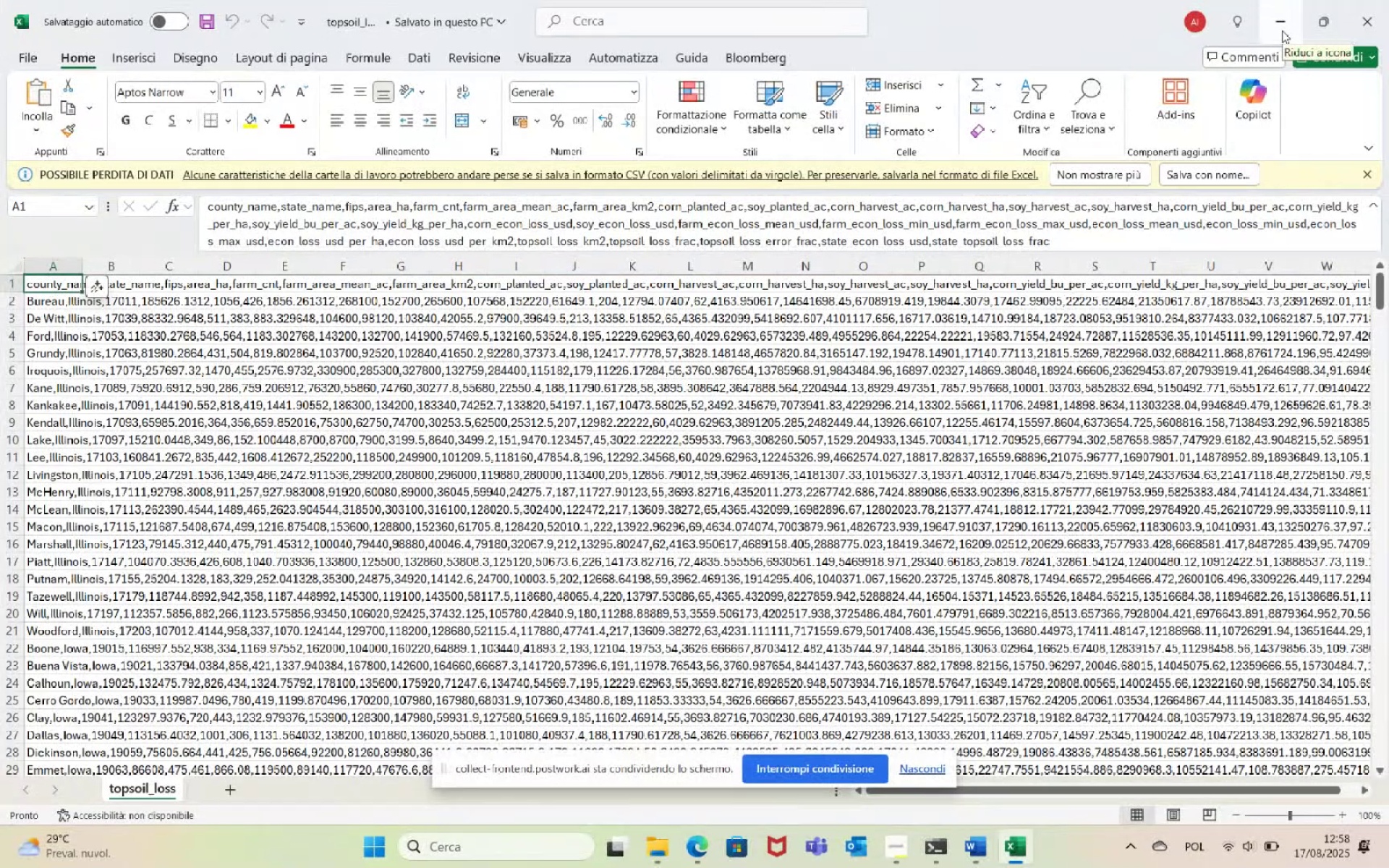 
wait(6.03)
 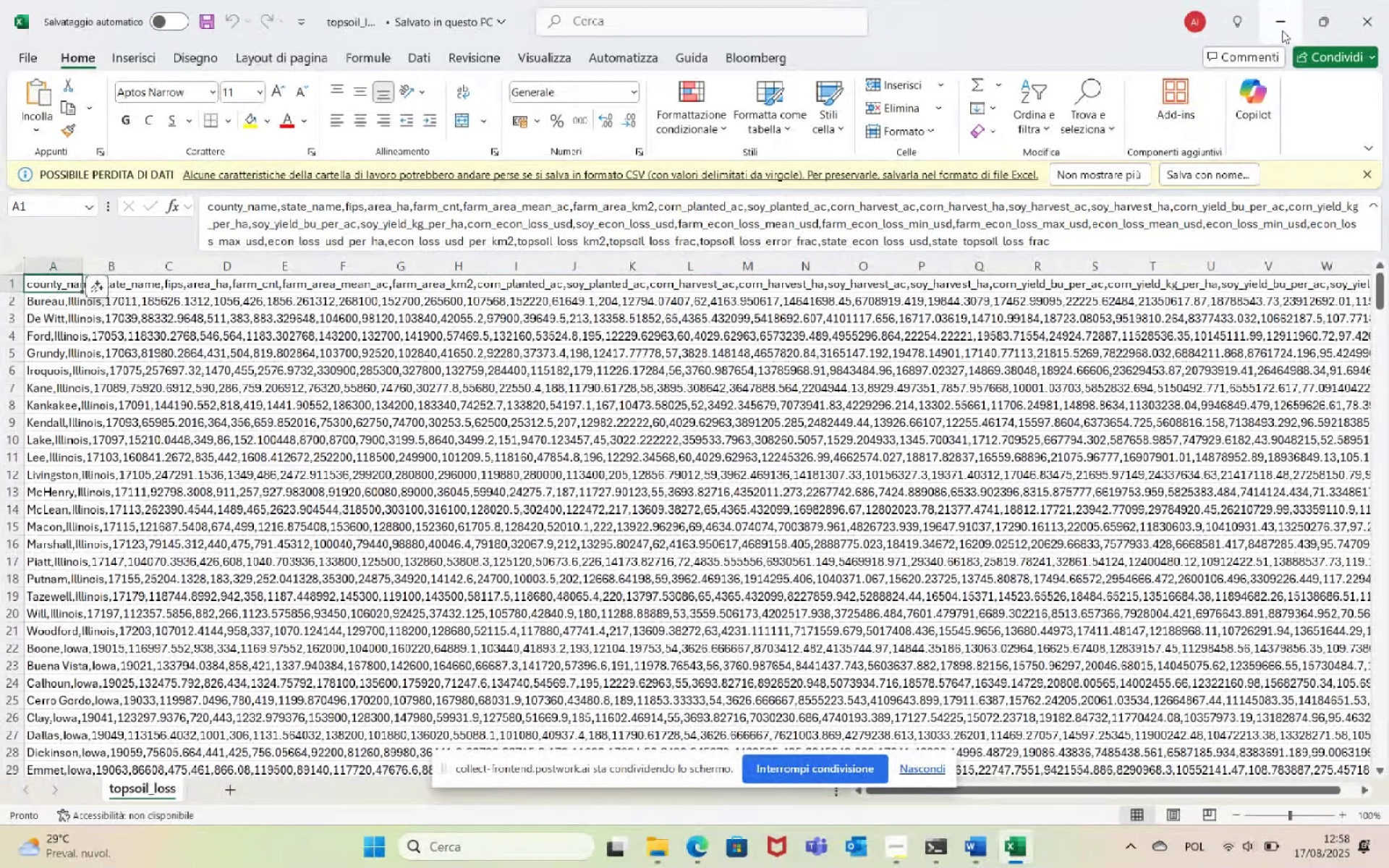 
left_click([1282, 30])
 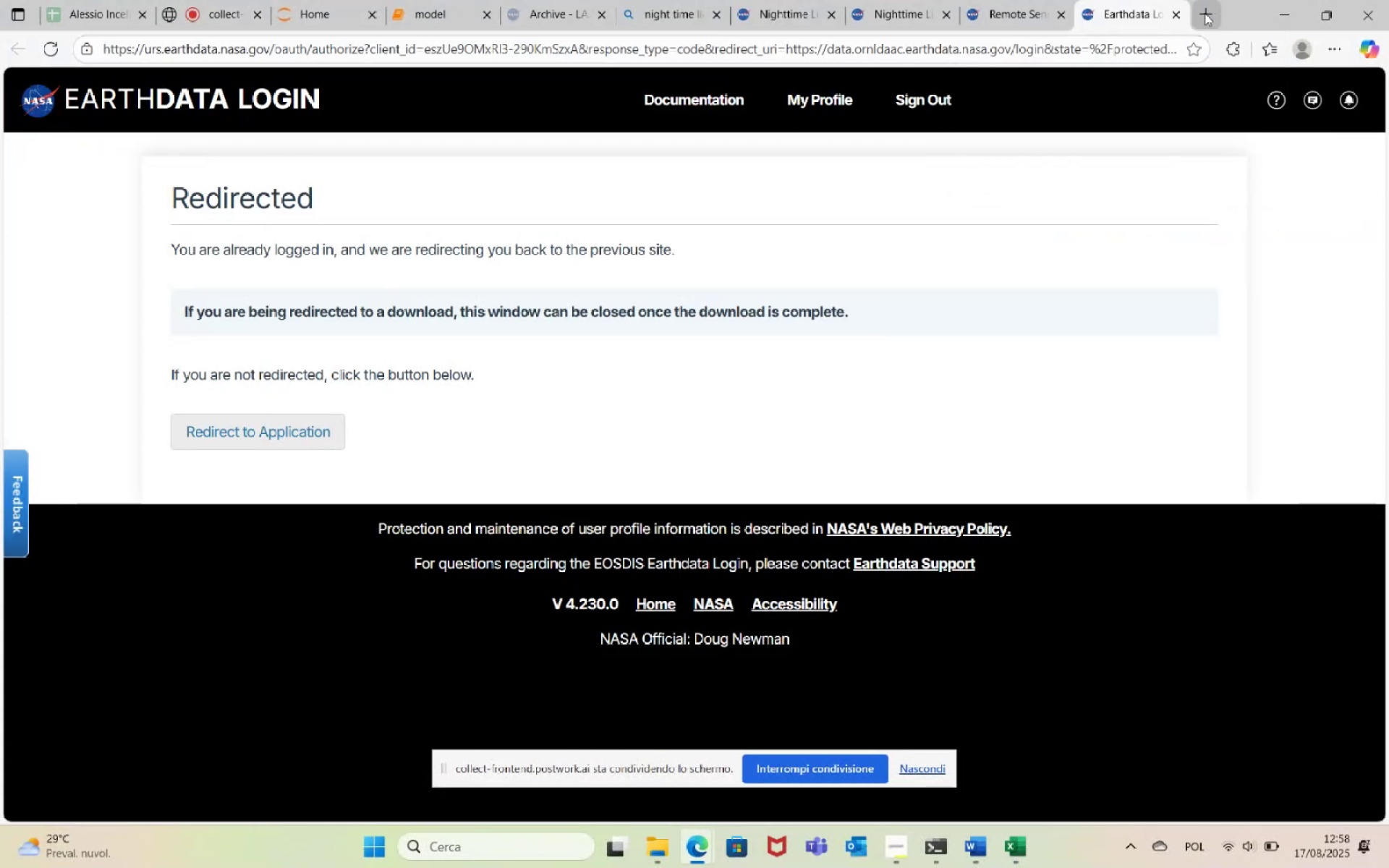 
left_click([1177, 13])
 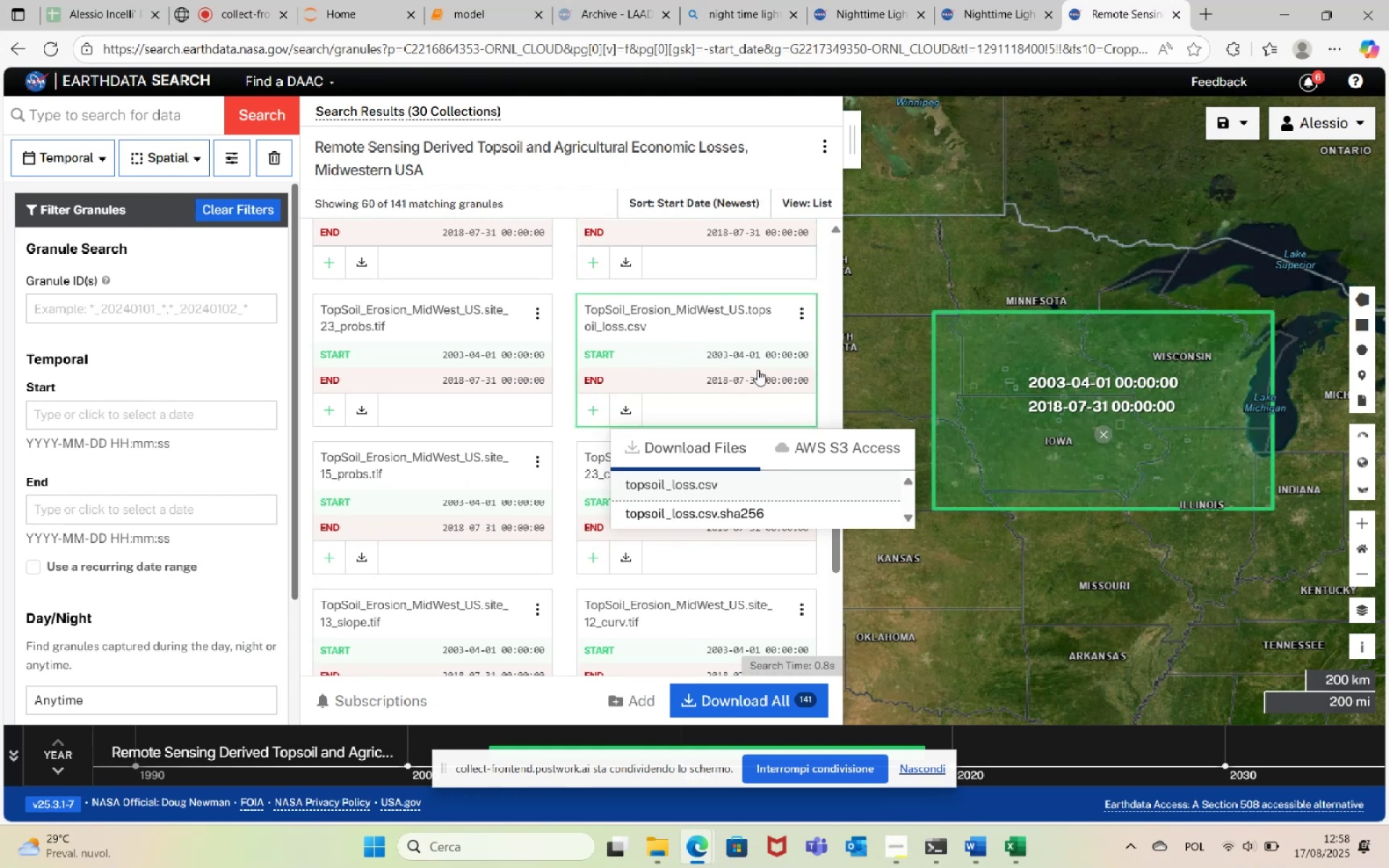 
wait(13.83)
 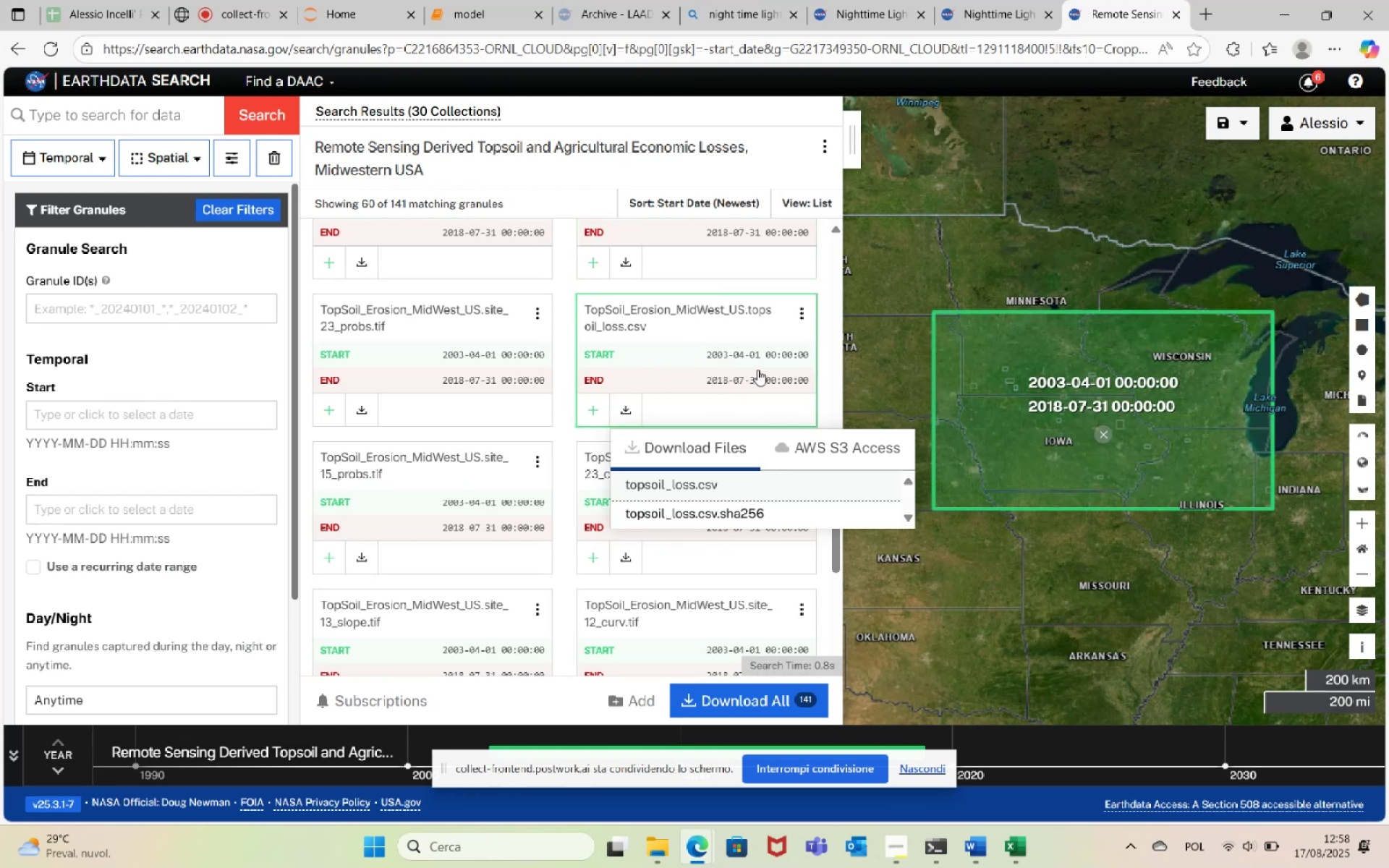 
left_click([800, 316])
 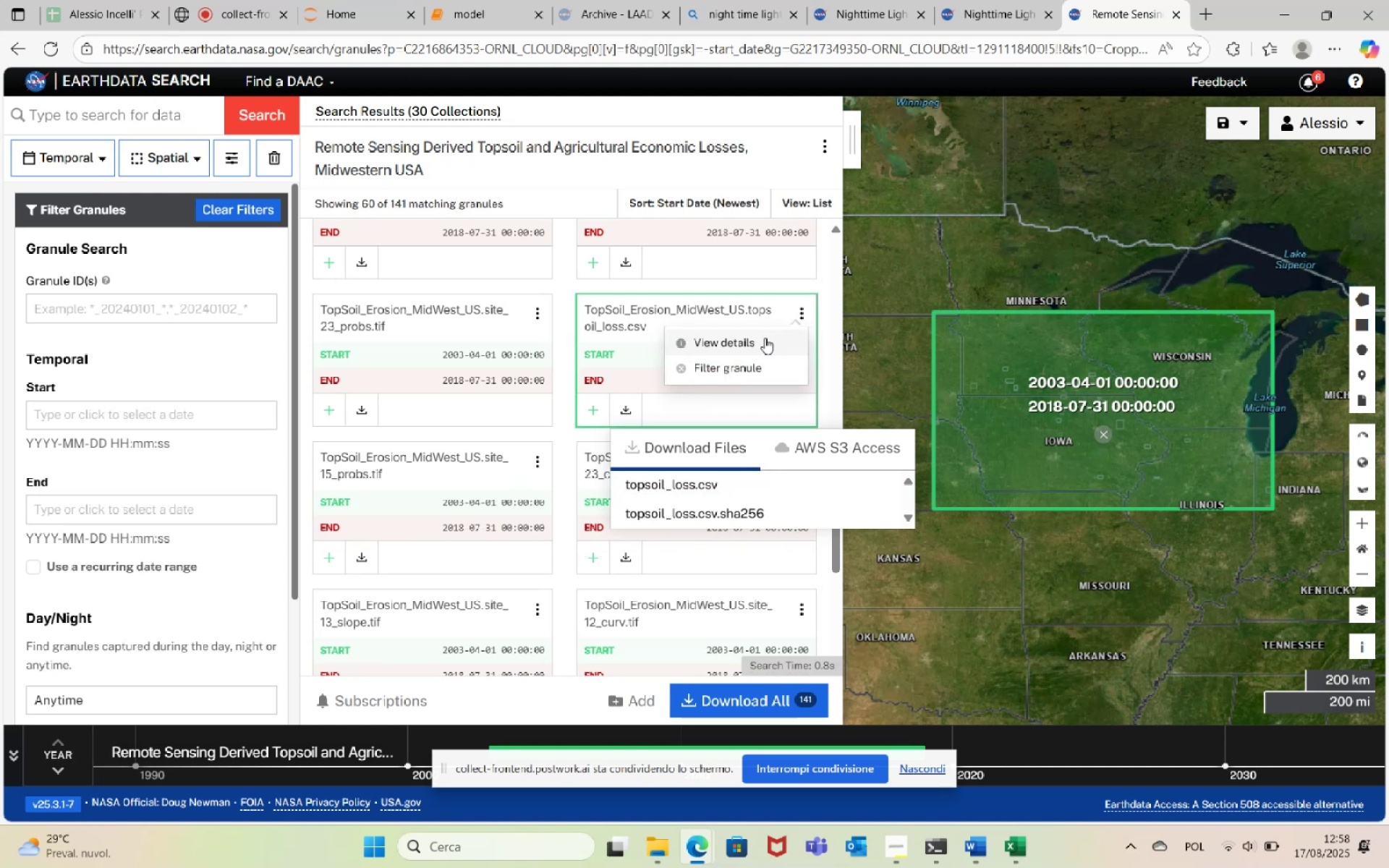 
left_click([760, 341])
 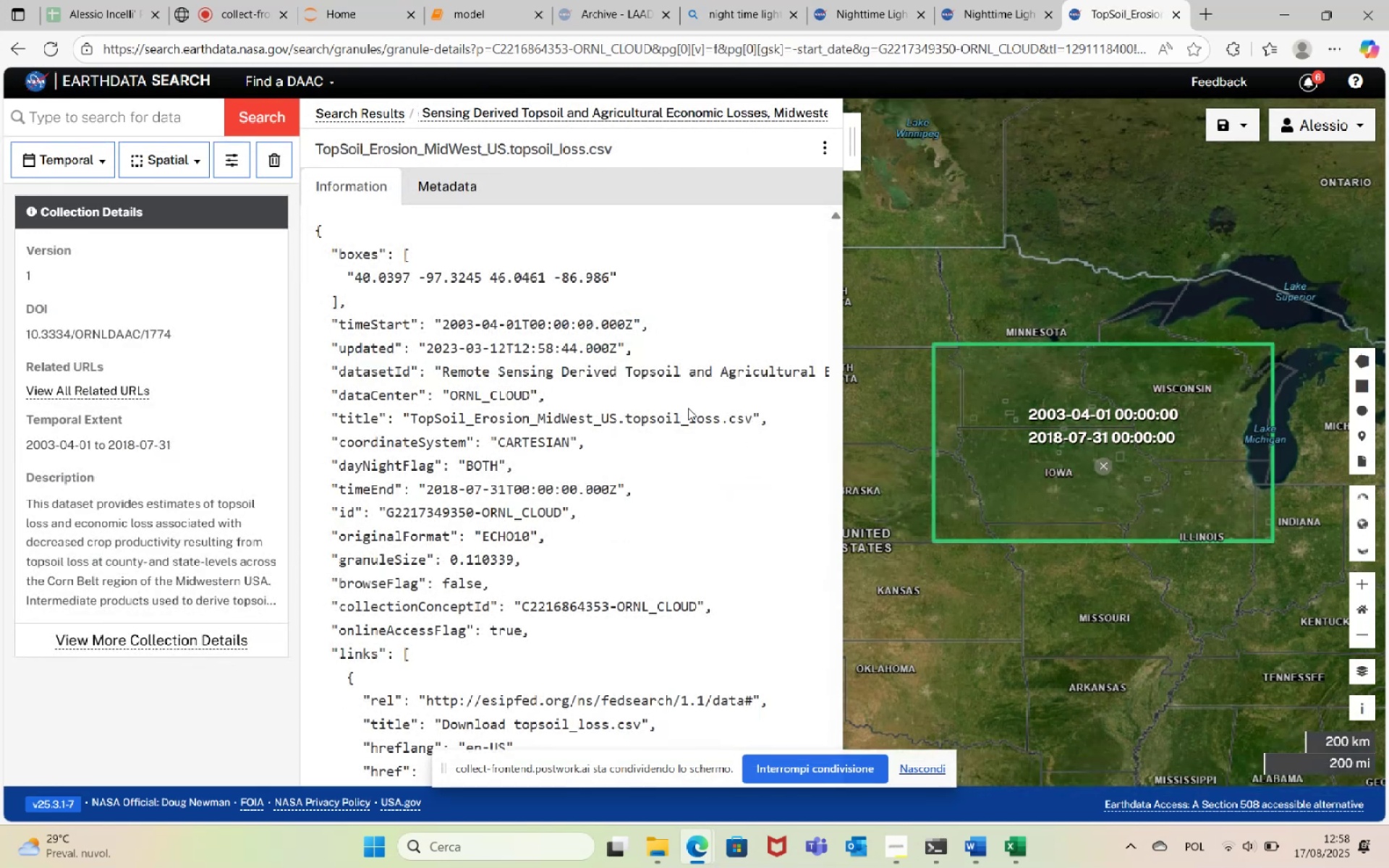 
scroll: coordinate [629, 470], scroll_direction: down, amount: 72.0
 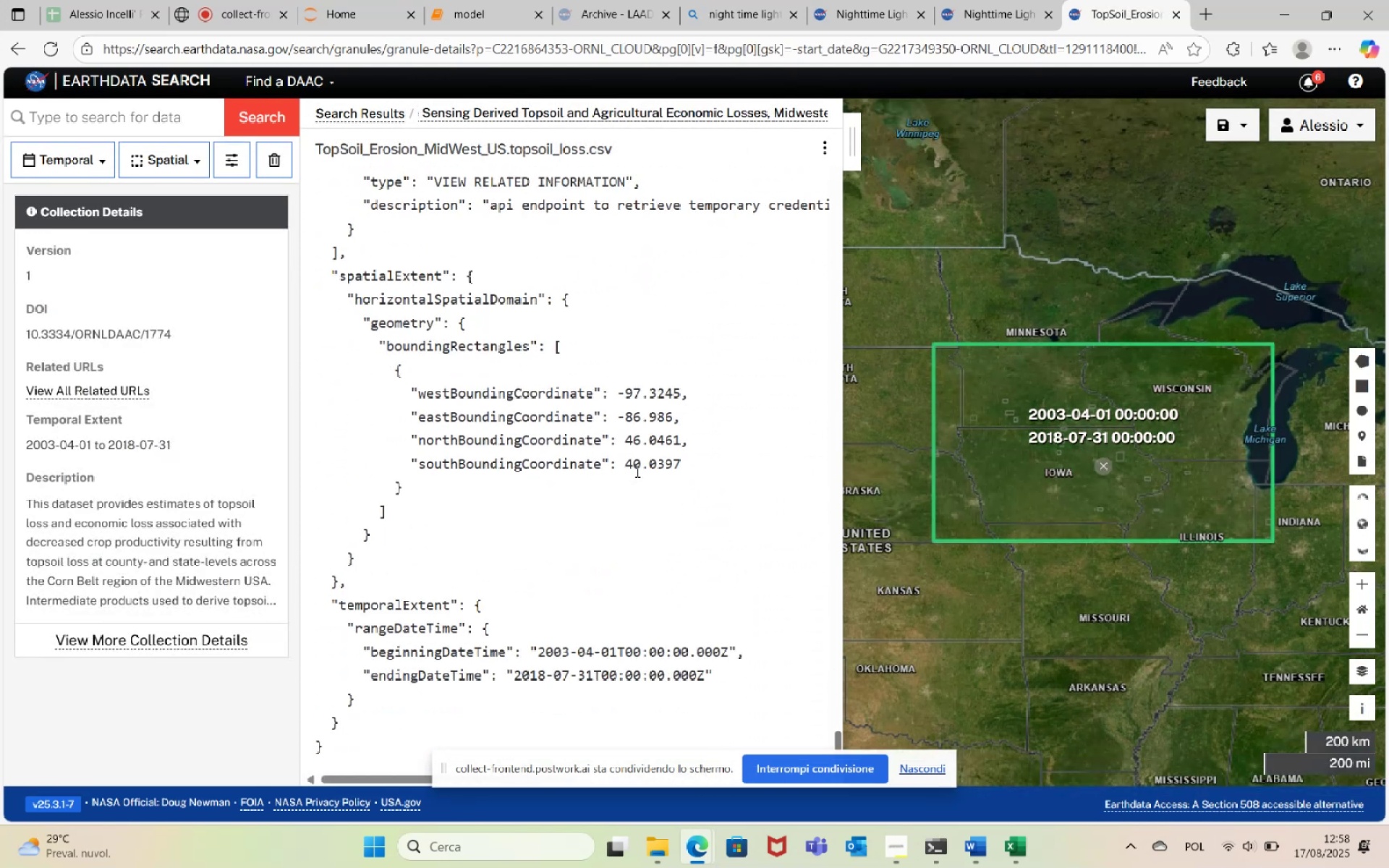 
scroll: coordinate [653, 550], scroll_direction: up, amount: 20.0
 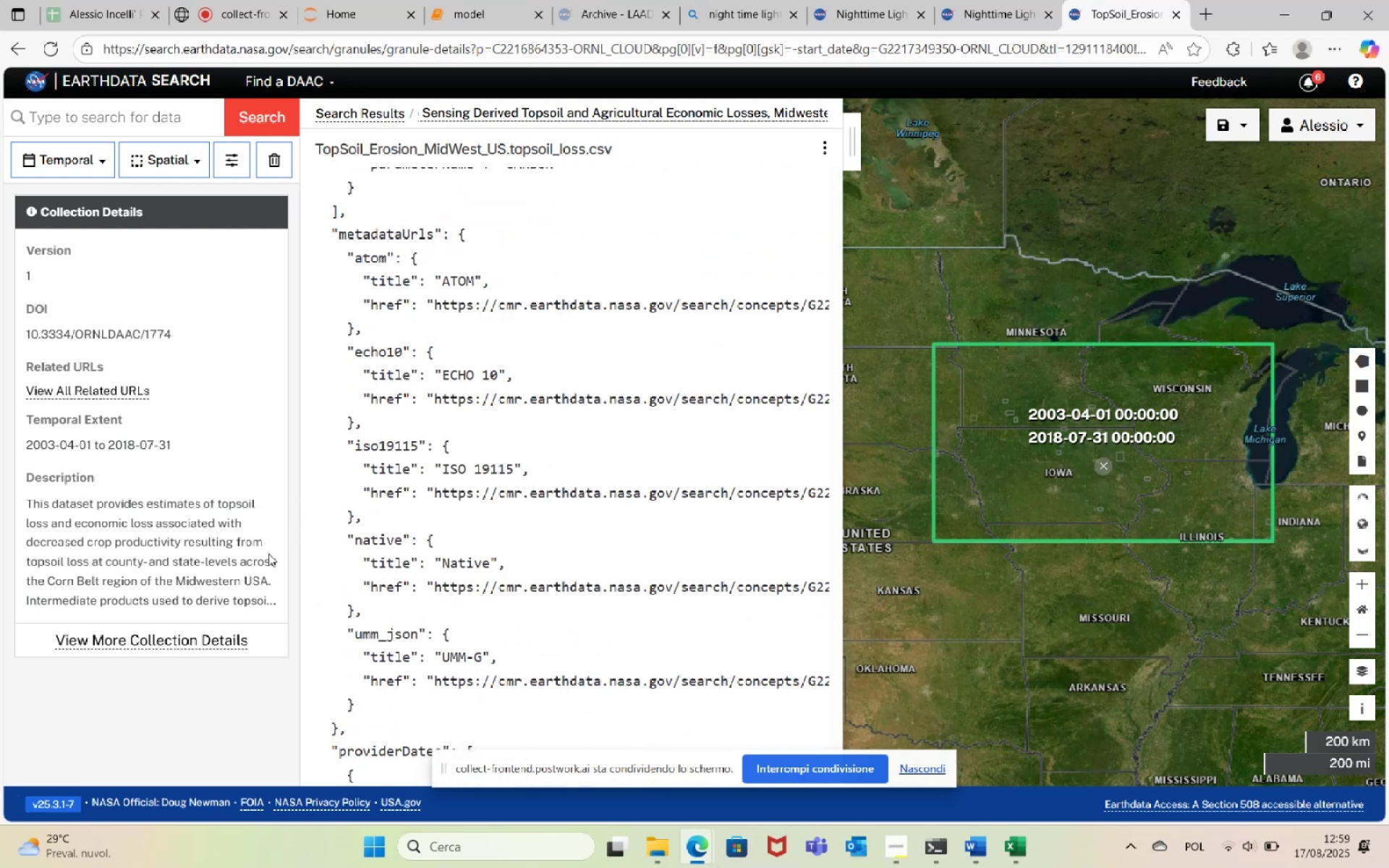 
left_click_drag(start_coordinate=[218, 505], to_coordinate=[256, 504])
 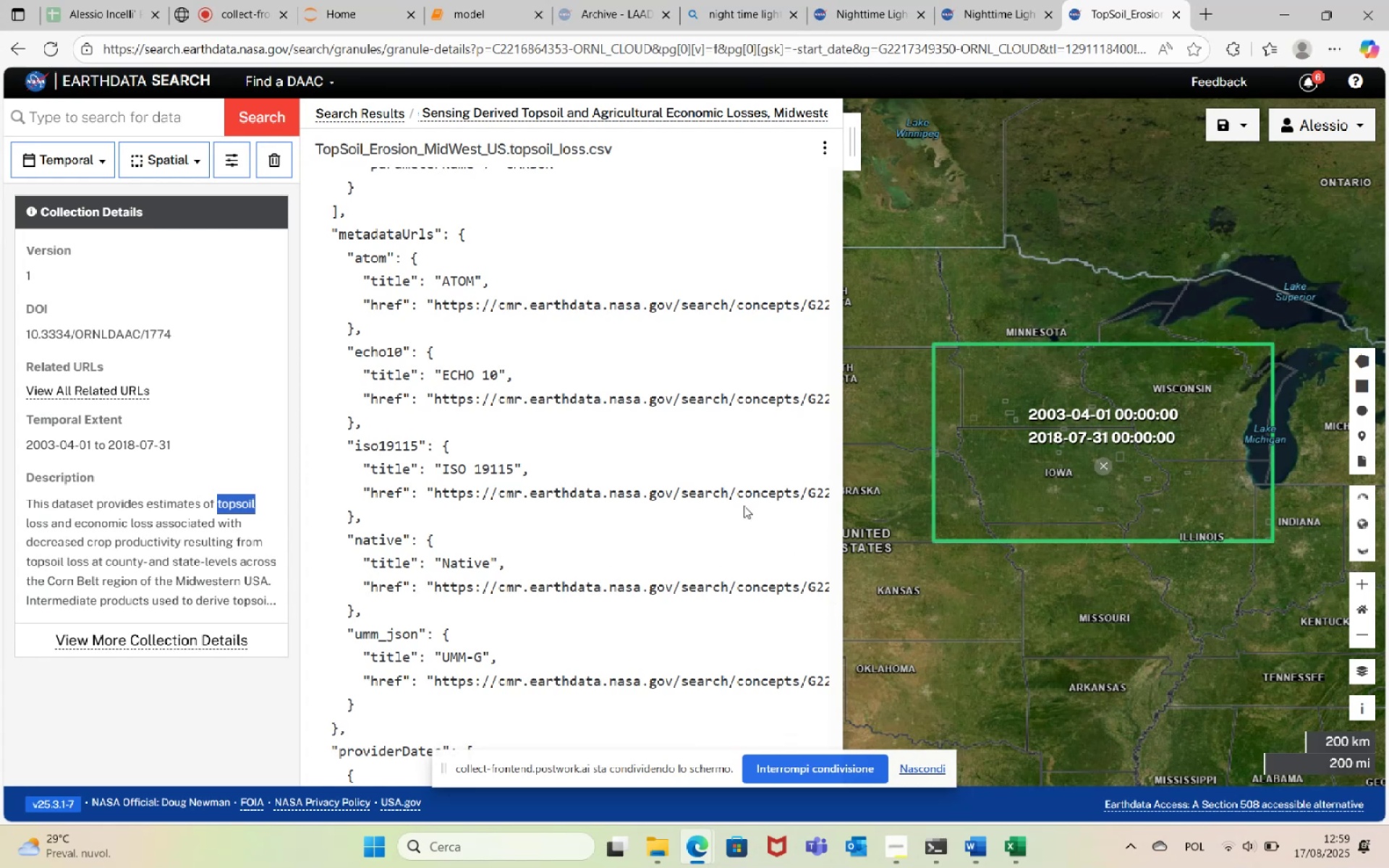 
left_click([225, 341])
 